 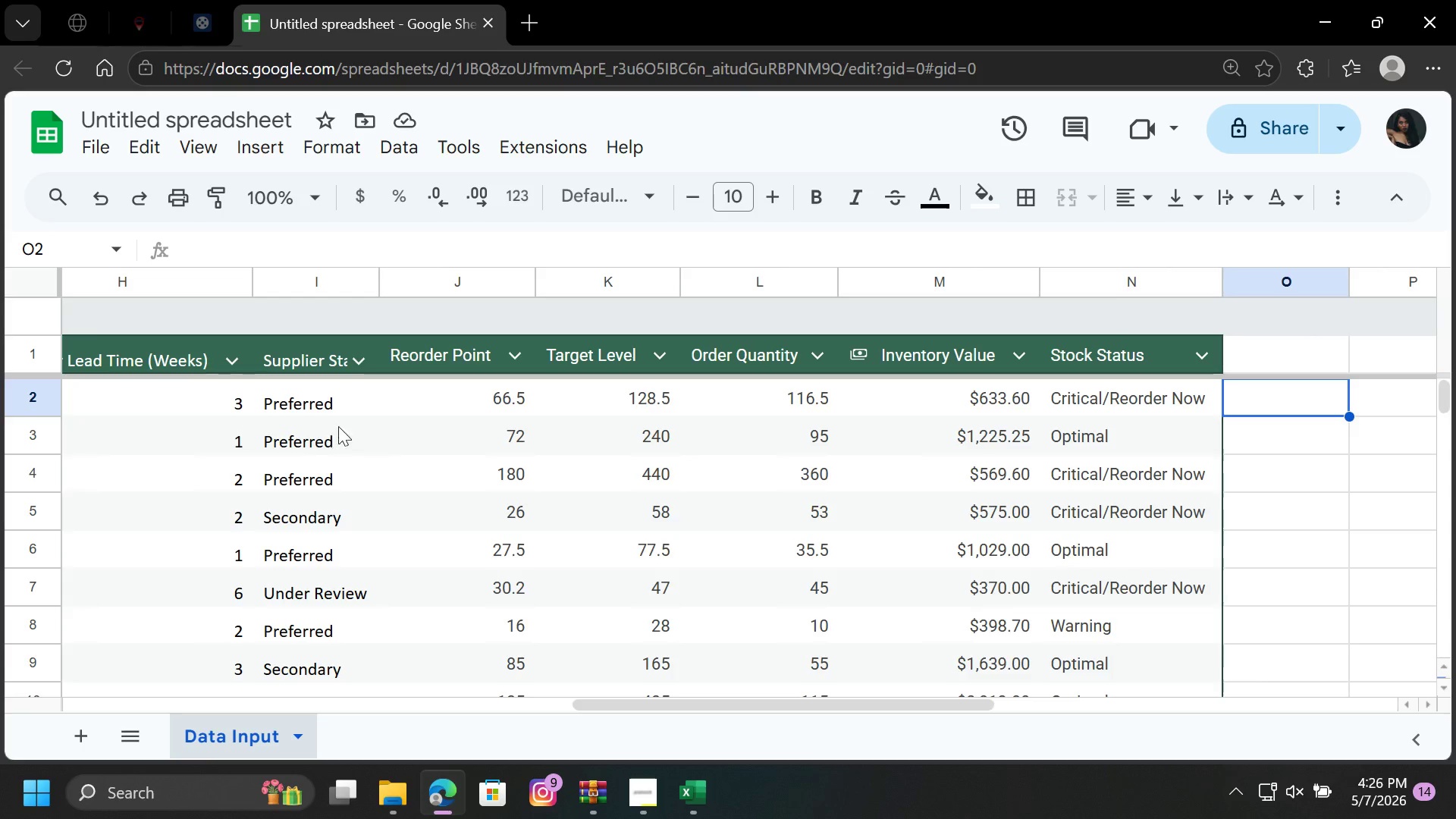 
left_click_drag(start_coordinate=[342, 405], to_coordinate=[345, 771])
 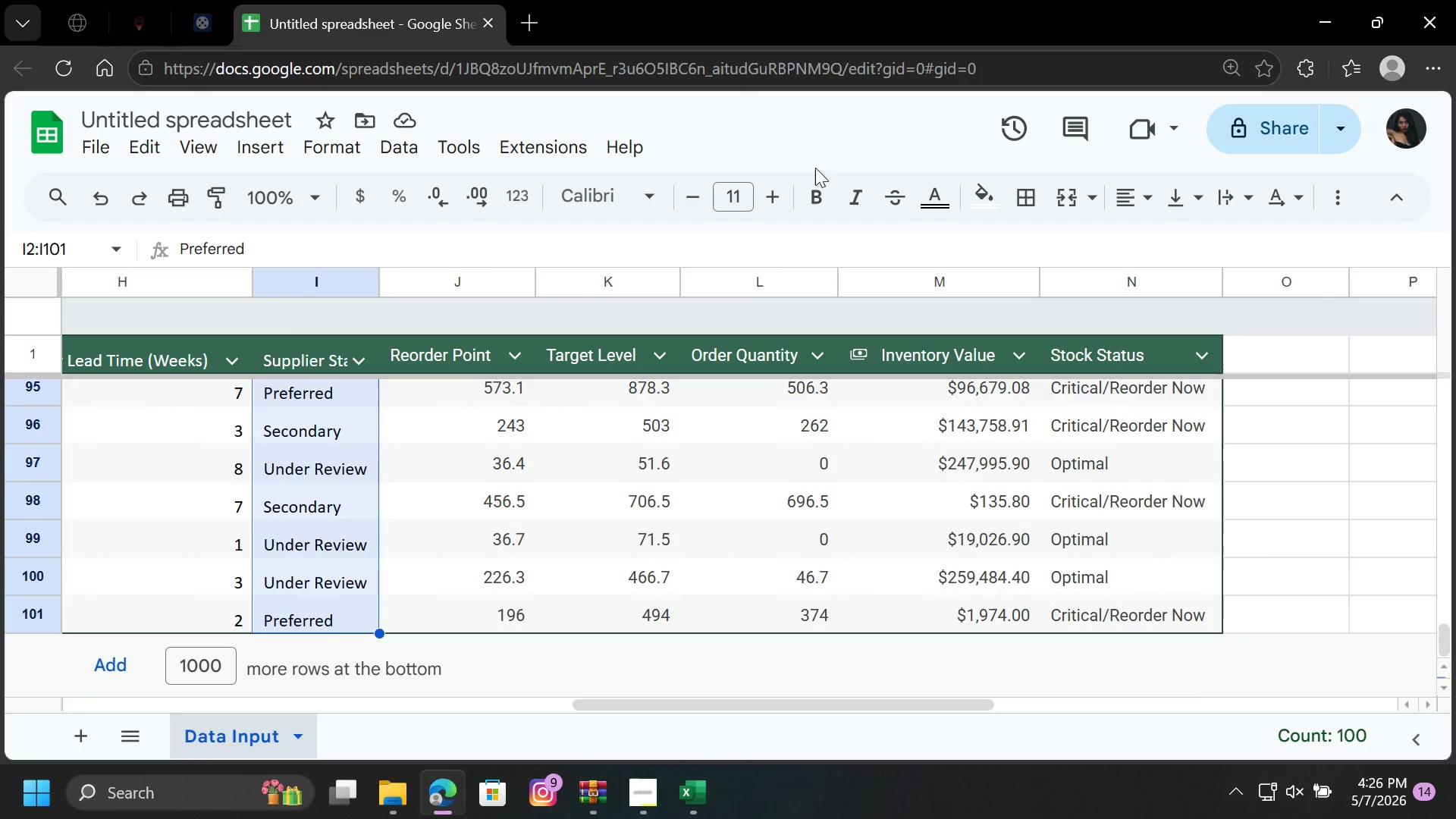 
wait(5.38)
 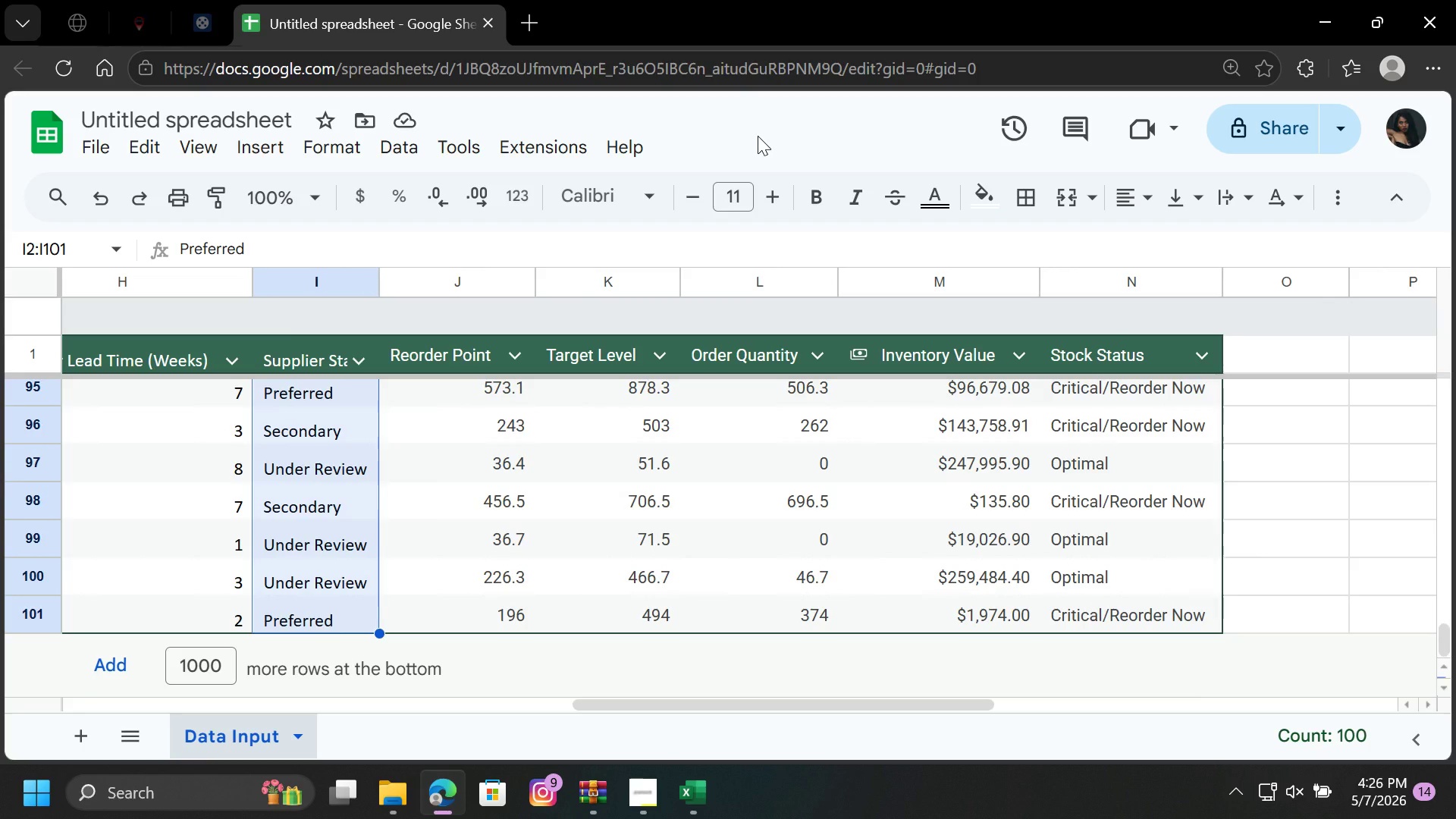 
left_click([253, 149])
 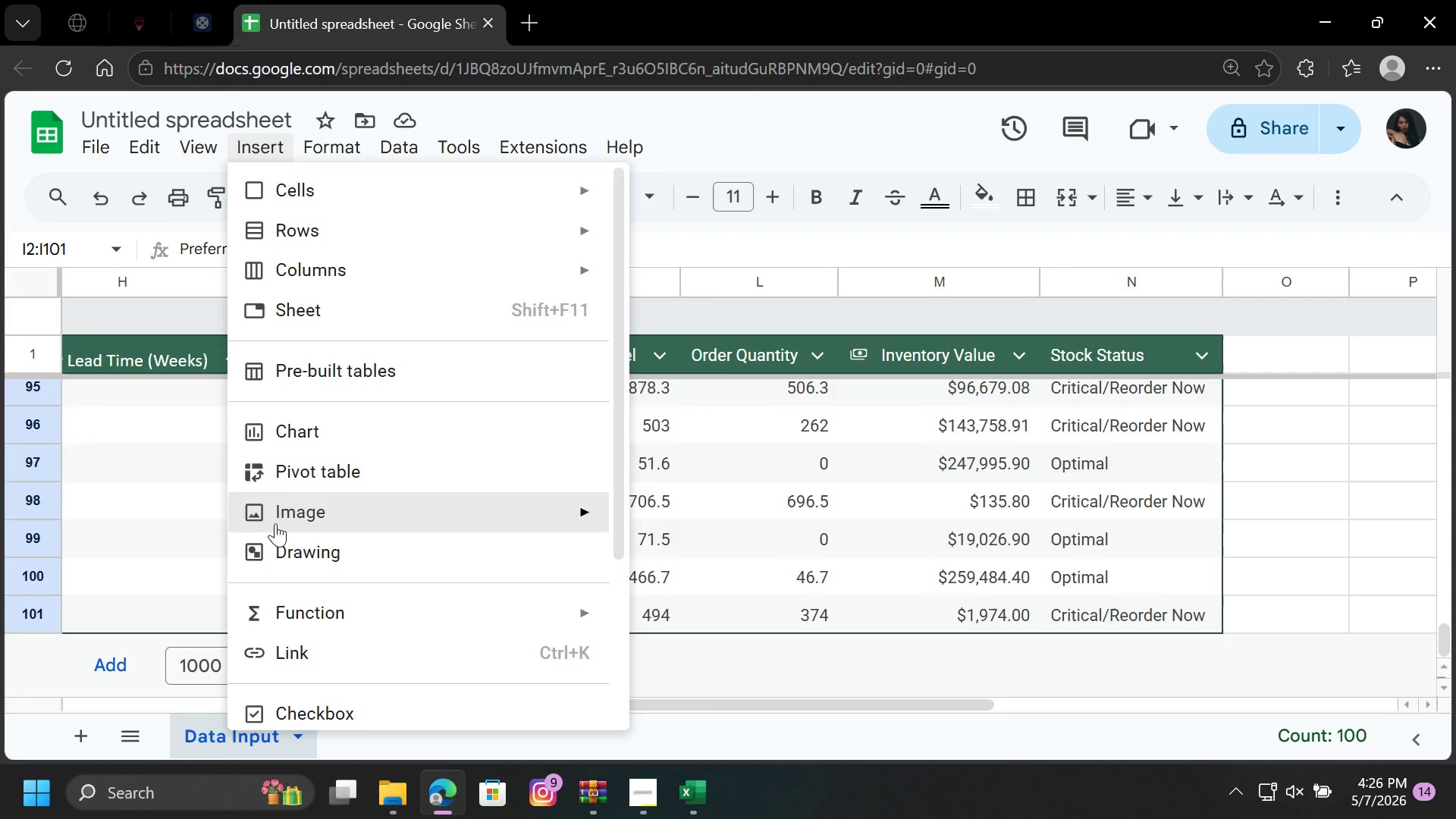 
scroll: coordinate [293, 607], scroll_direction: down, amount: 1.0
 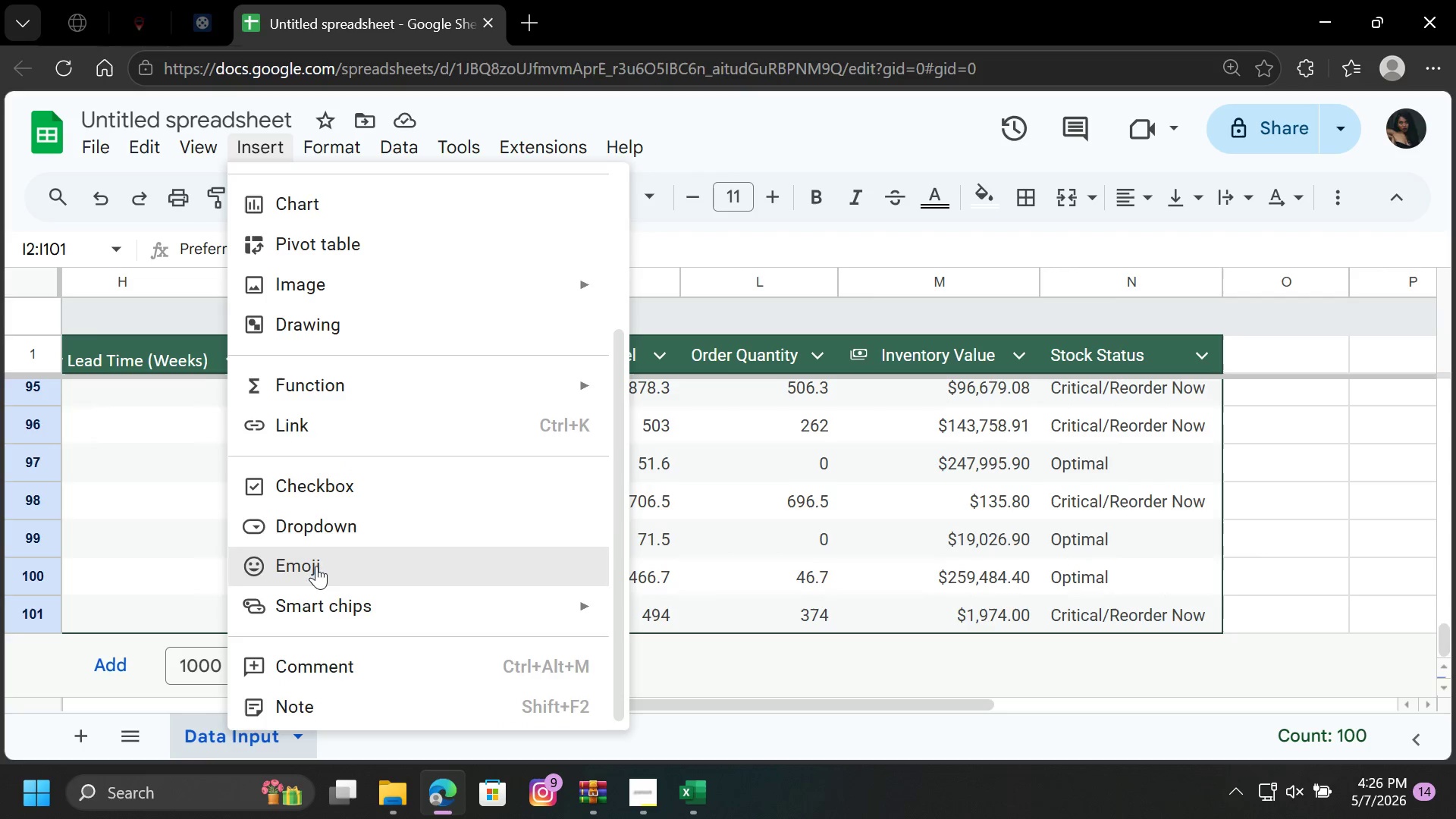 
left_click([321, 531])
 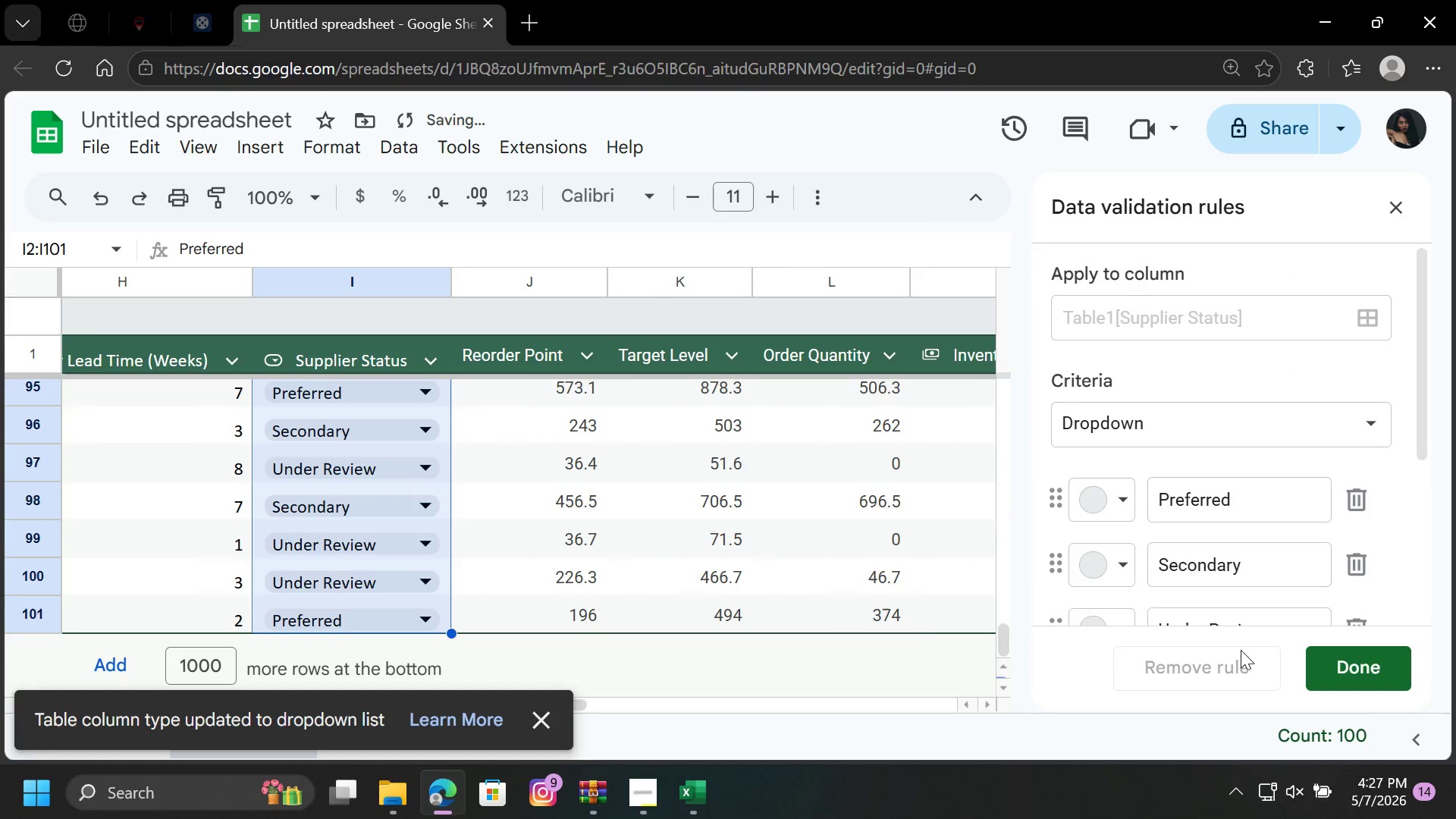 
left_click([1385, 673])
 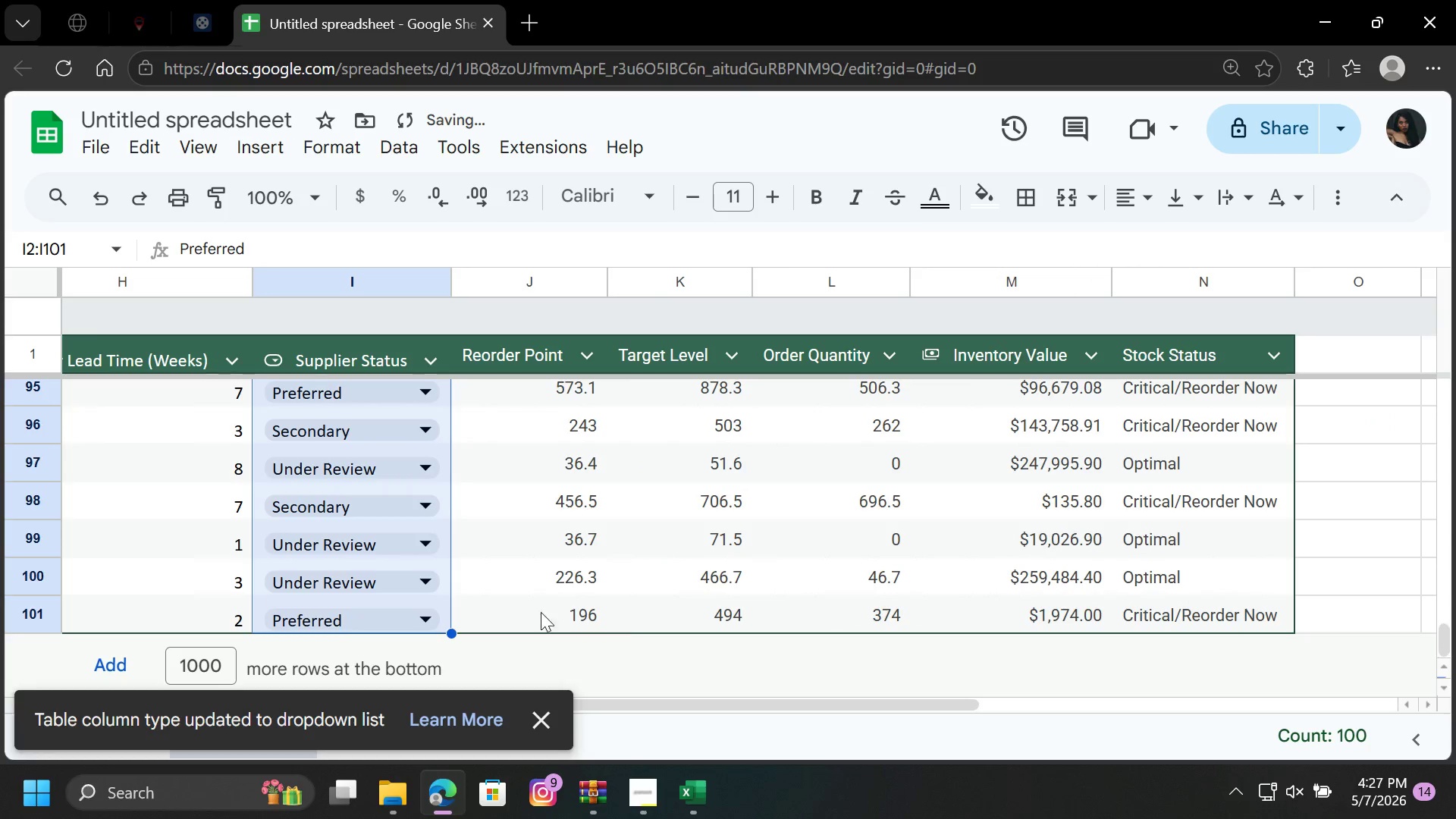 
scroll: coordinate [386, 530], scroll_direction: up, amount: 38.0
 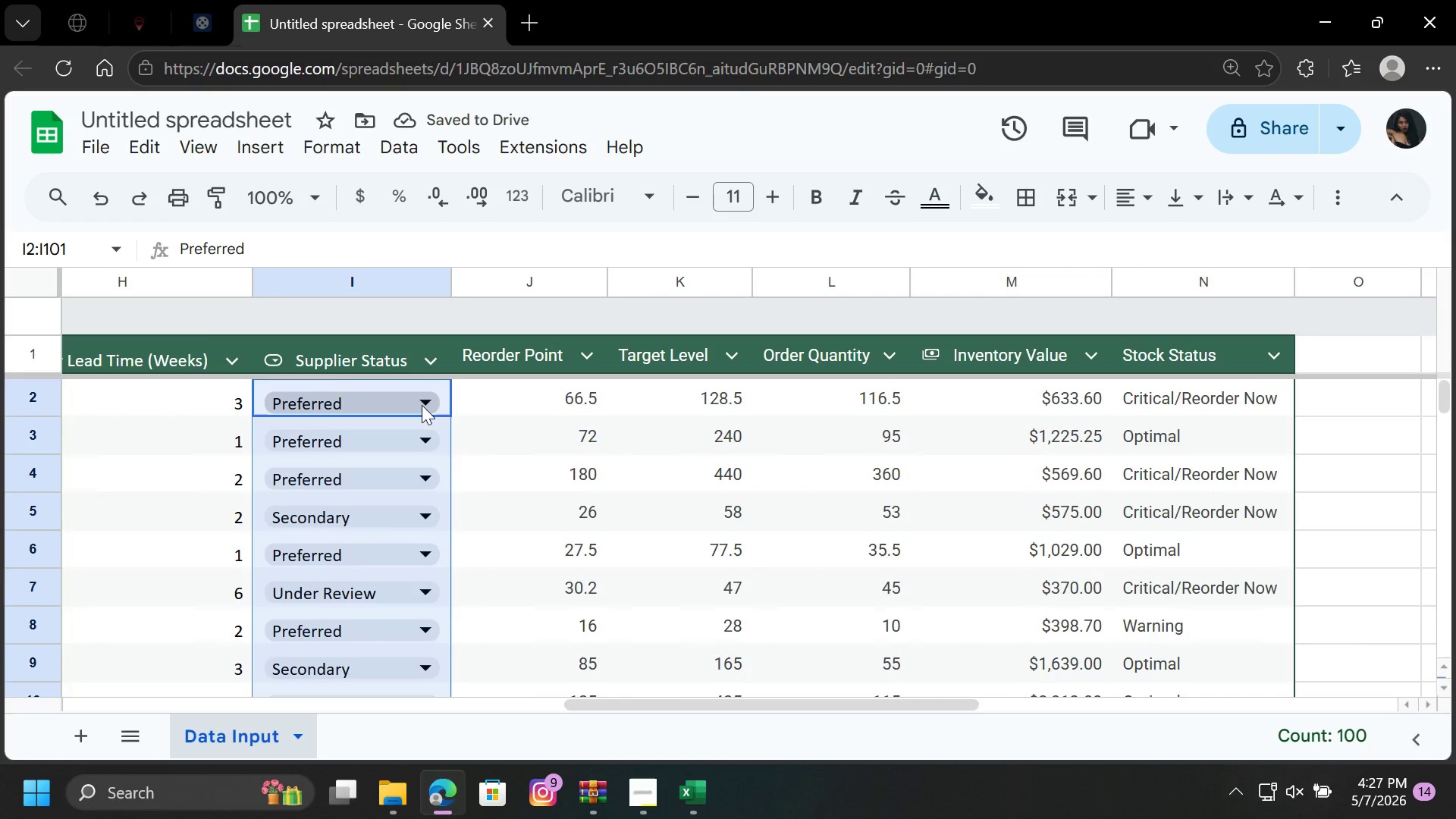 
left_click([422, 405])
 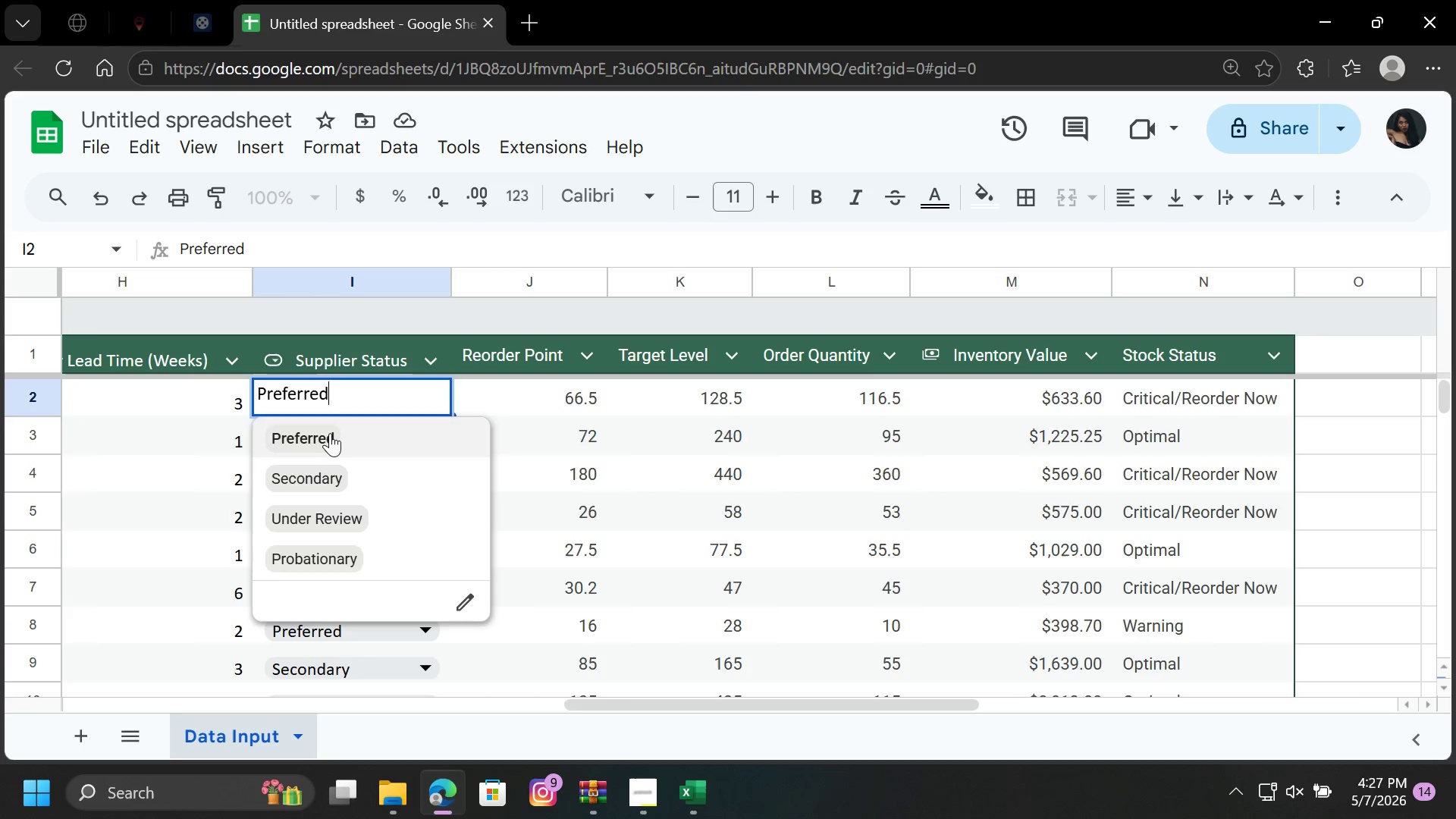 
left_click([330, 433])
 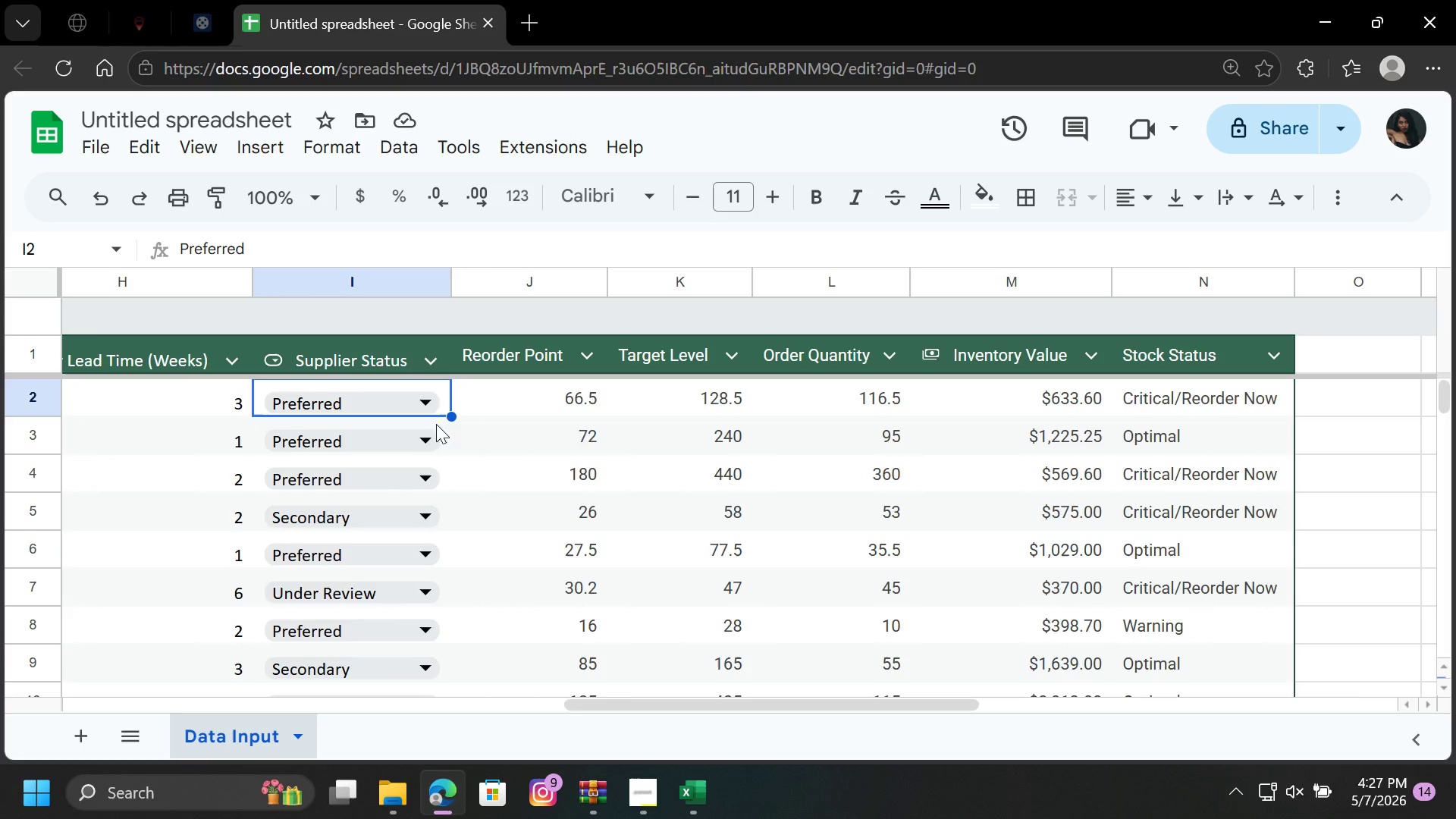 
left_click([432, 407])
 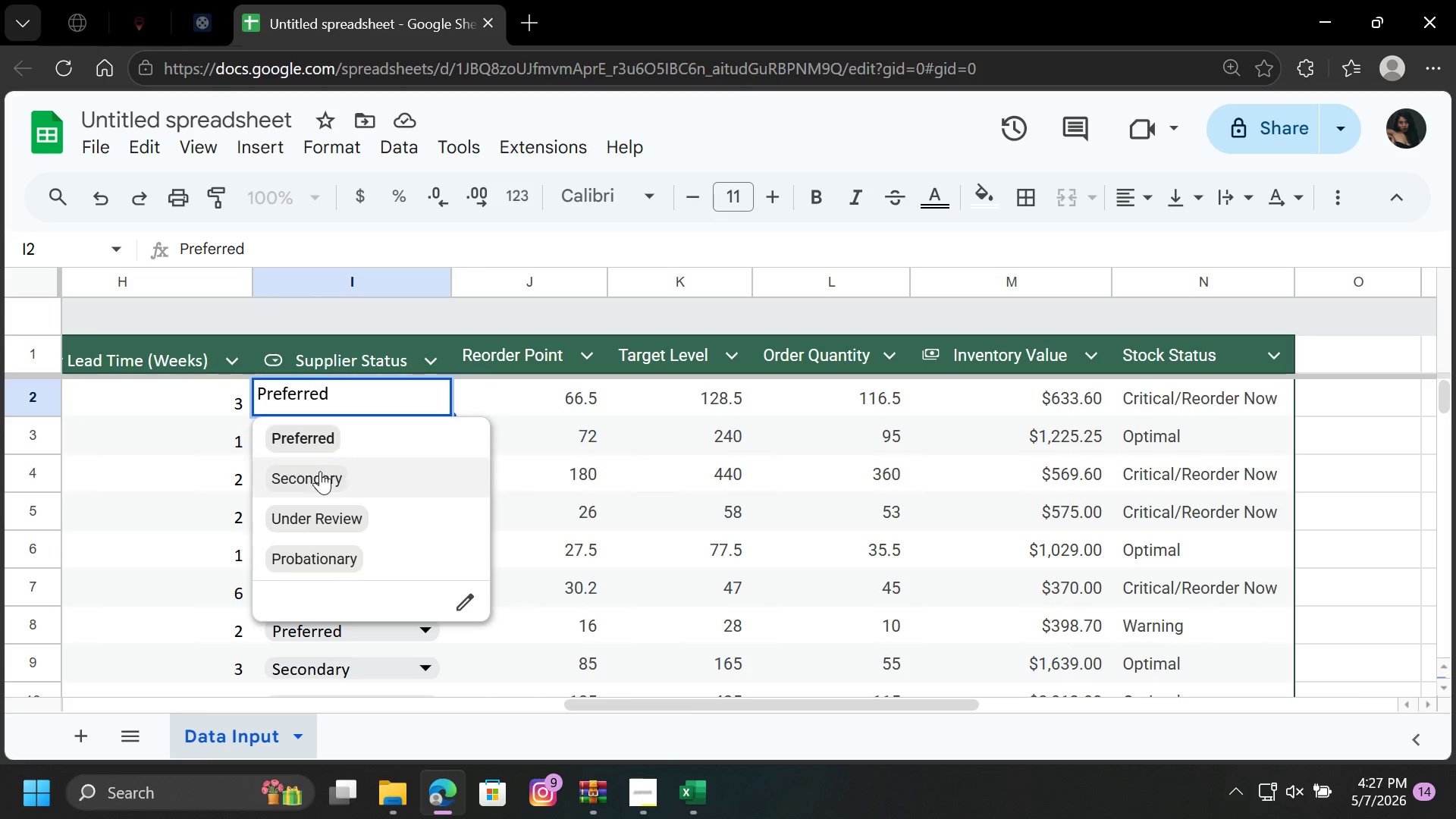 
left_click([315, 475])
 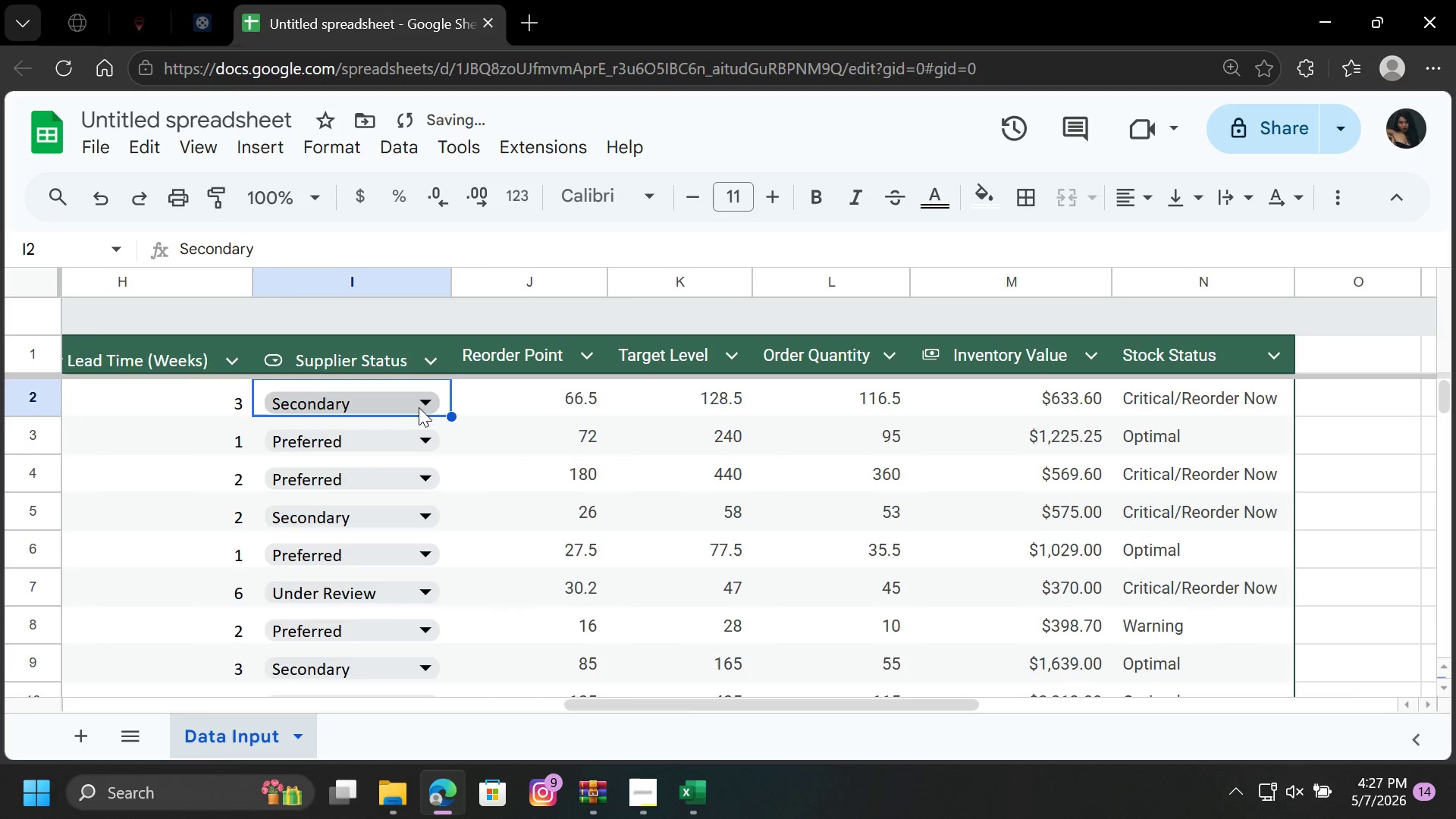 
left_click([429, 400])
 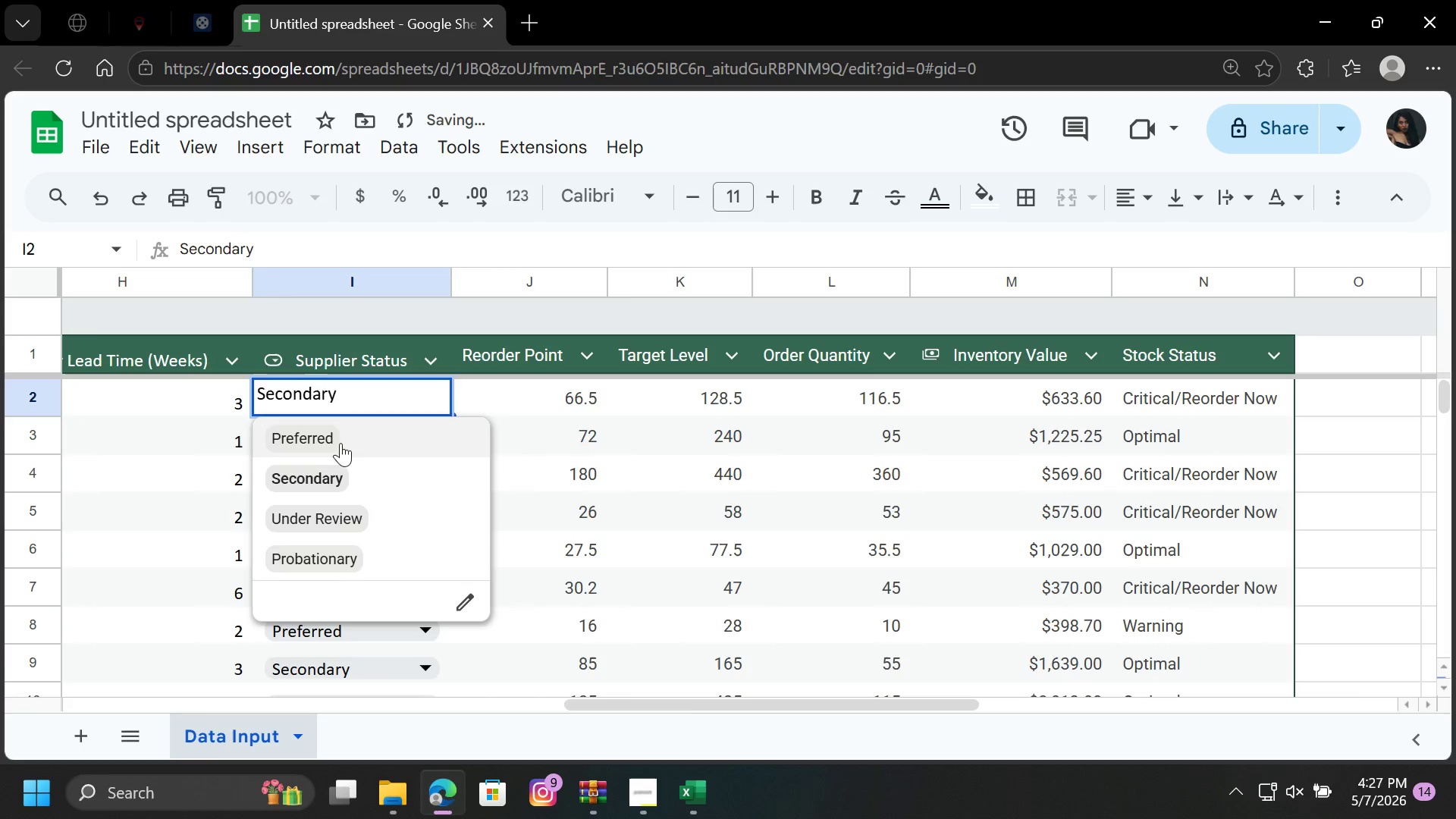 
left_click([312, 431])
 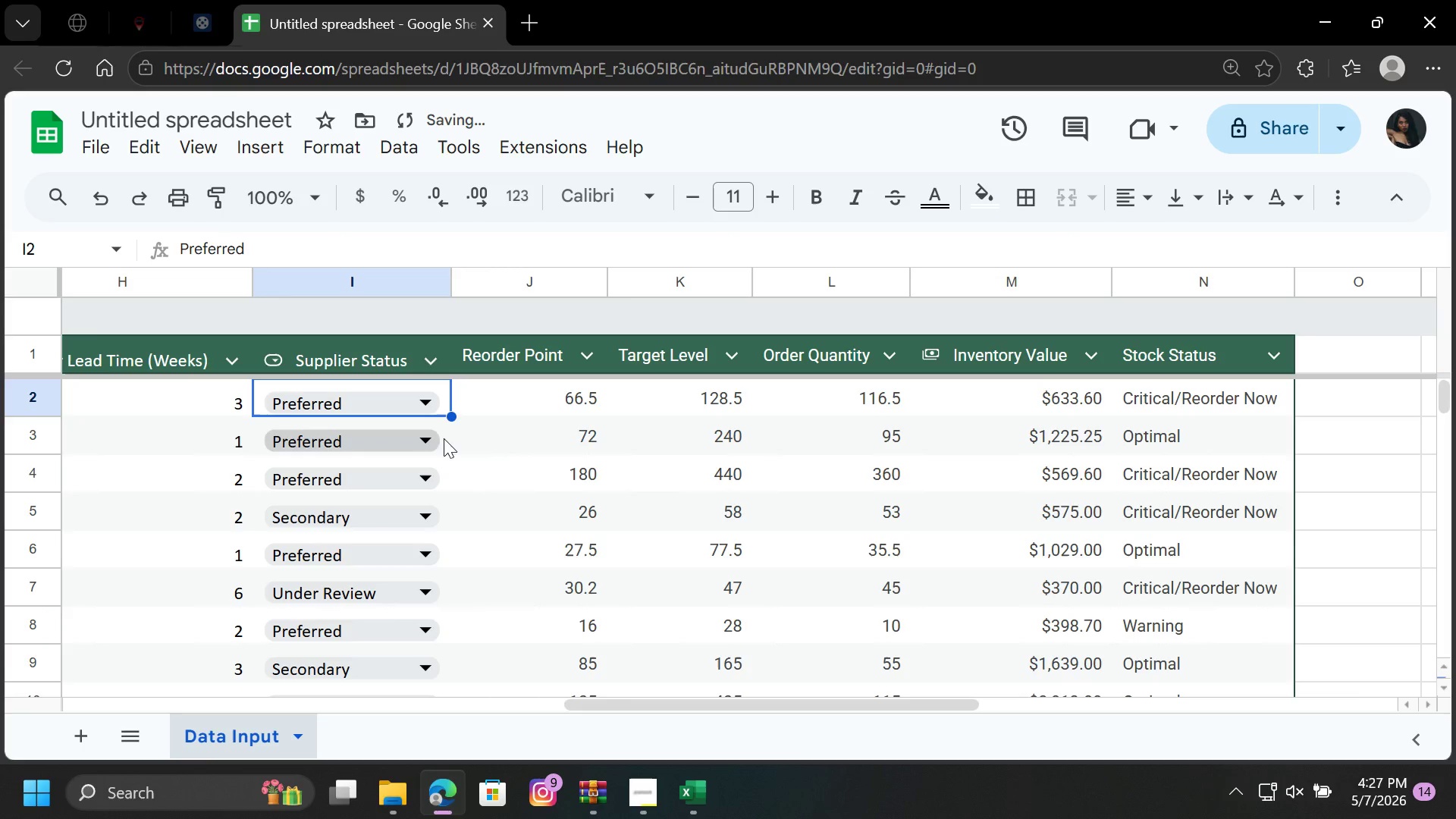 
left_click([486, 432])
 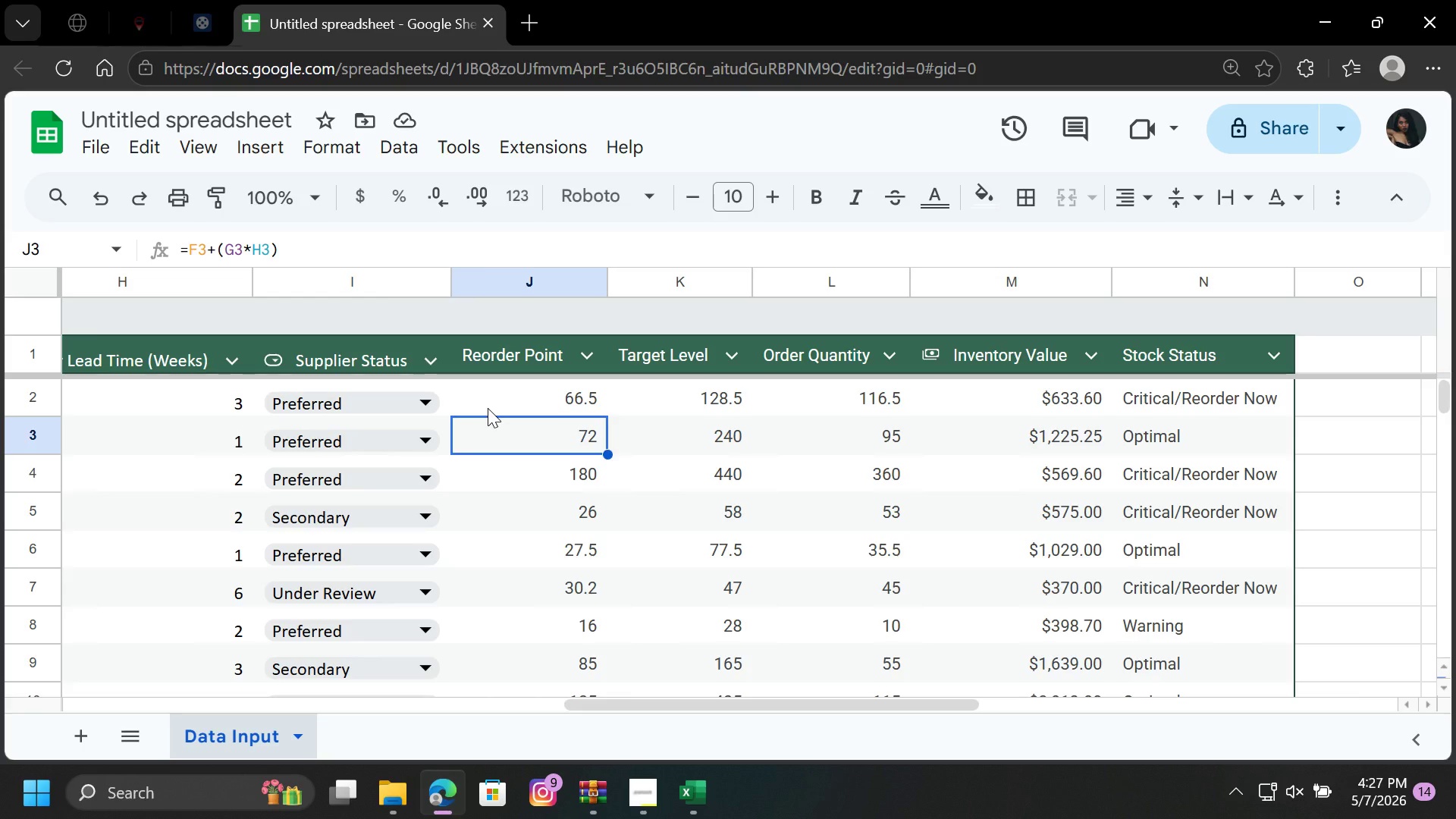 
wait(10.23)
 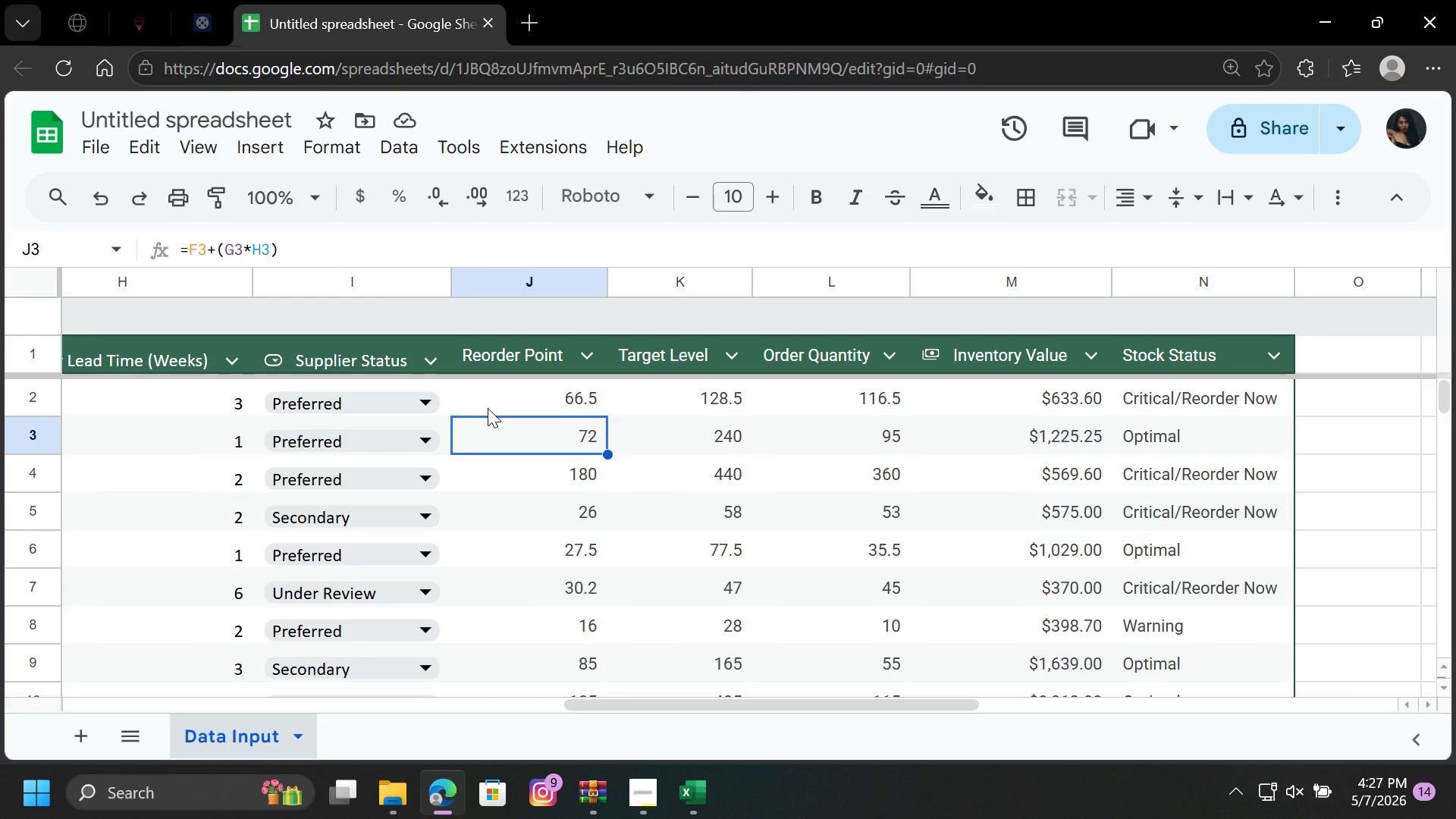 
left_click_drag(start_coordinate=[592, 704], to_coordinate=[568, 701])
 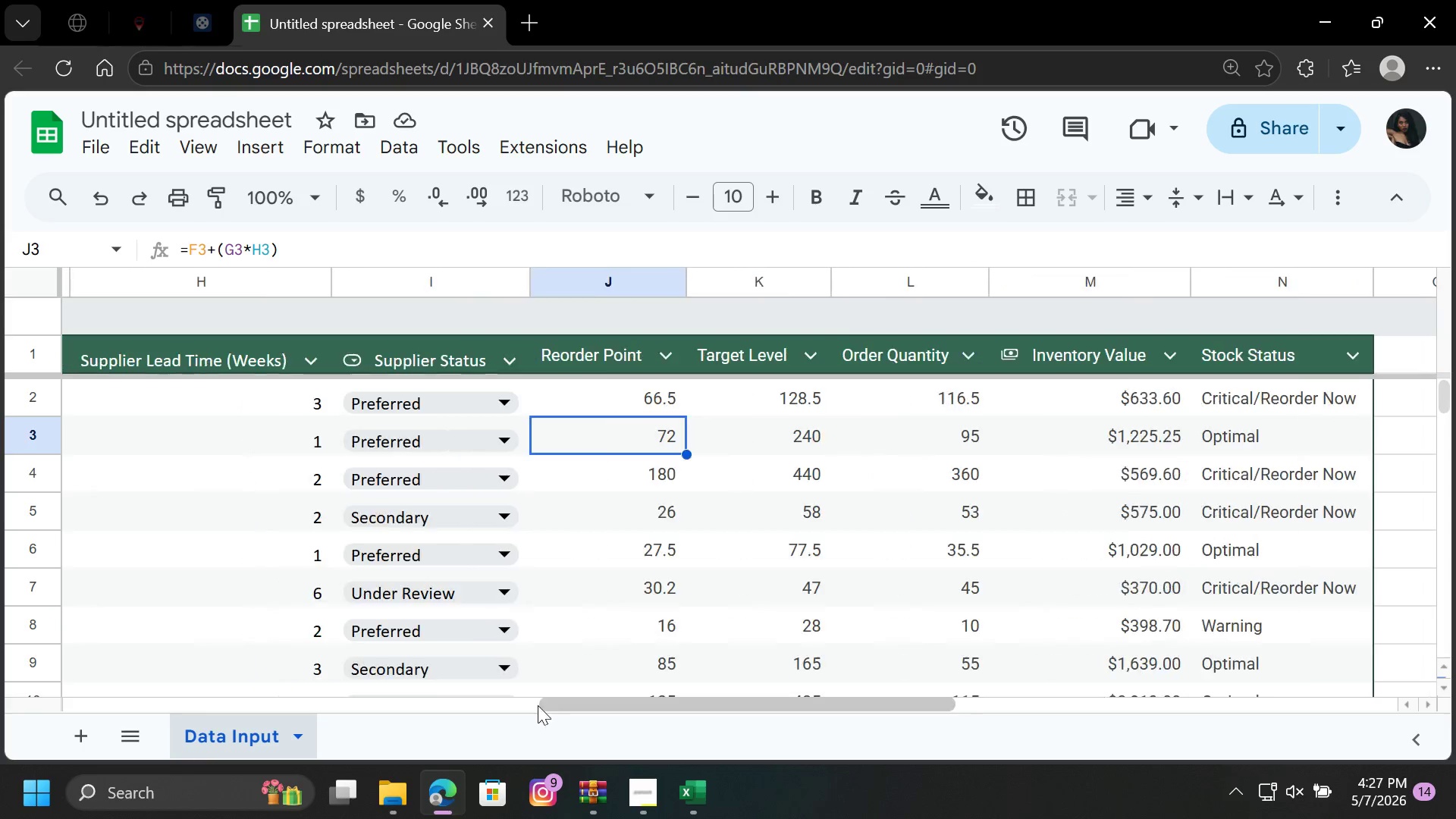 
left_click_drag(start_coordinate=[554, 703], to_coordinate=[6, 692])
 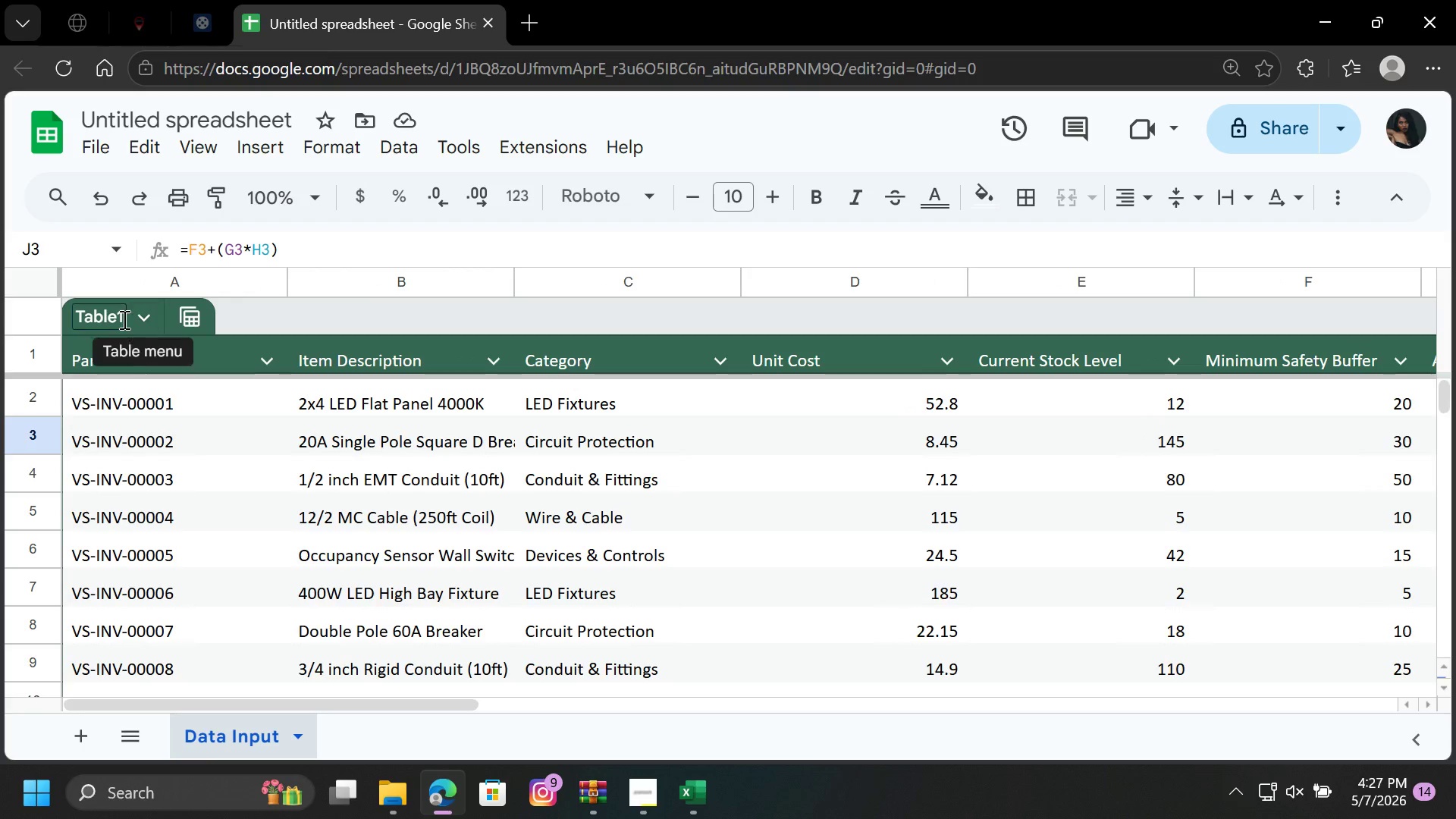 
double_click([122, 319])
 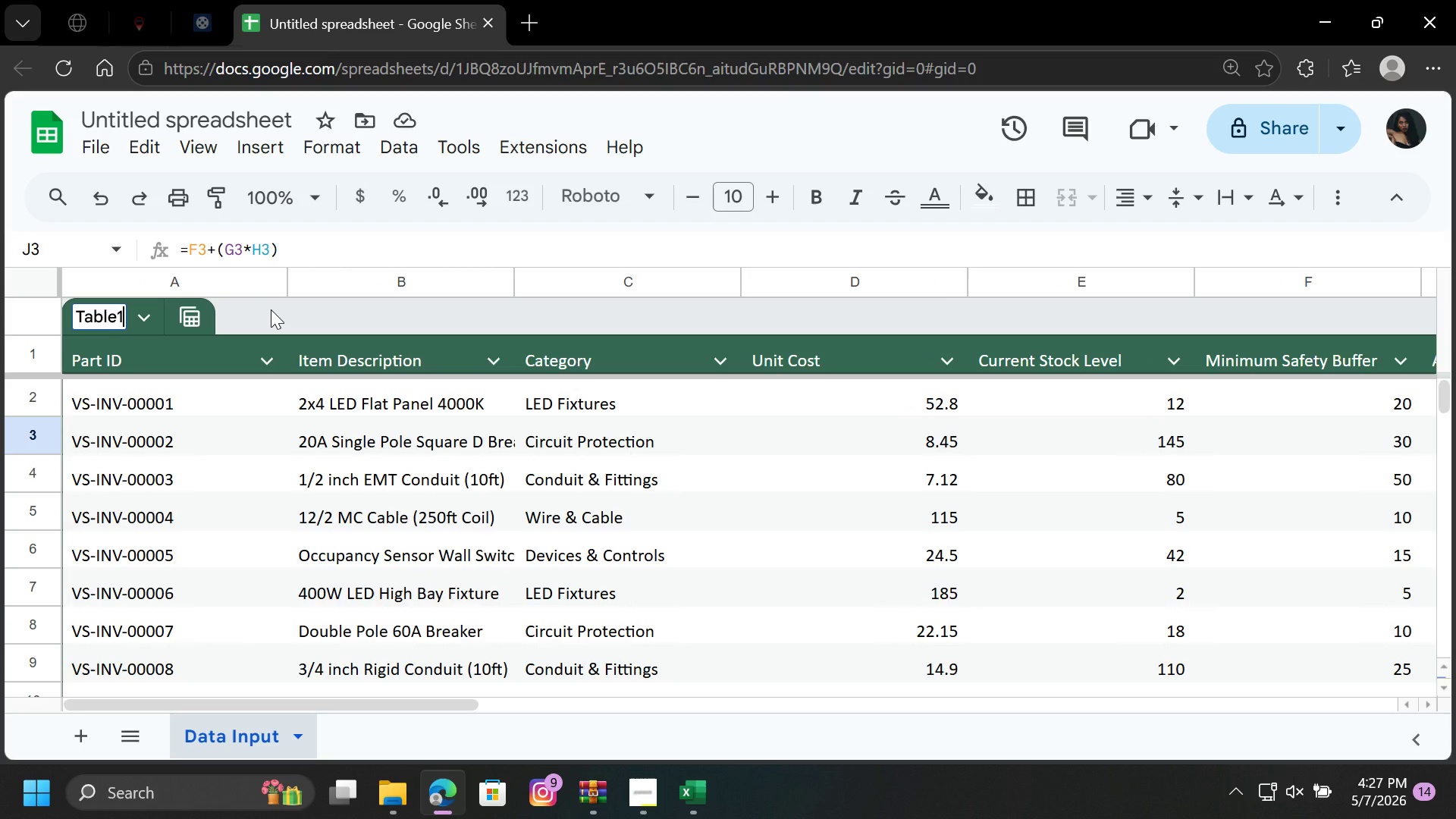 
hold_key(key=Backspace, duration=0.92)
 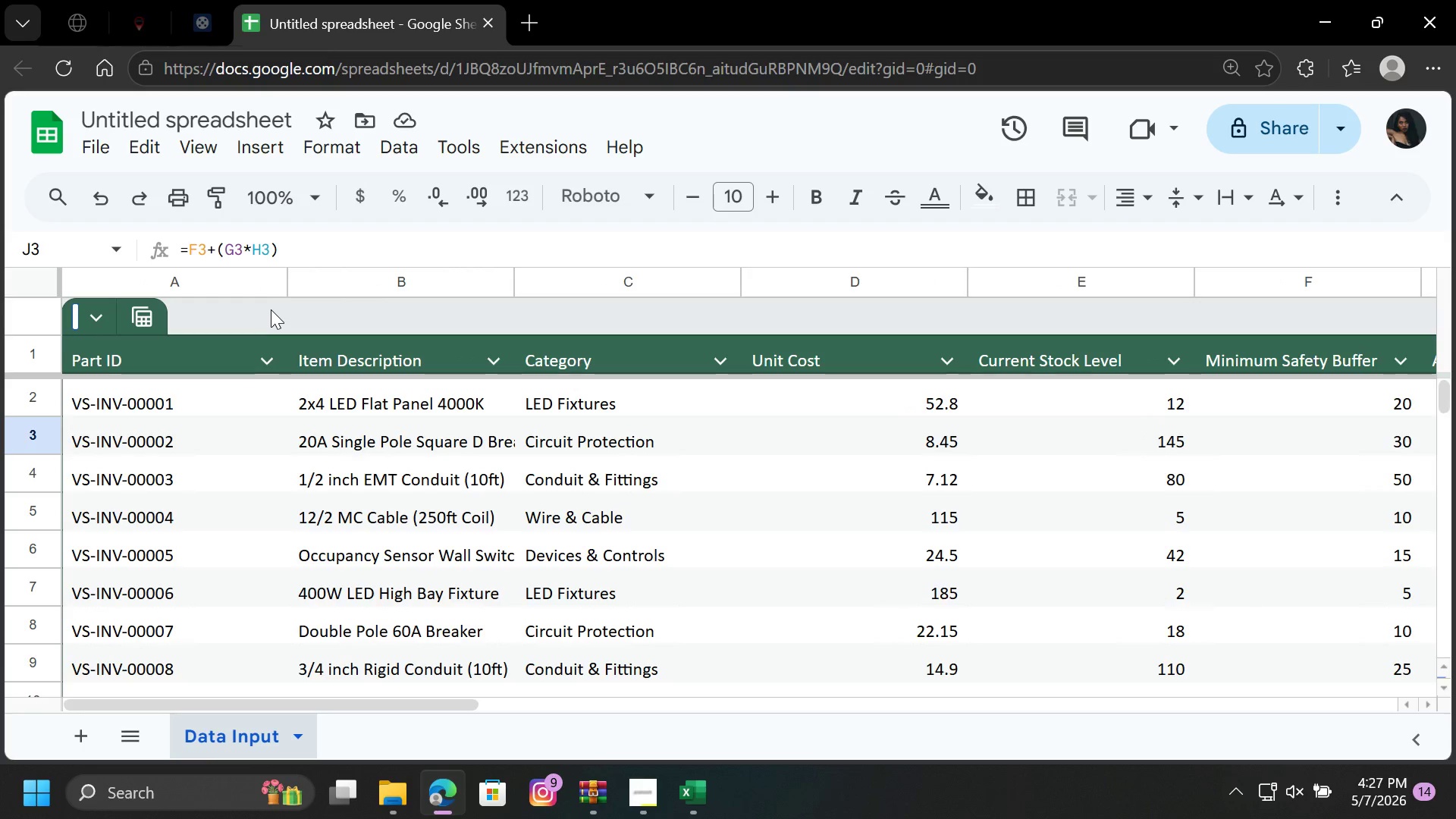 
type(Data )
 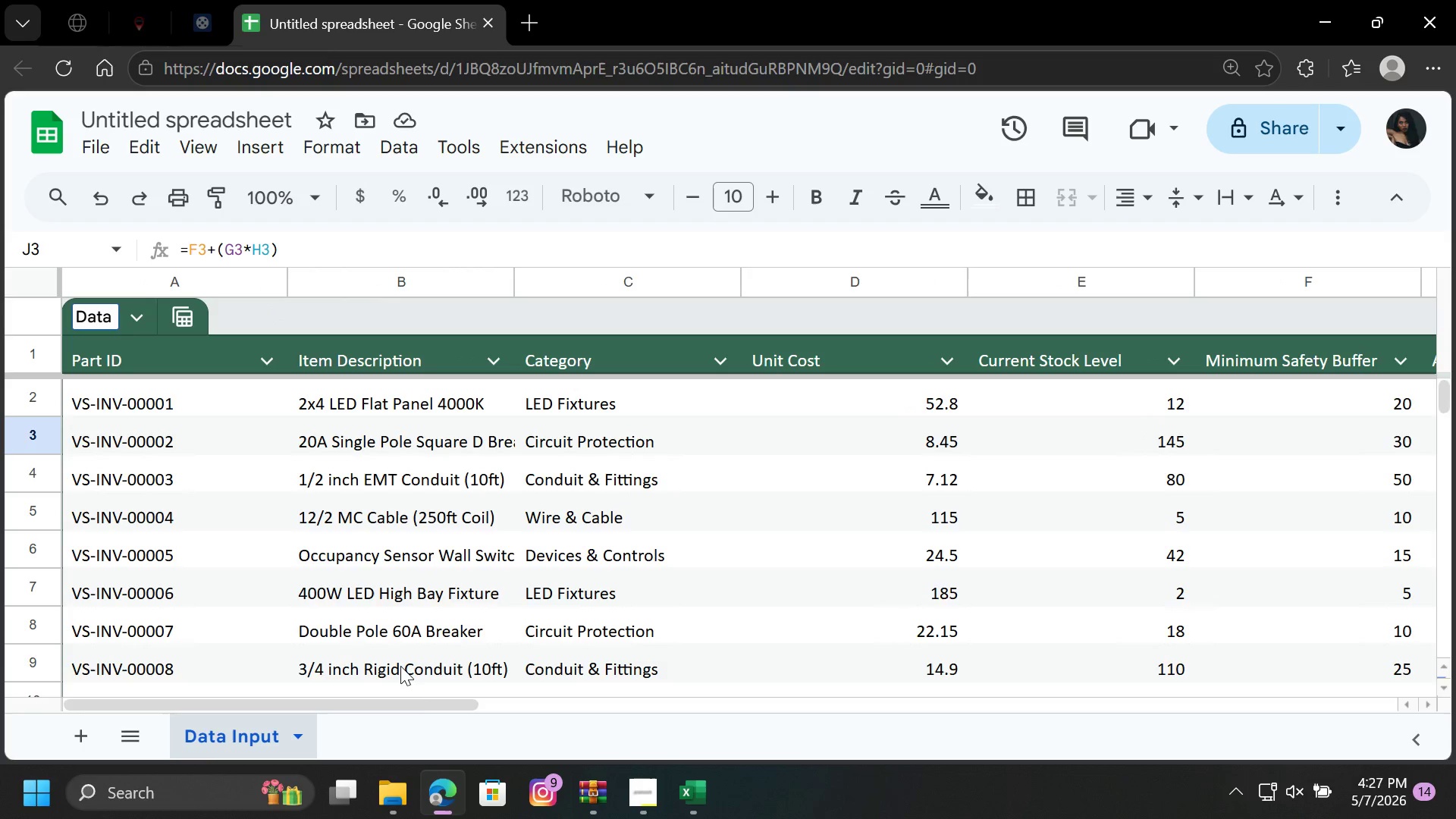 
double_click([398, 736])
 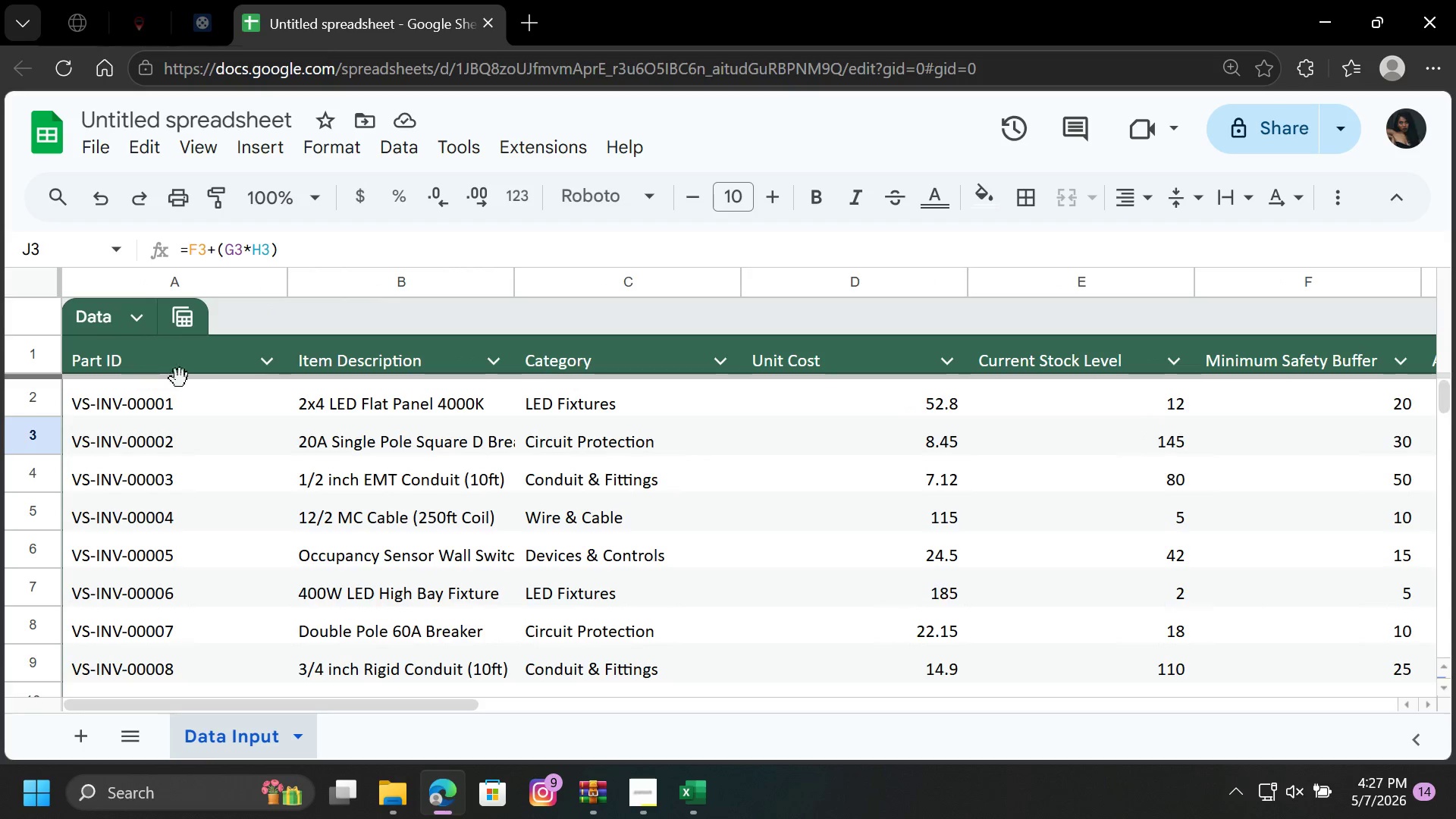 
scroll: coordinate [354, 410], scroll_direction: up, amount: 6.0
 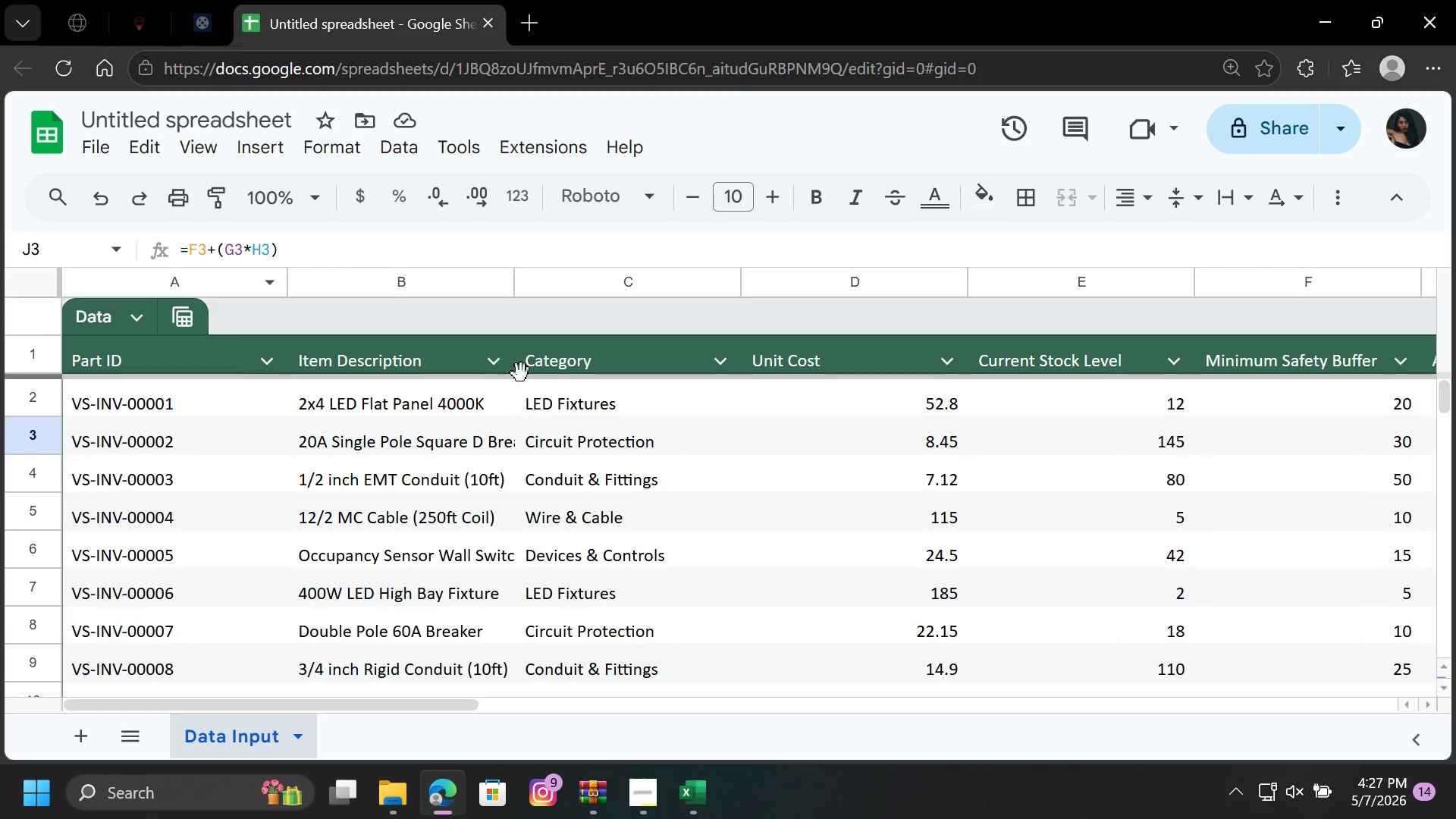 
left_click_drag(start_coordinate=[509, 286], to_coordinate=[519, 286])
 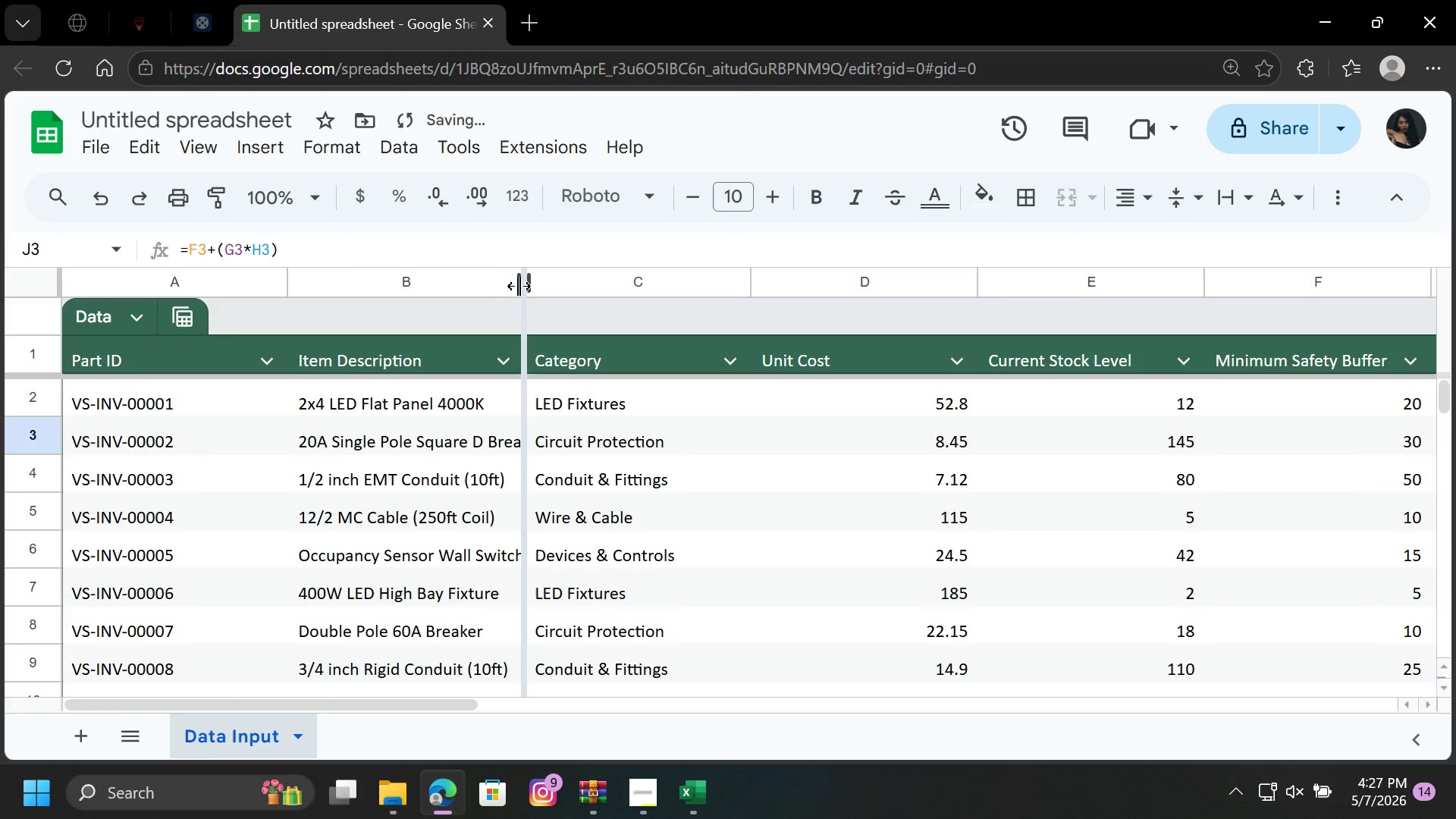 
left_click_drag(start_coordinate=[519, 286], to_coordinate=[526, 289])
 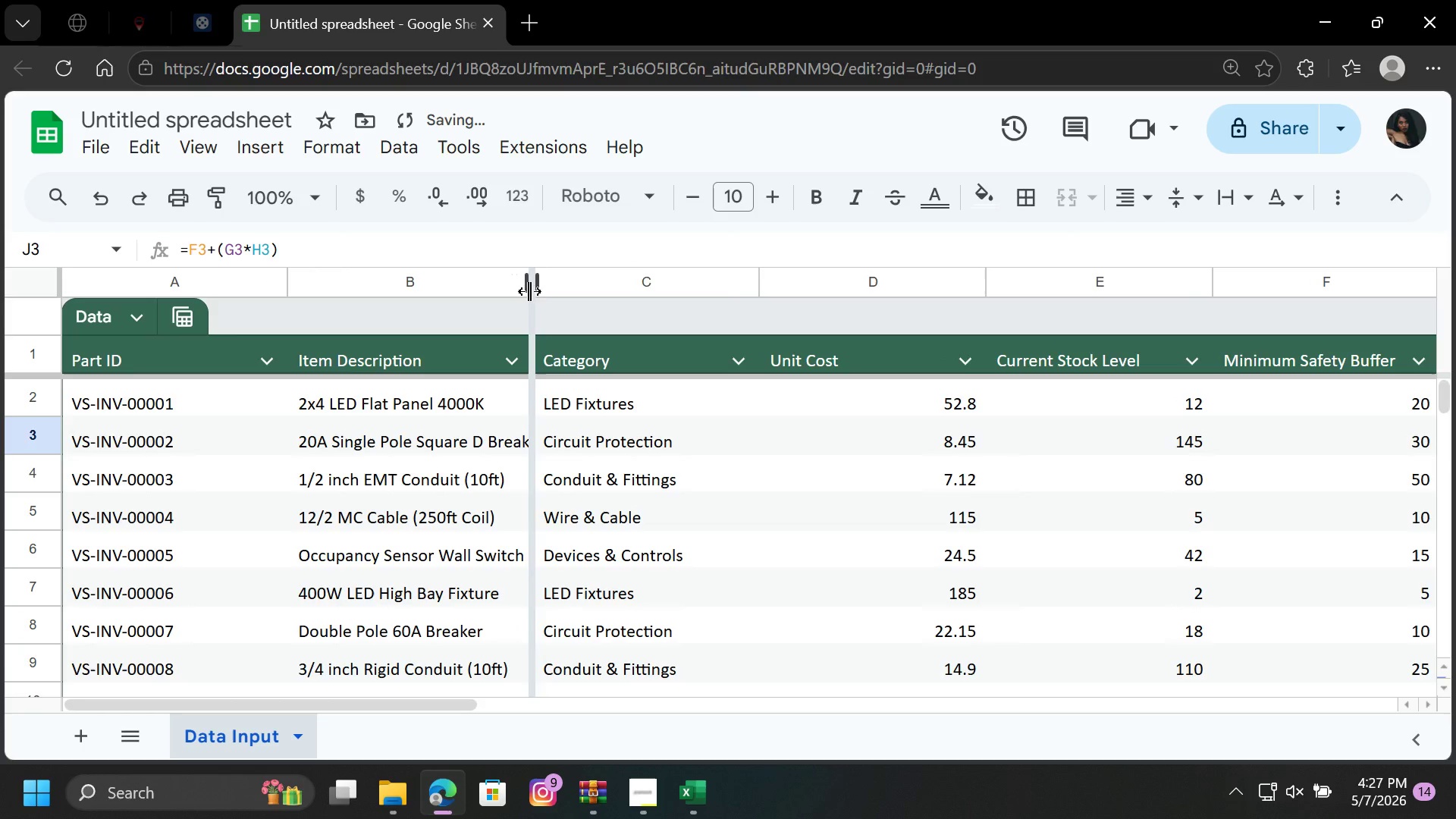 
left_click_drag(start_coordinate=[526, 289], to_coordinate=[538, 295])
 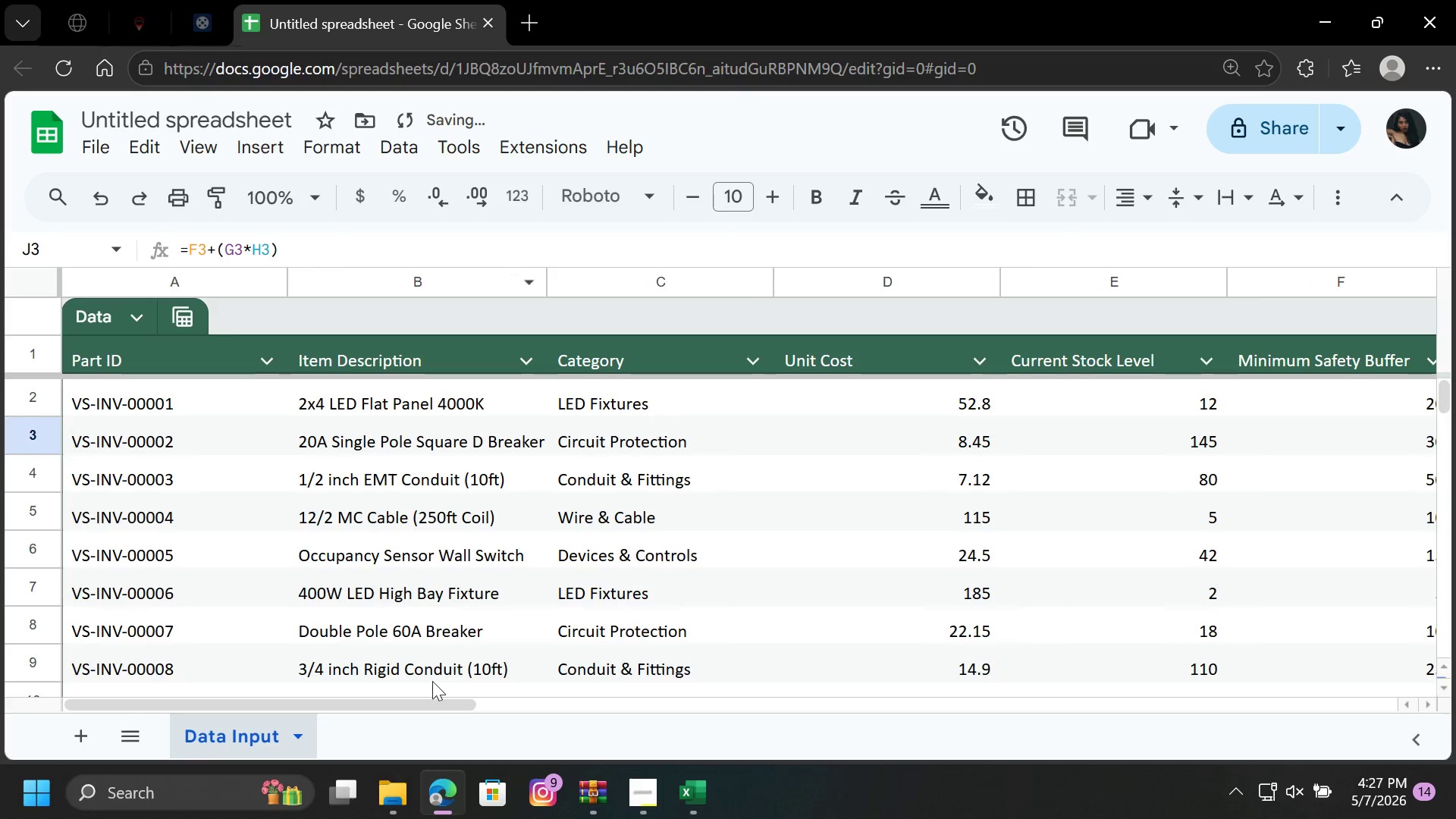 
left_click_drag(start_coordinate=[413, 703], to_coordinate=[984, 670])
 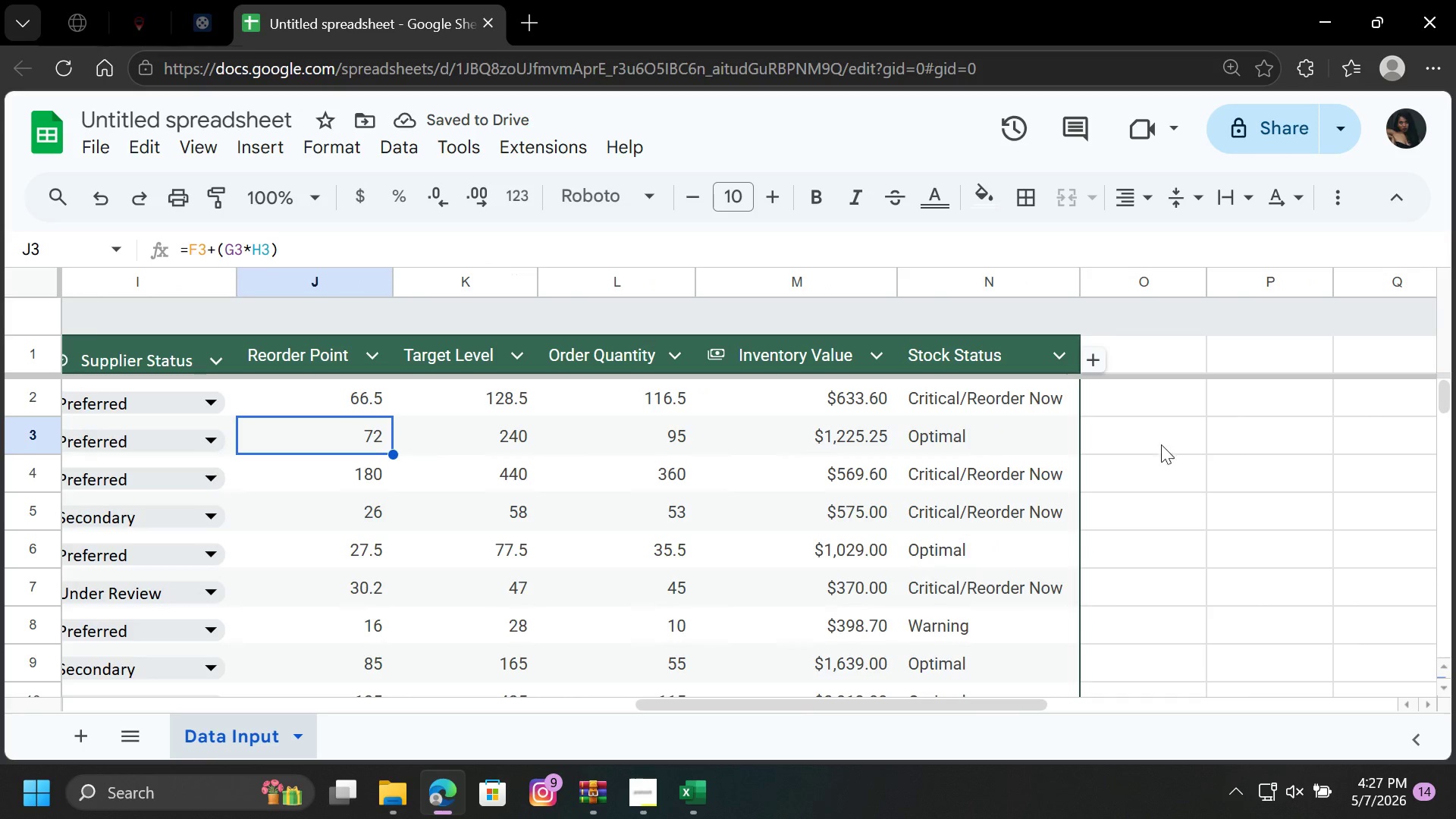 
left_click([1179, 433])
 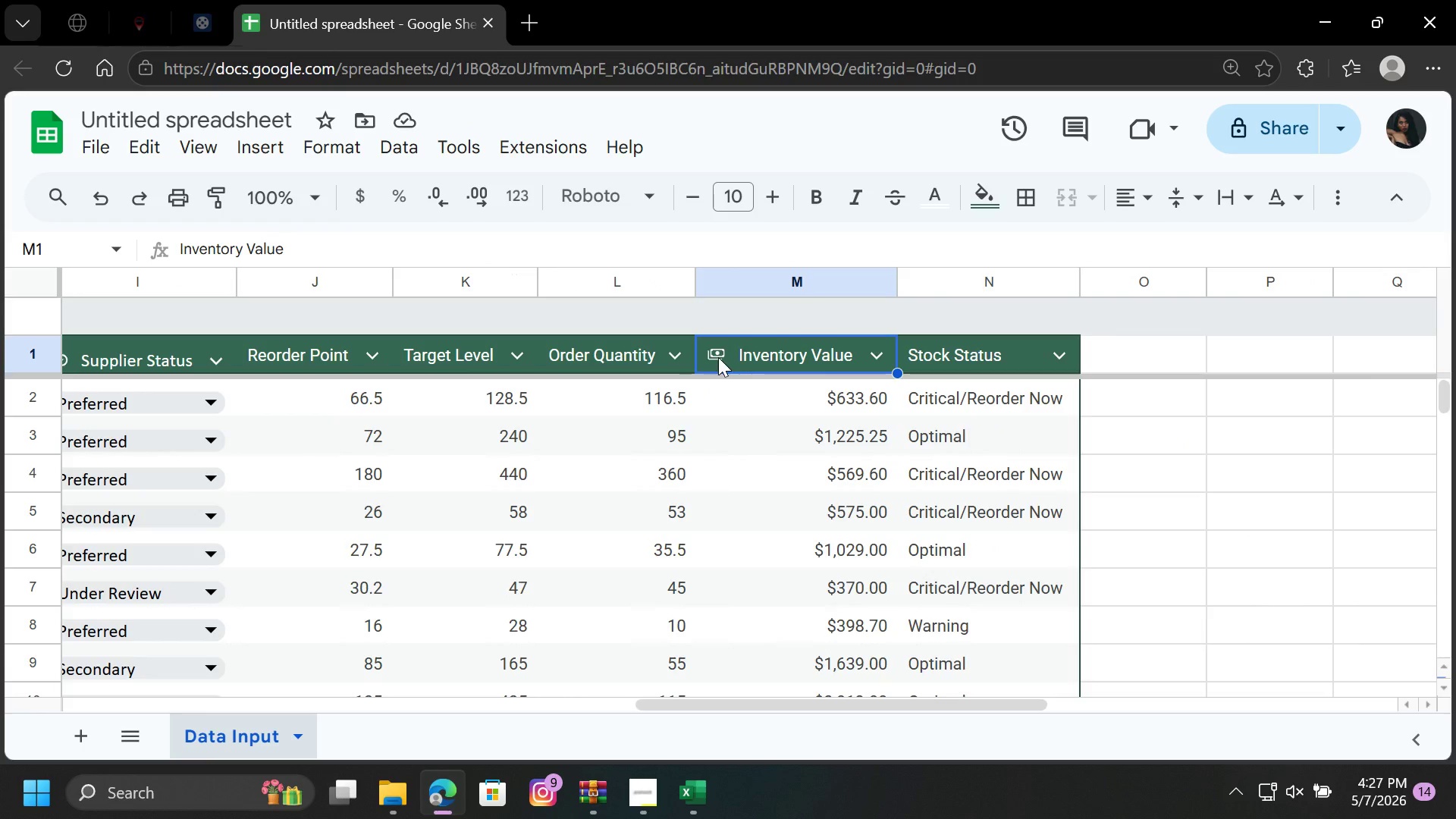 
left_click([1155, 425])
 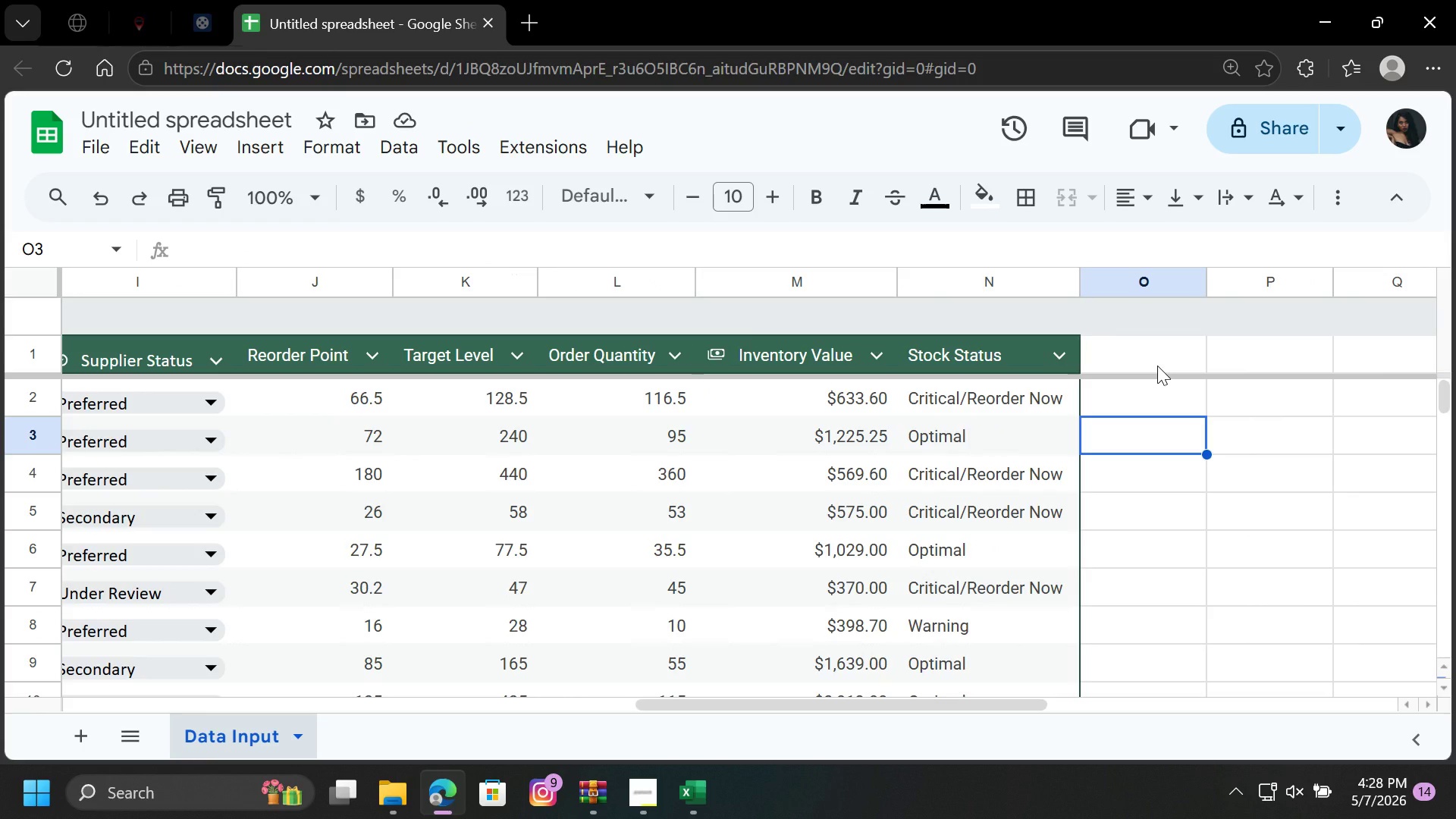 
wait(11.34)
 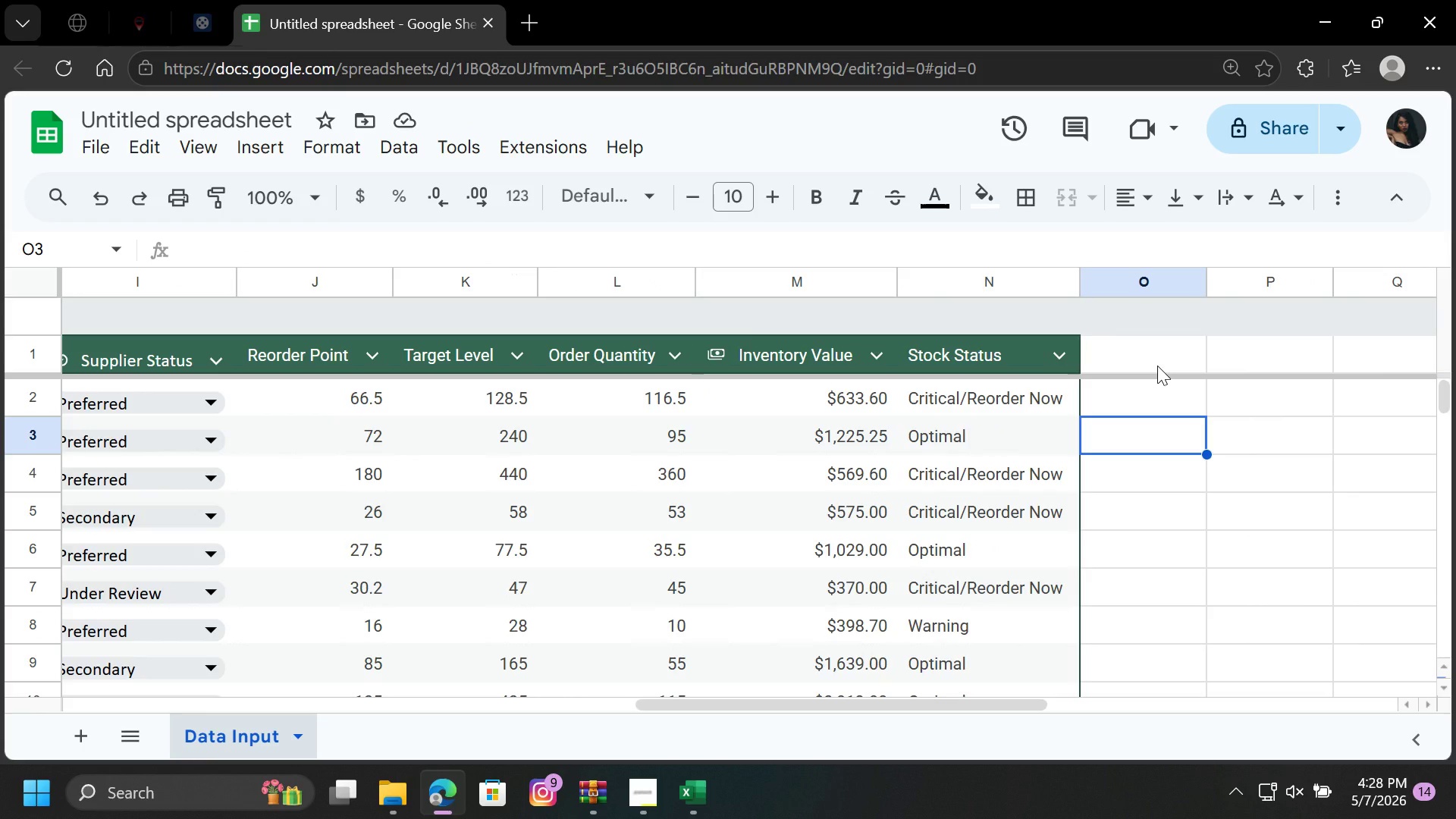 
left_click([1031, 273])
 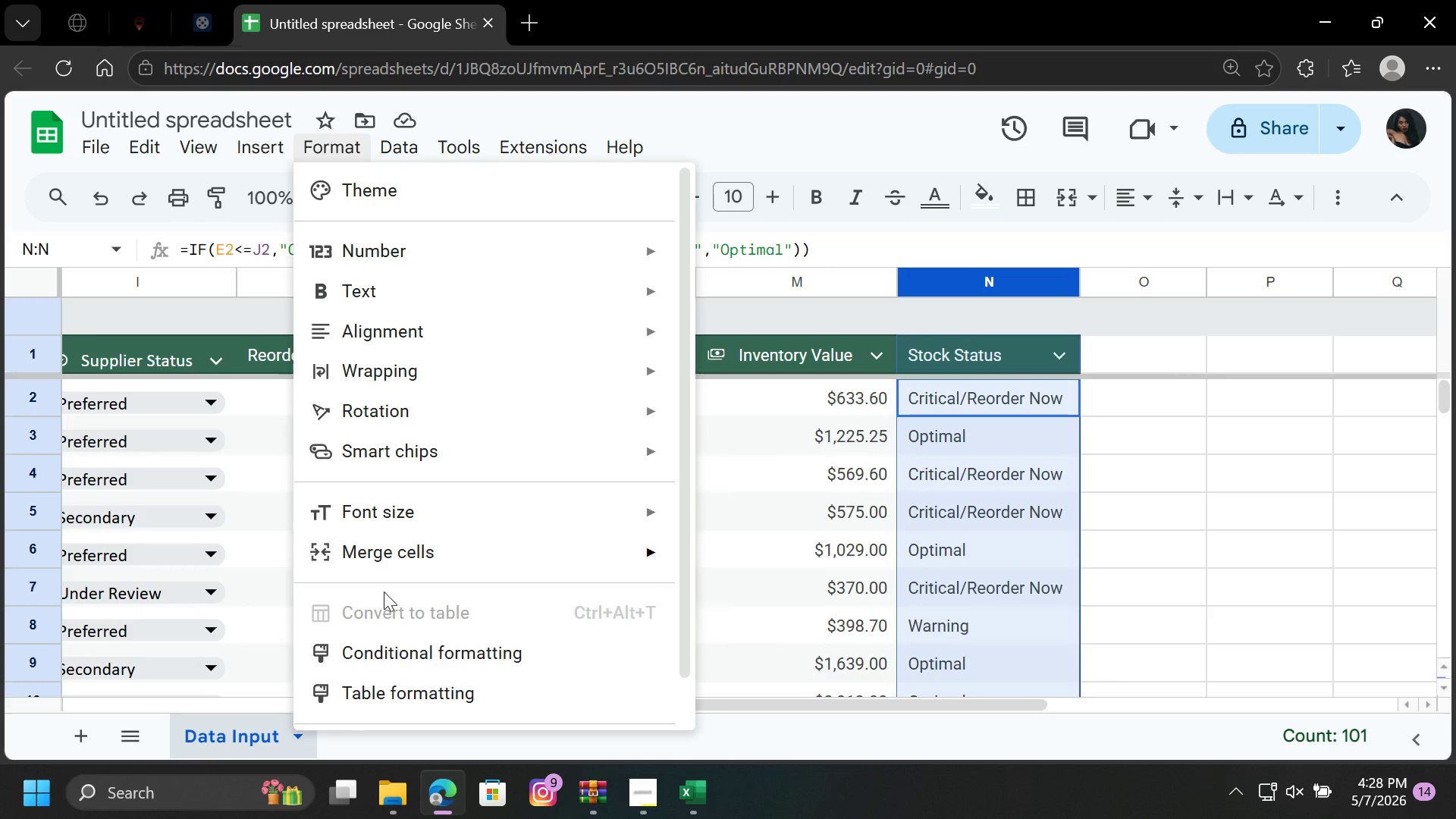 
left_click([407, 639])
 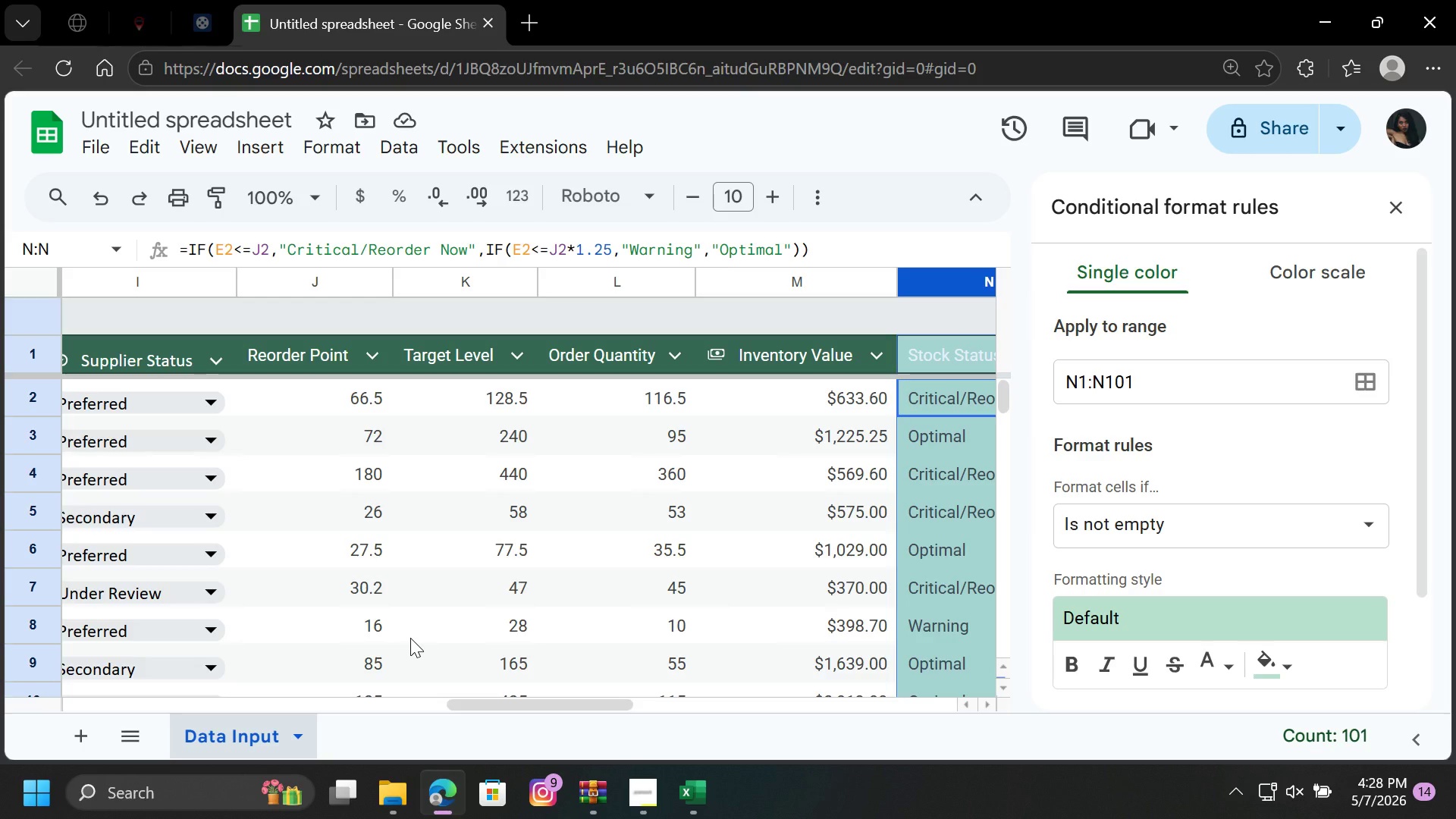 
wait(23.53)
 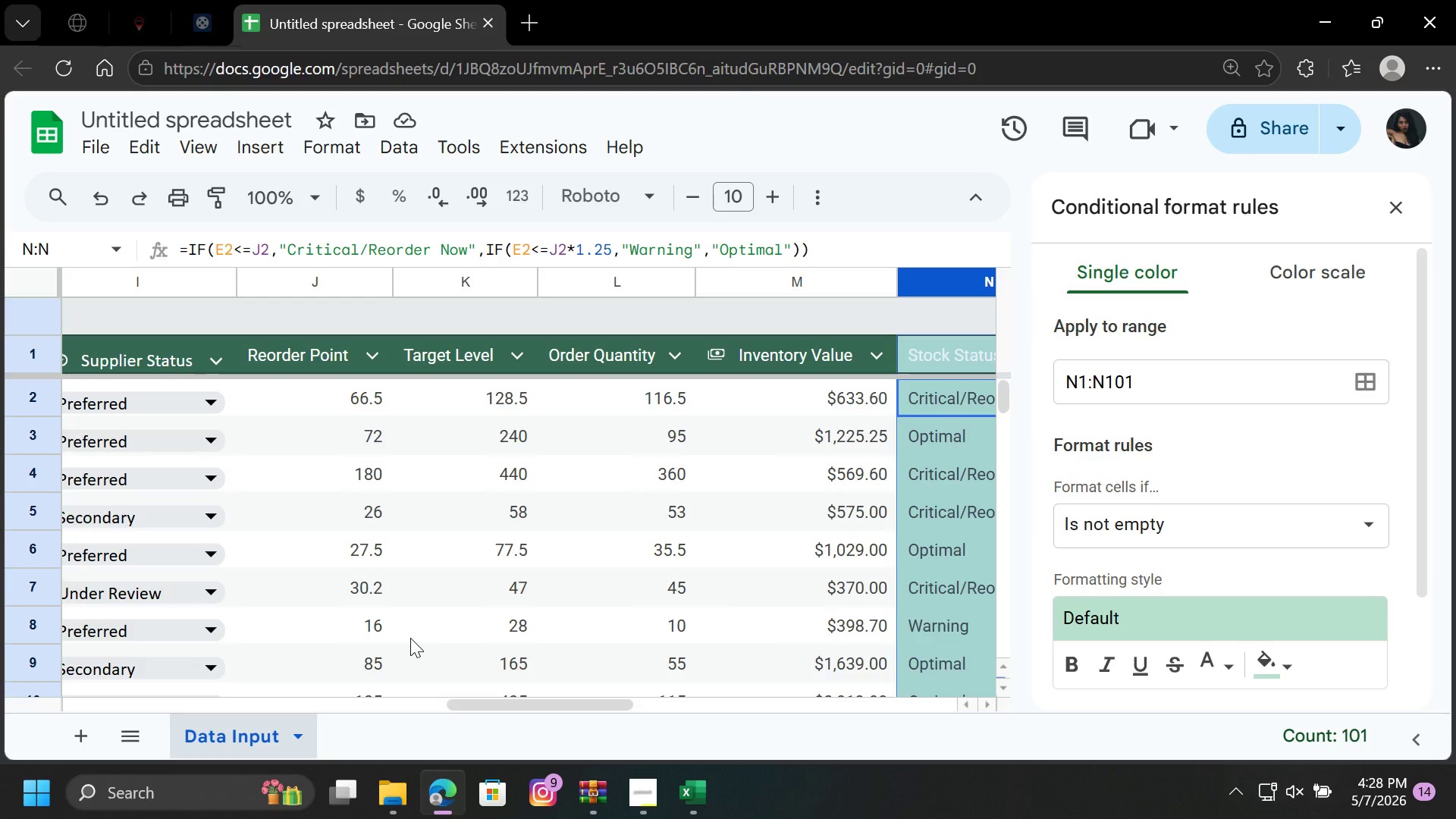 
left_click([706, 529])
 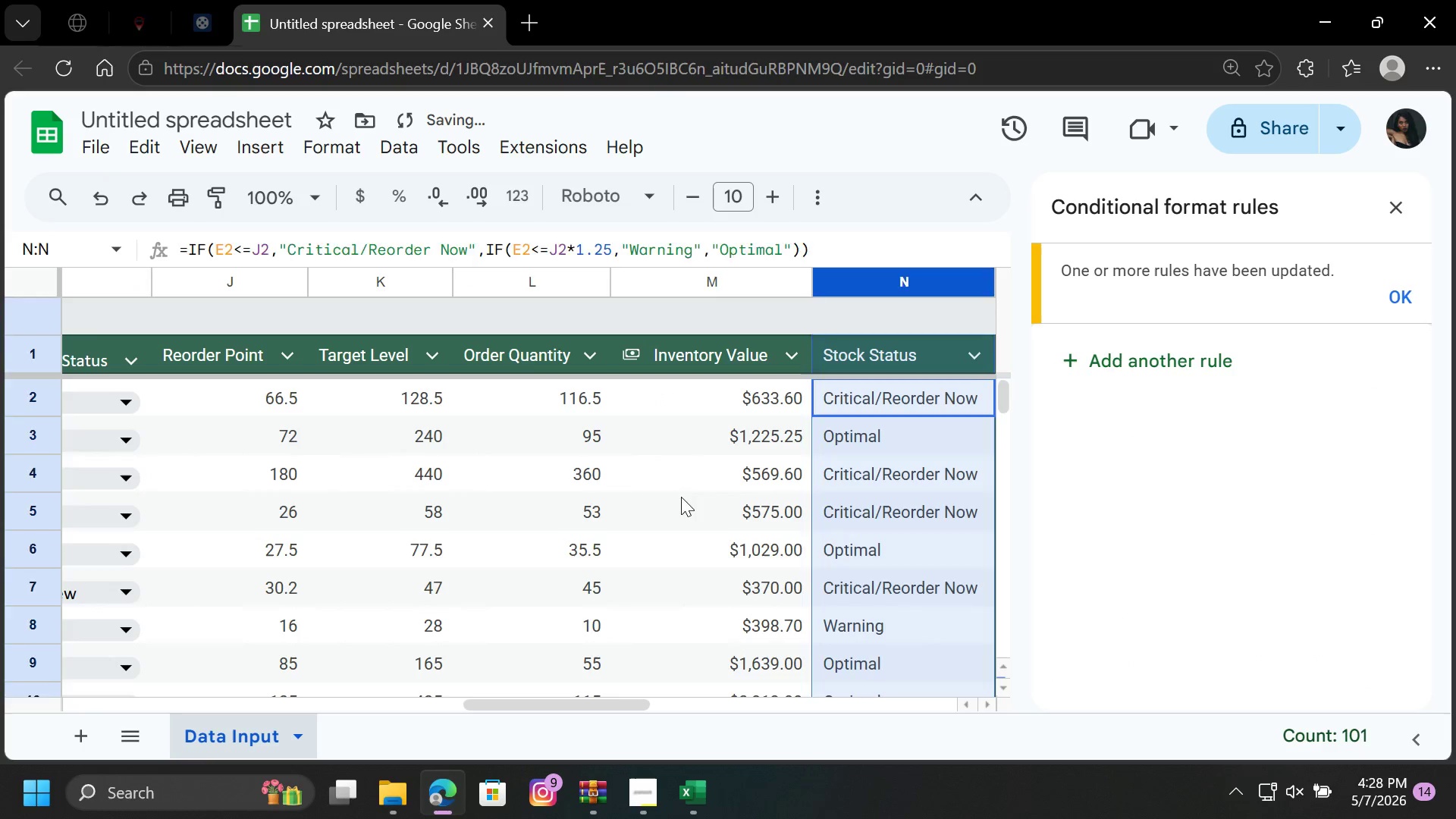 
left_click([1406, 206])
 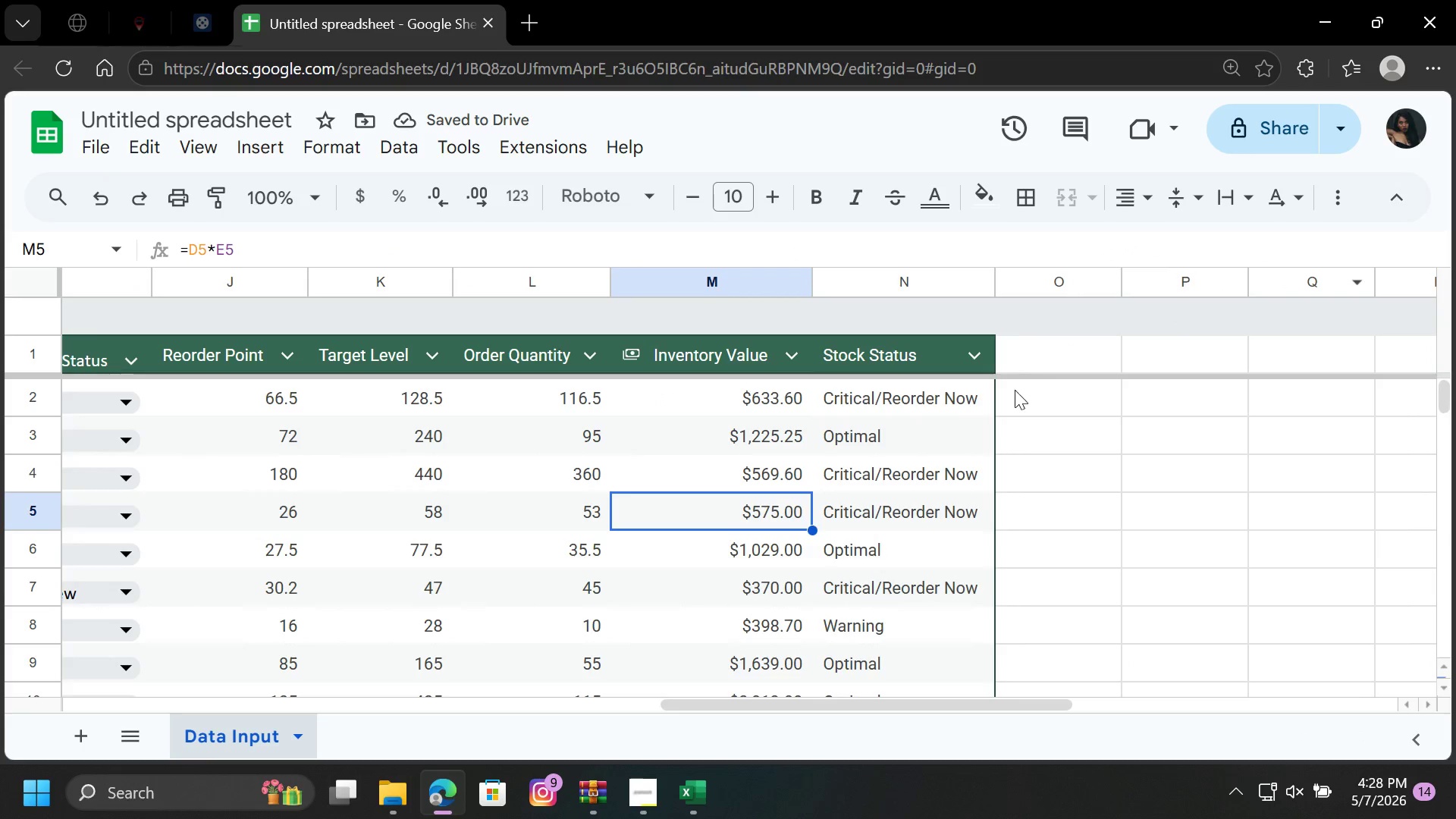 
left_click_drag(start_coordinate=[922, 394], to_coordinate=[901, 605])
 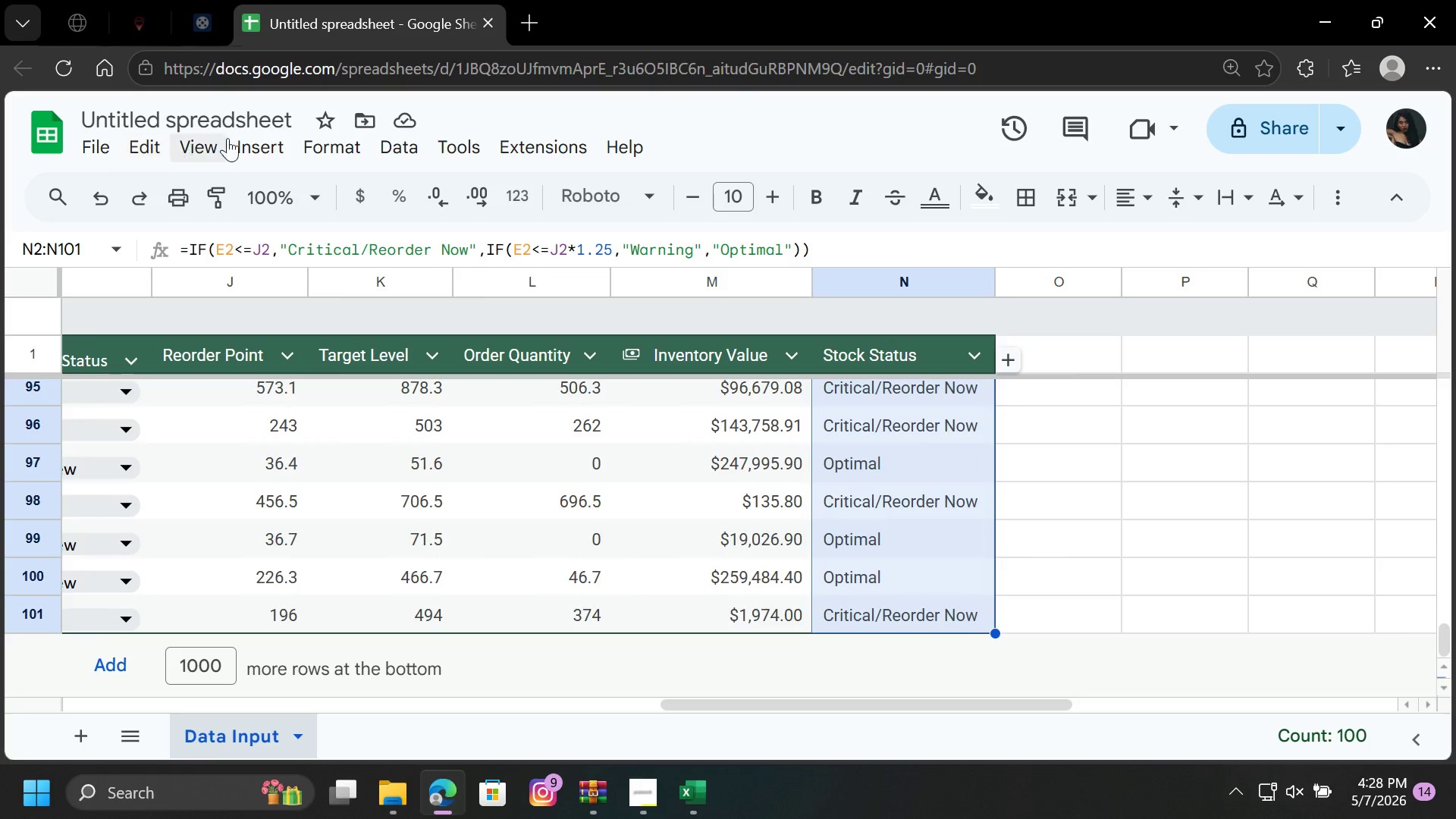 
scroll: coordinate [926, 403], scroll_direction: up, amount: 3.0
 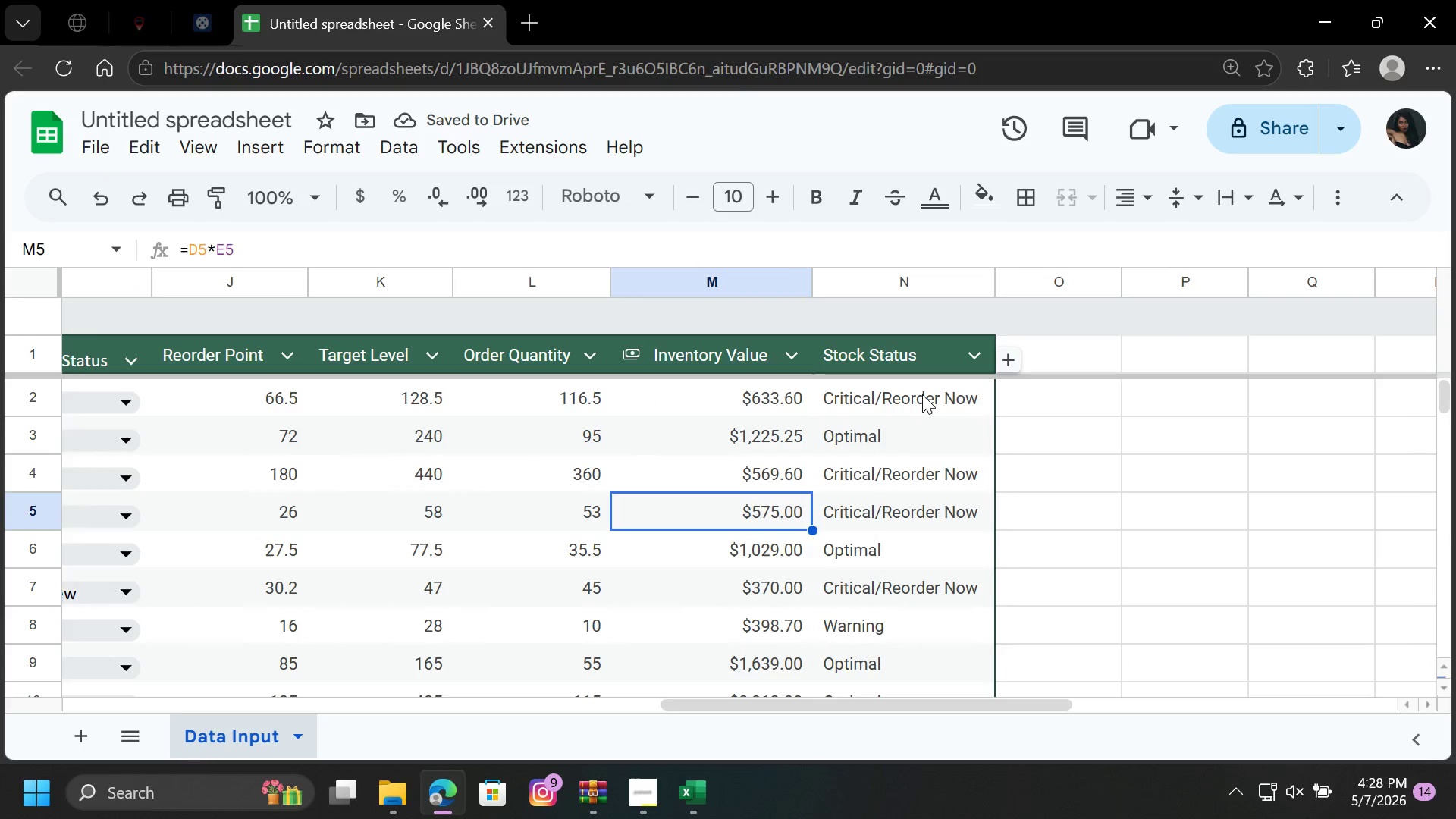 
wait(6.09)
 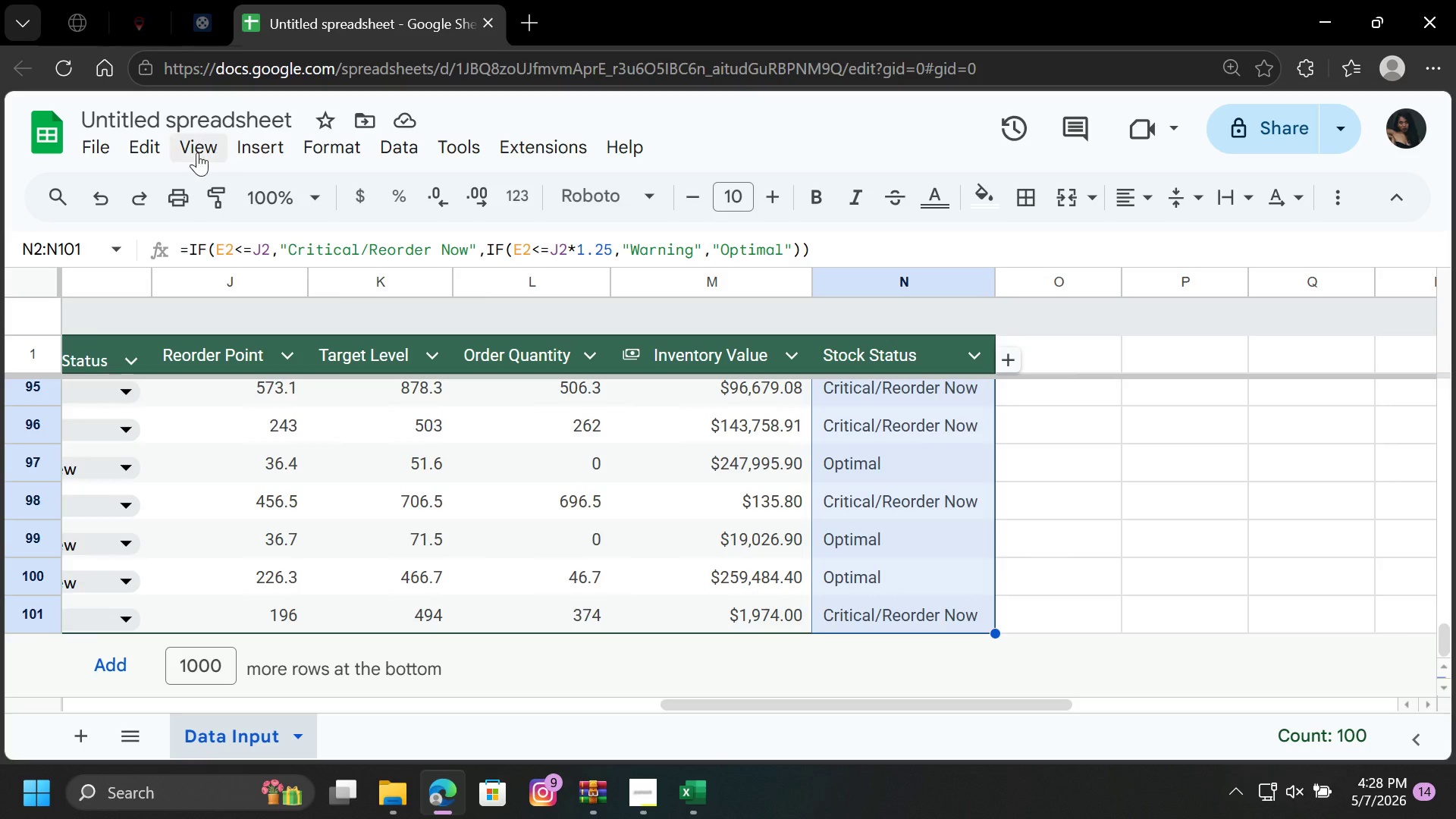 
scroll: coordinate [332, 585], scroll_direction: down, amount: 4.0
 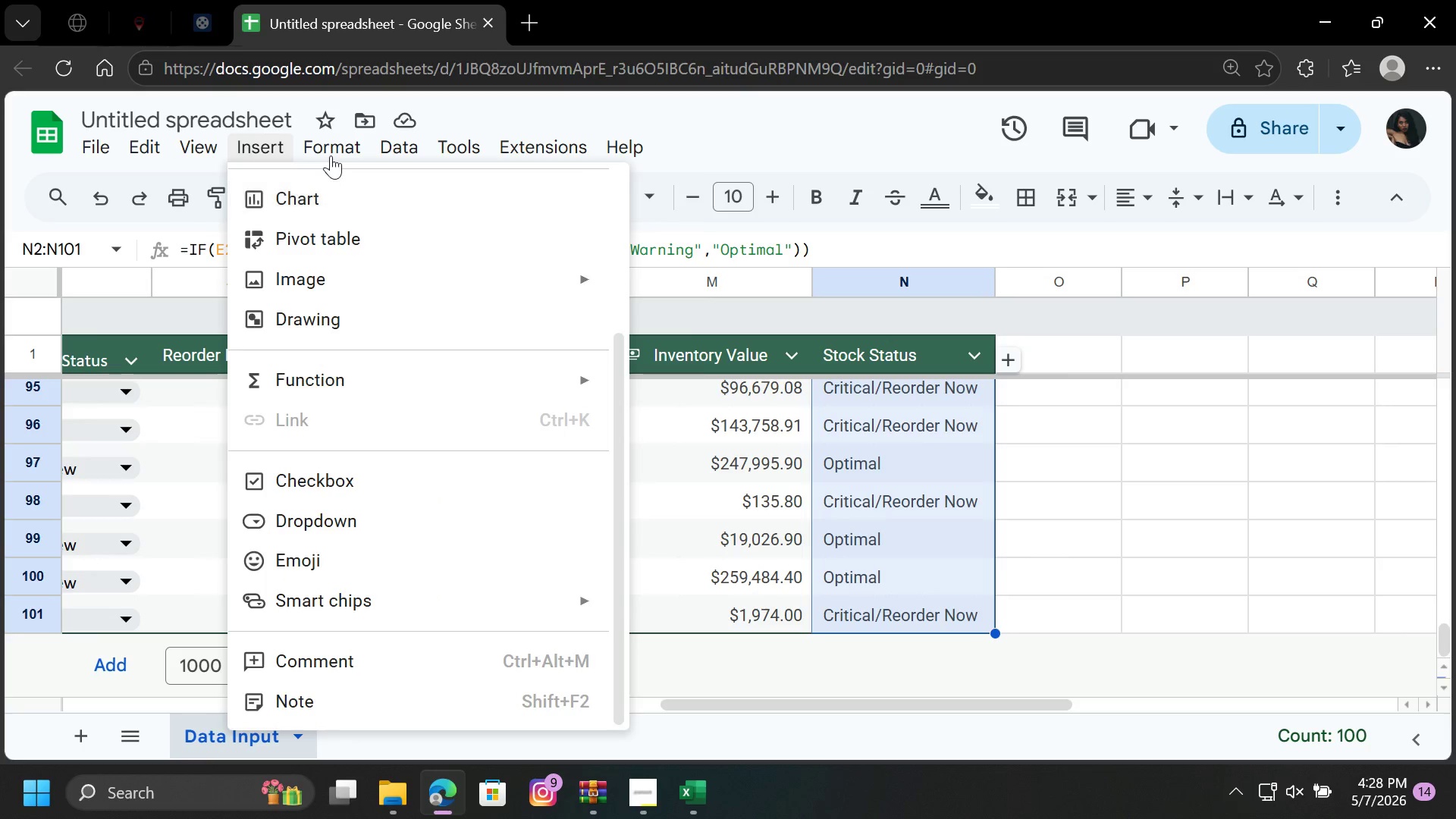 
left_click([331, 152])
 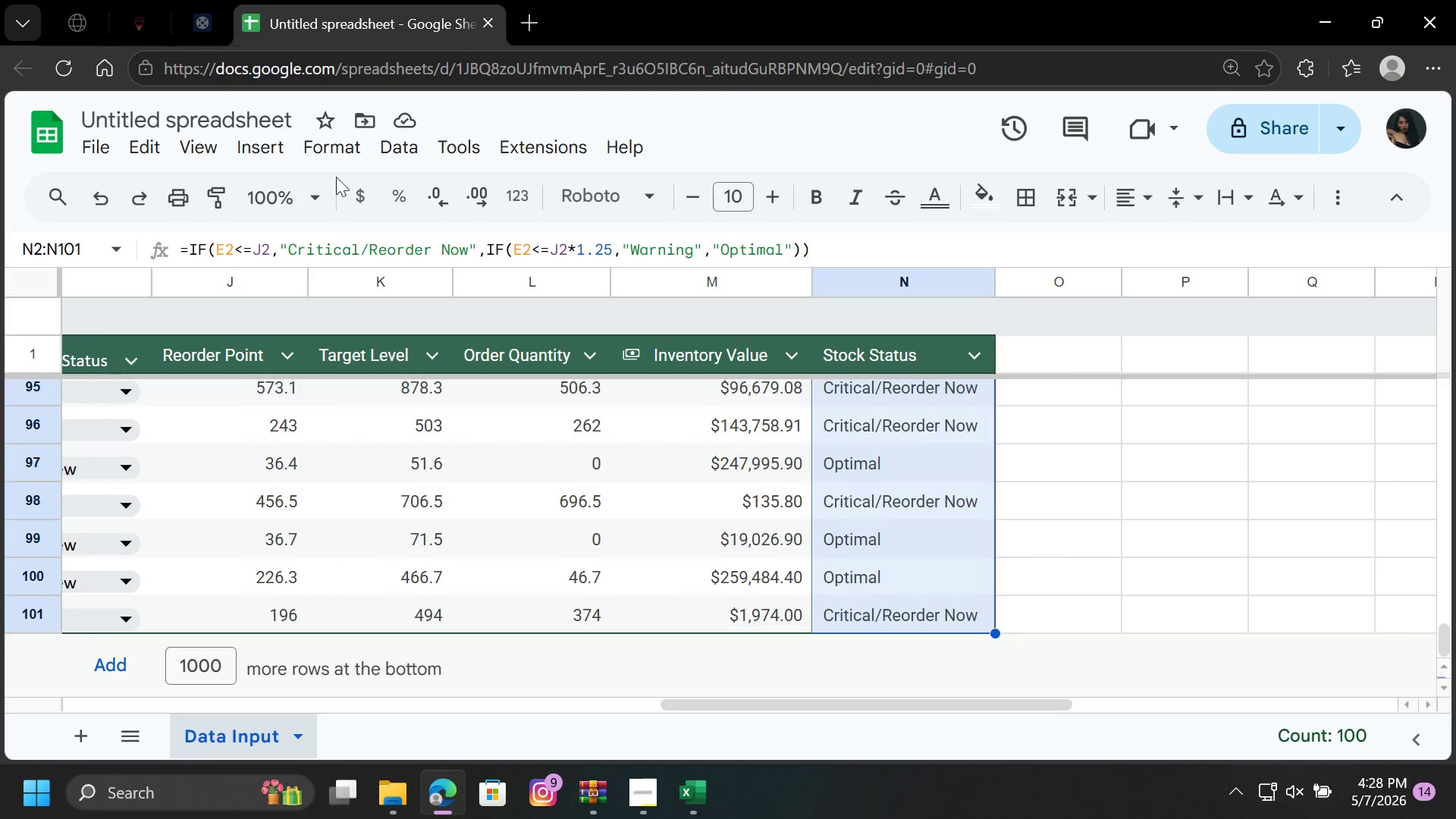 
left_click([338, 145])
 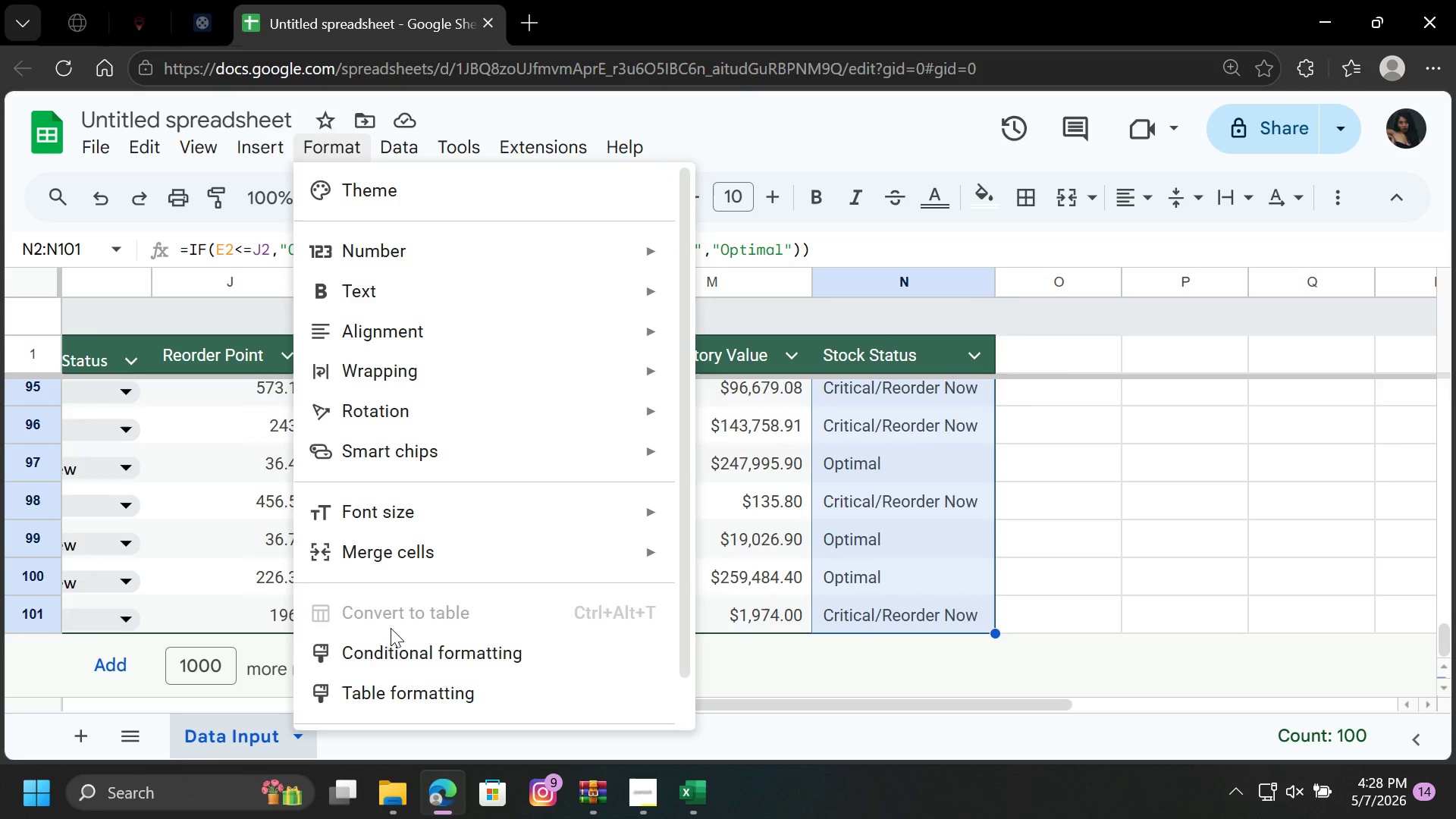 
left_click([392, 645])
 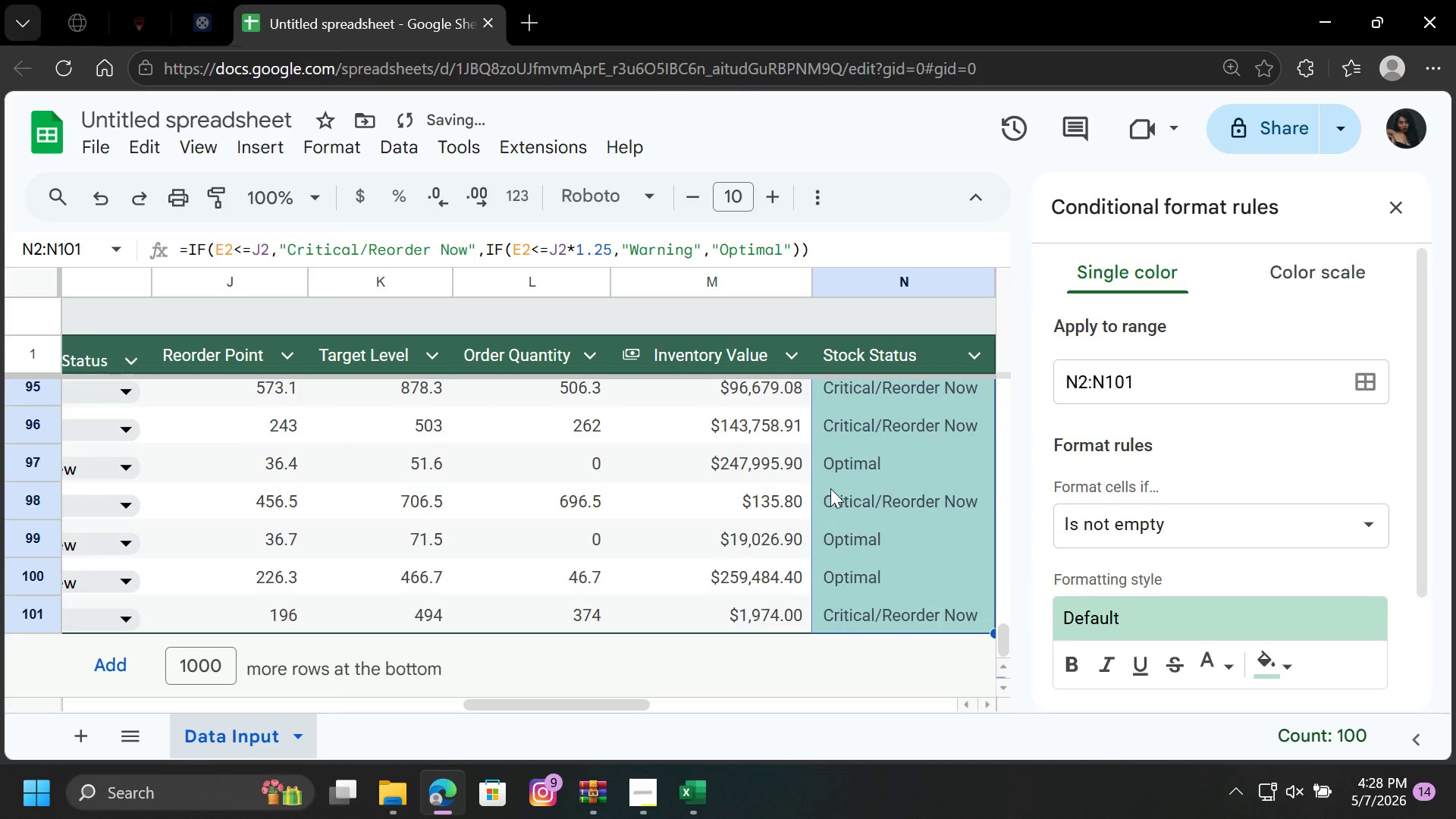 
scroll: coordinate [869, 457], scroll_direction: up, amount: 41.0
 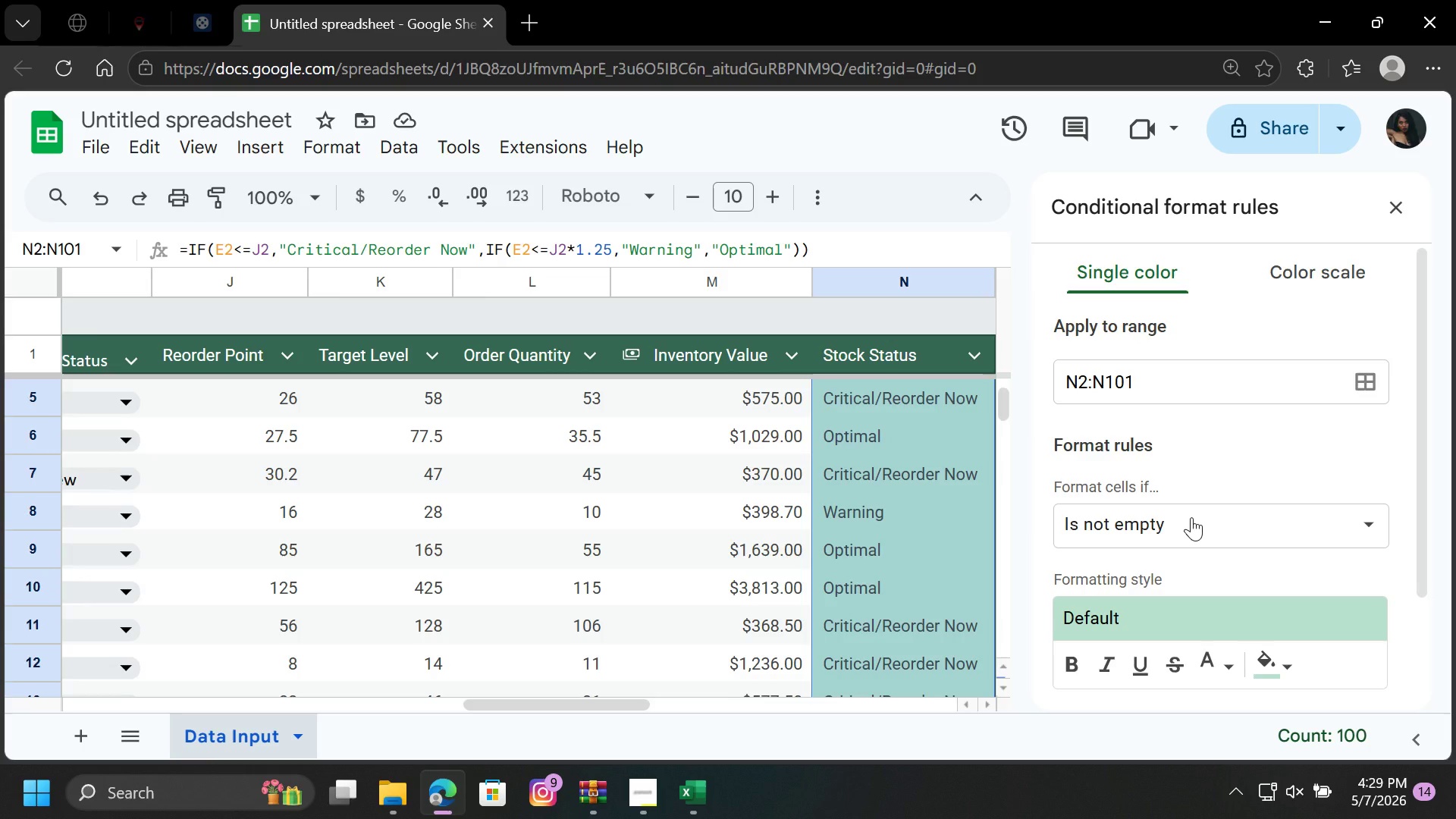 
wait(39.14)
 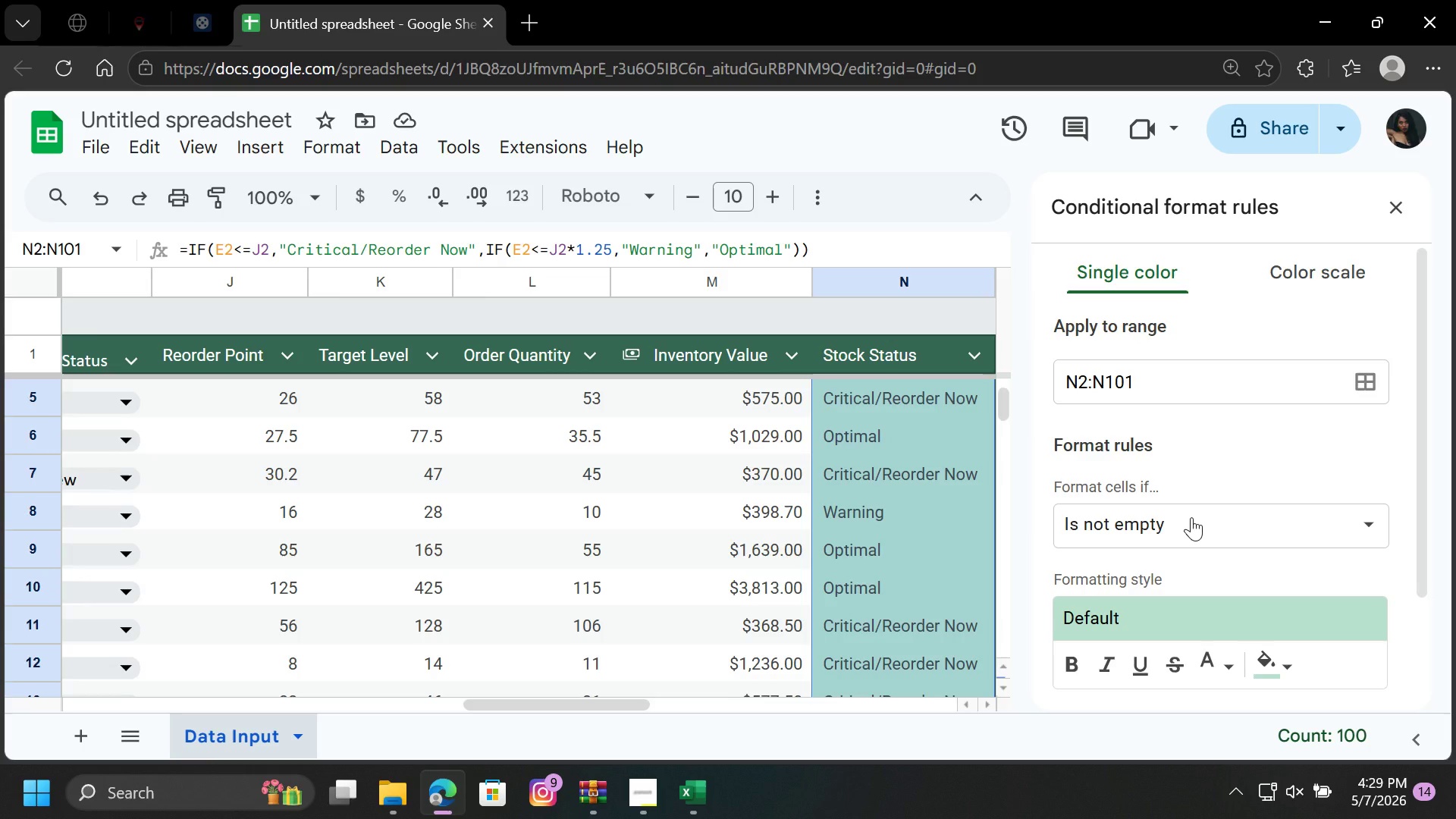 
left_click([1364, 516])
 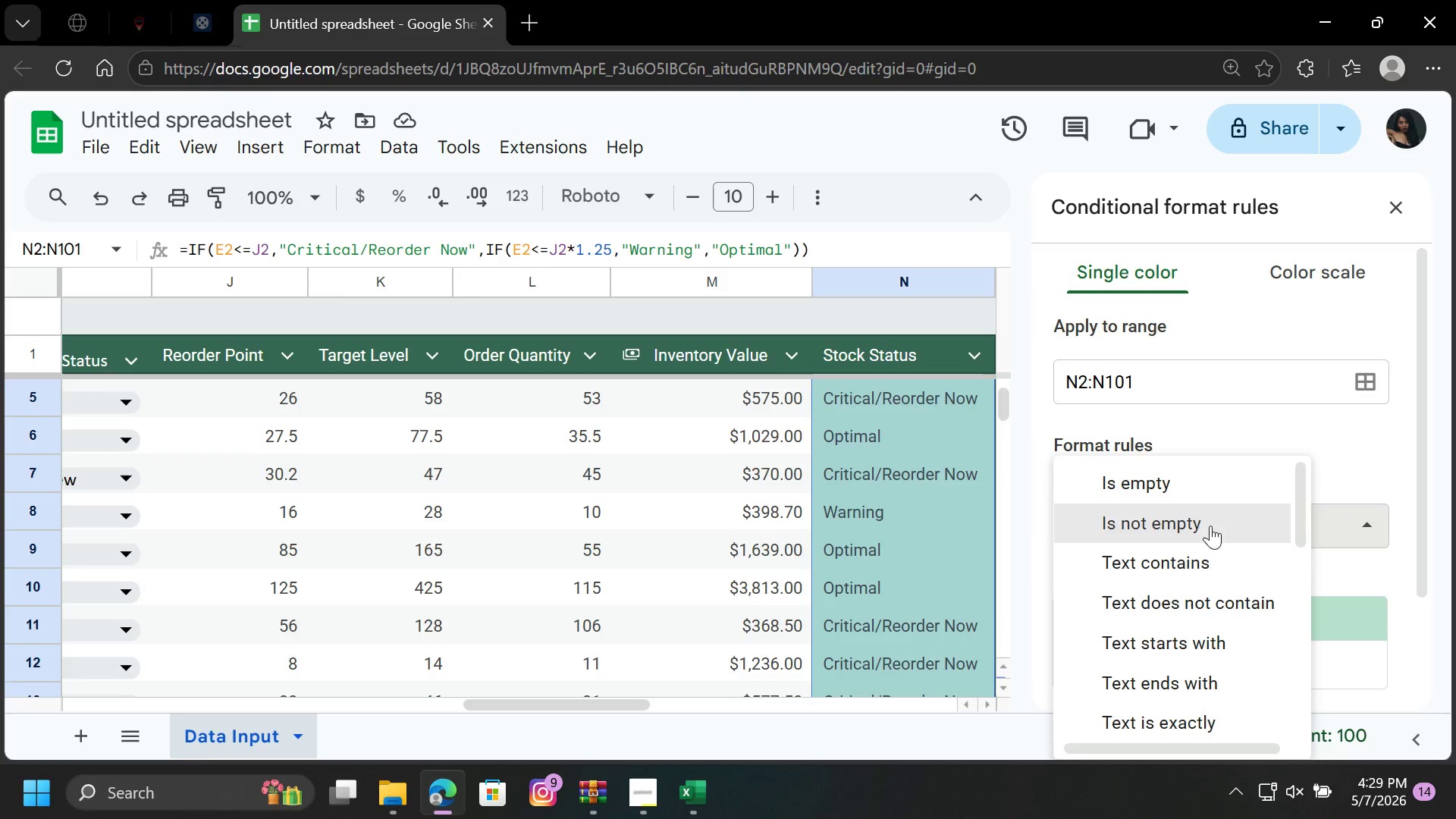 
scroll: coordinate [1183, 557], scroll_direction: down, amount: 10.0
 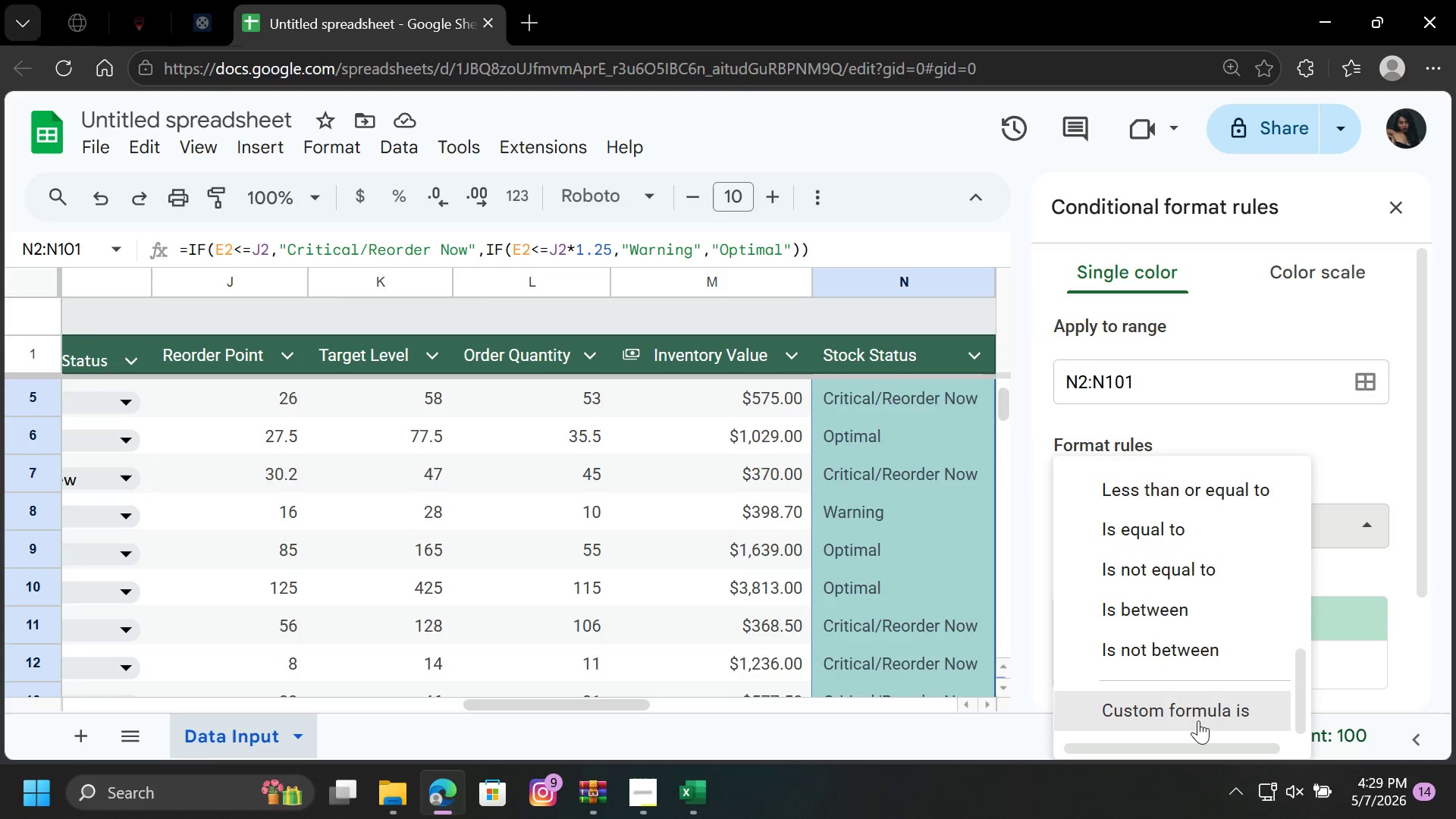 
left_click([1198, 720])
 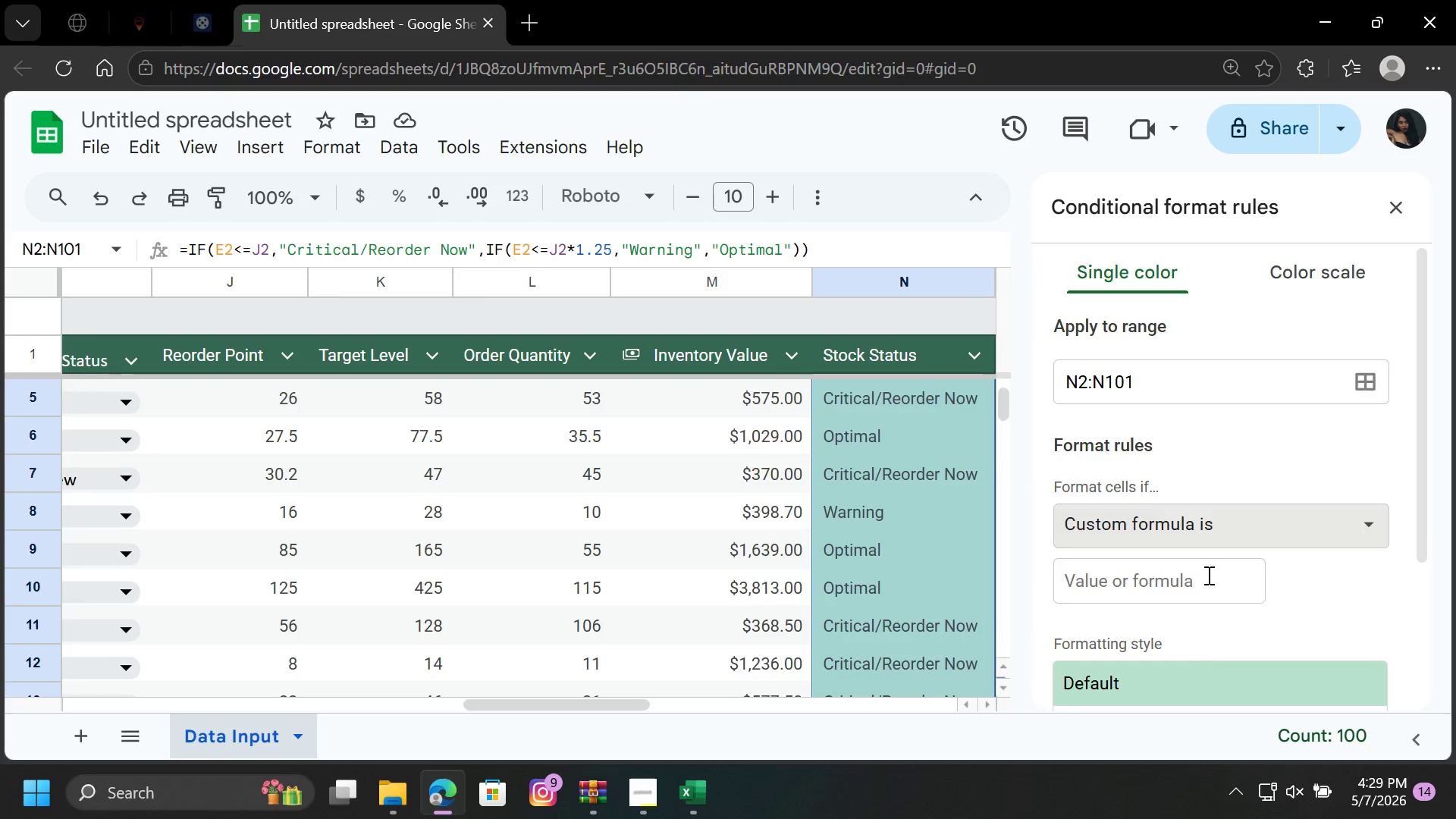 
left_click([1208, 570])
 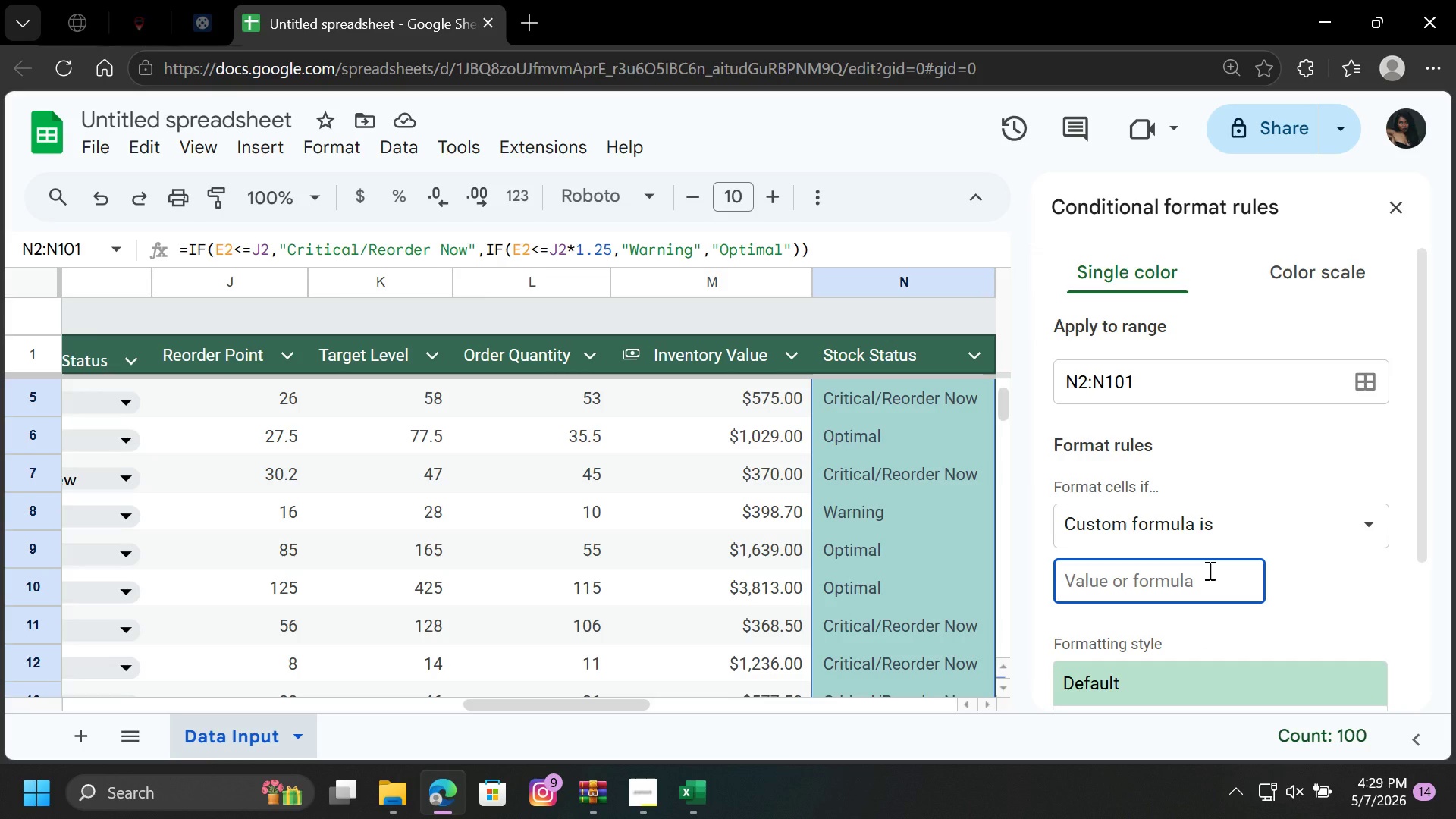 
type(=N)
key(Backspace)
type(4)
key(Backspace)
type(4)
key(Backspace)
type($N)
 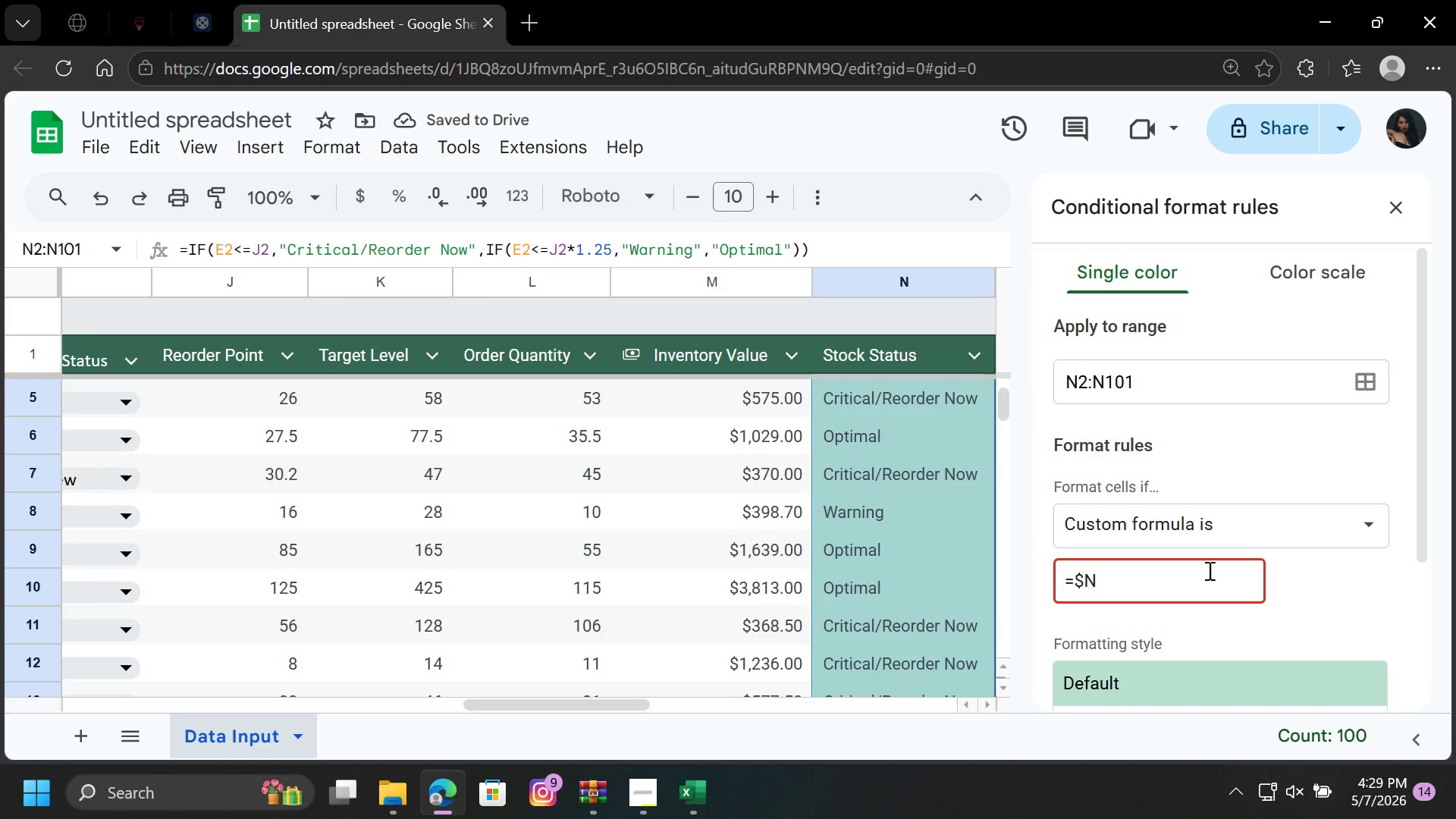 
hold_key(key=CapsLock, duration=1.0)
 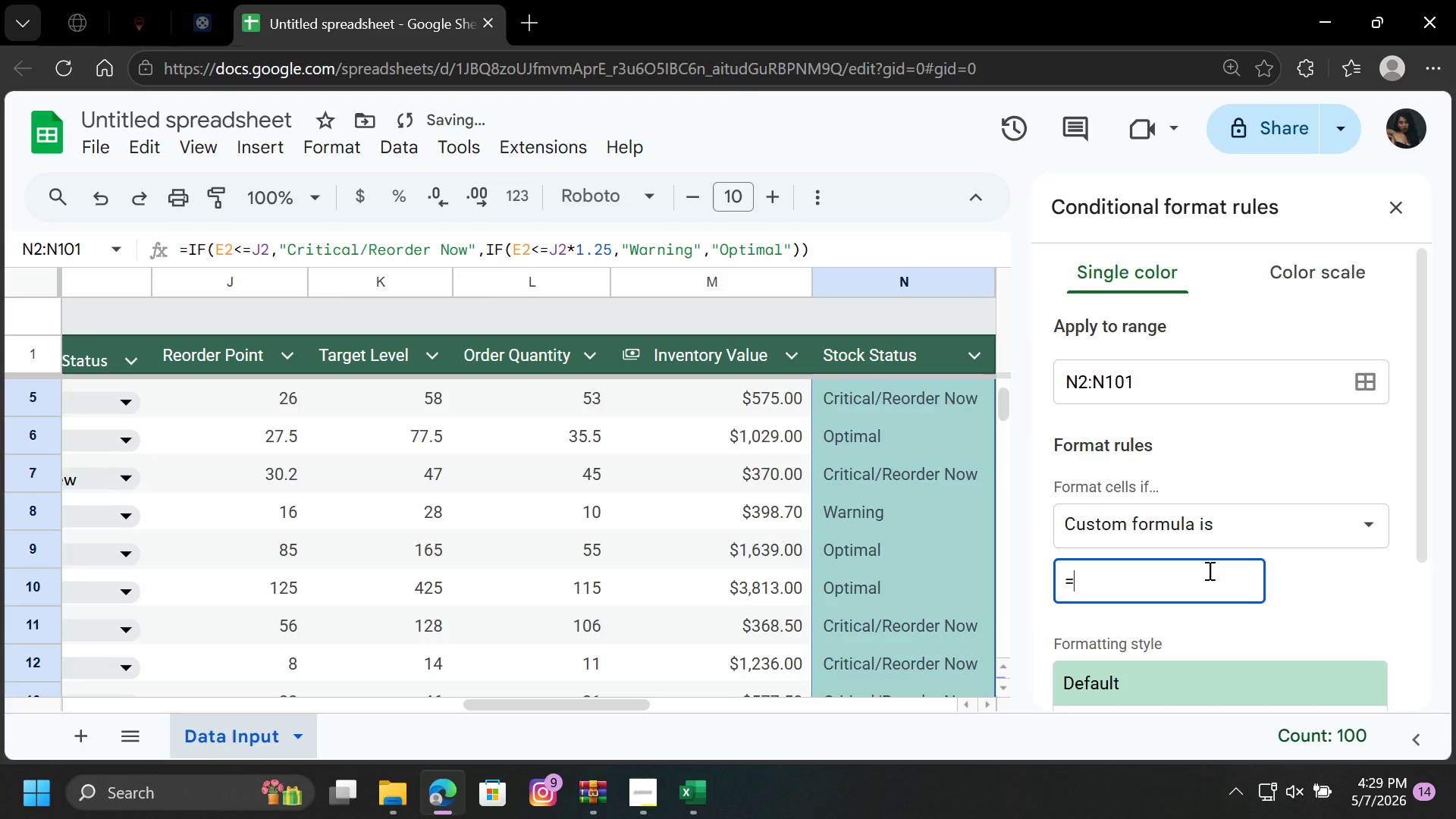 
hold_key(key=CapsLock, duration=1.3)
 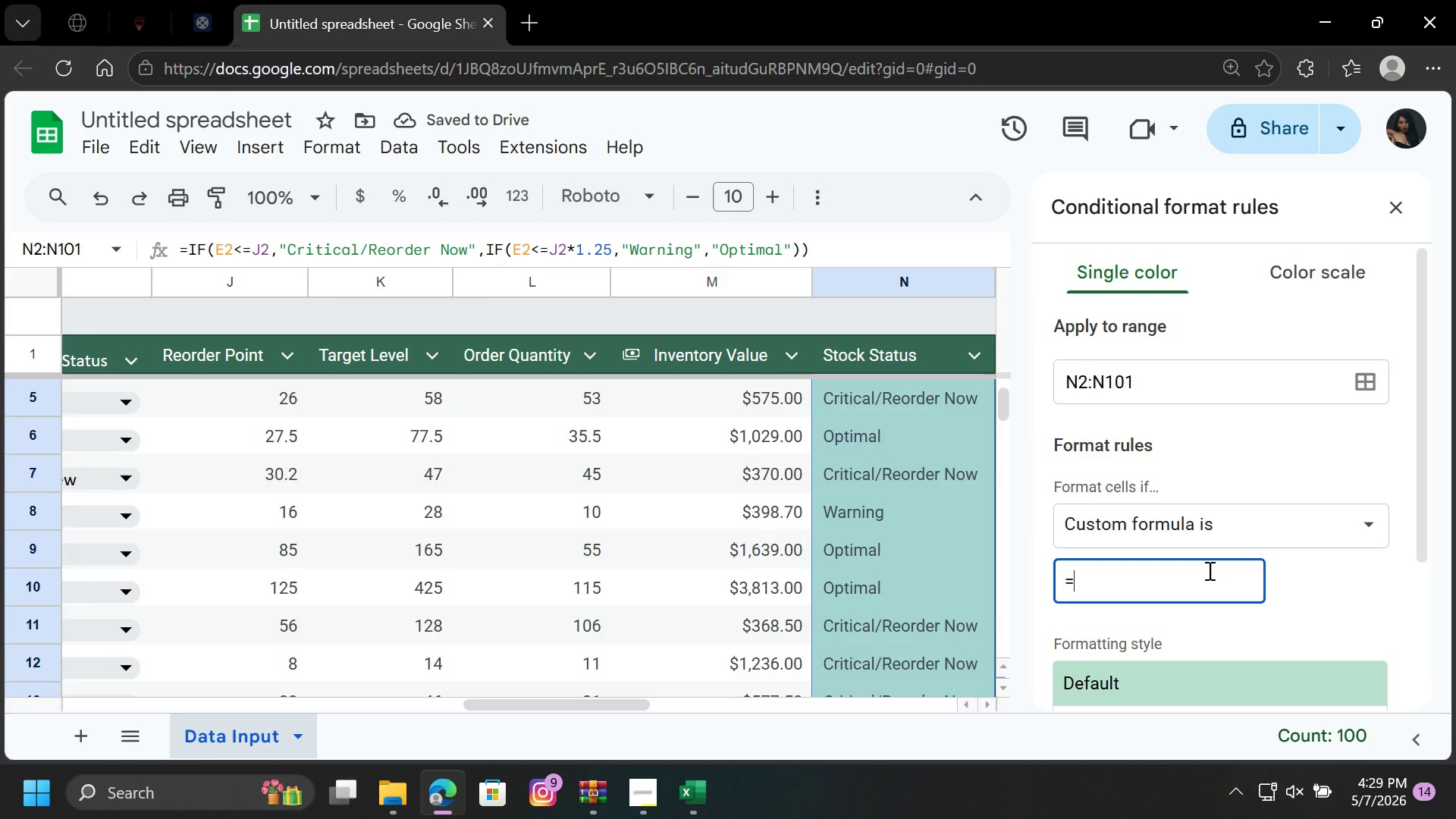 
key(2)
 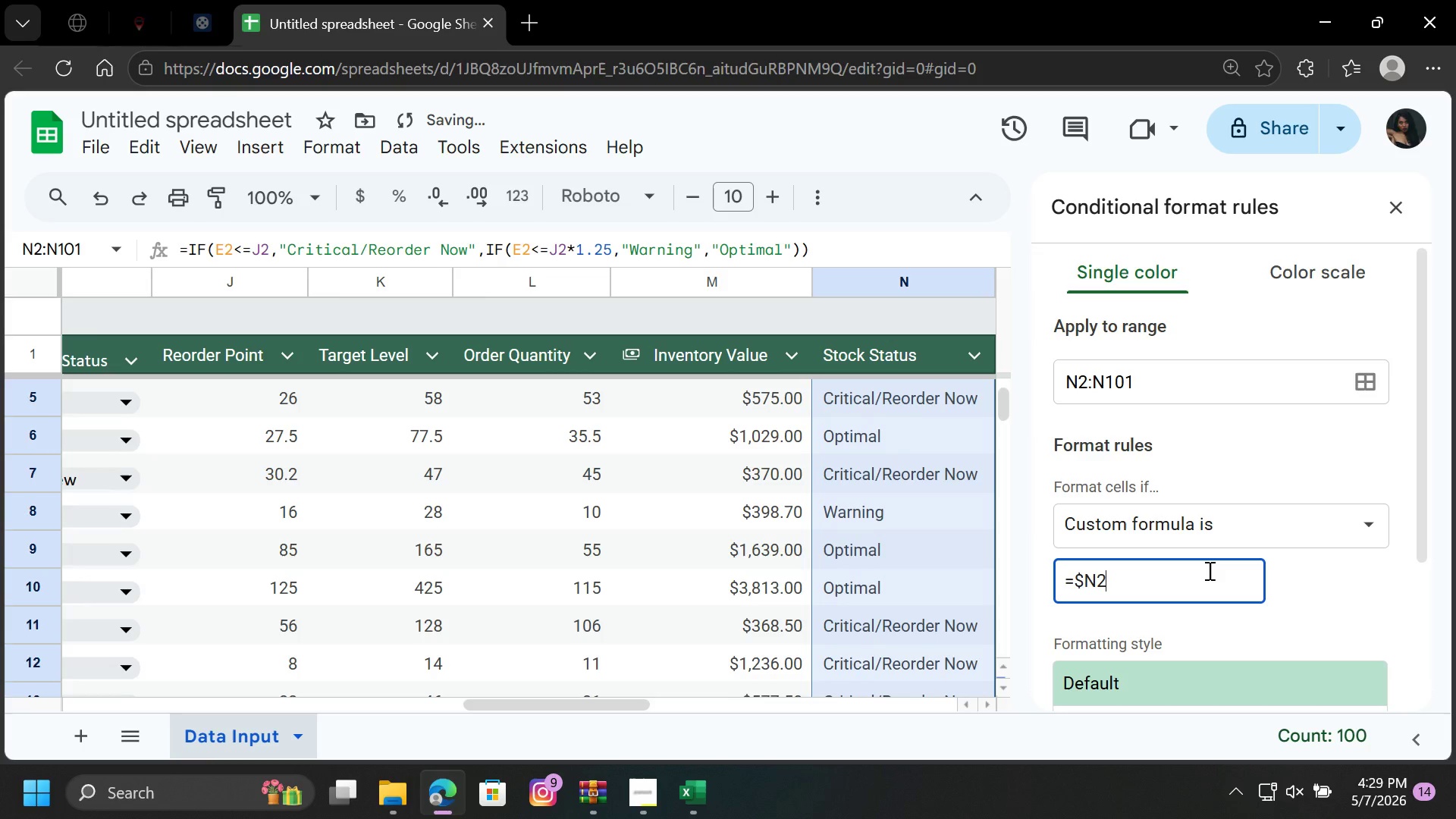 
key(Equal)
 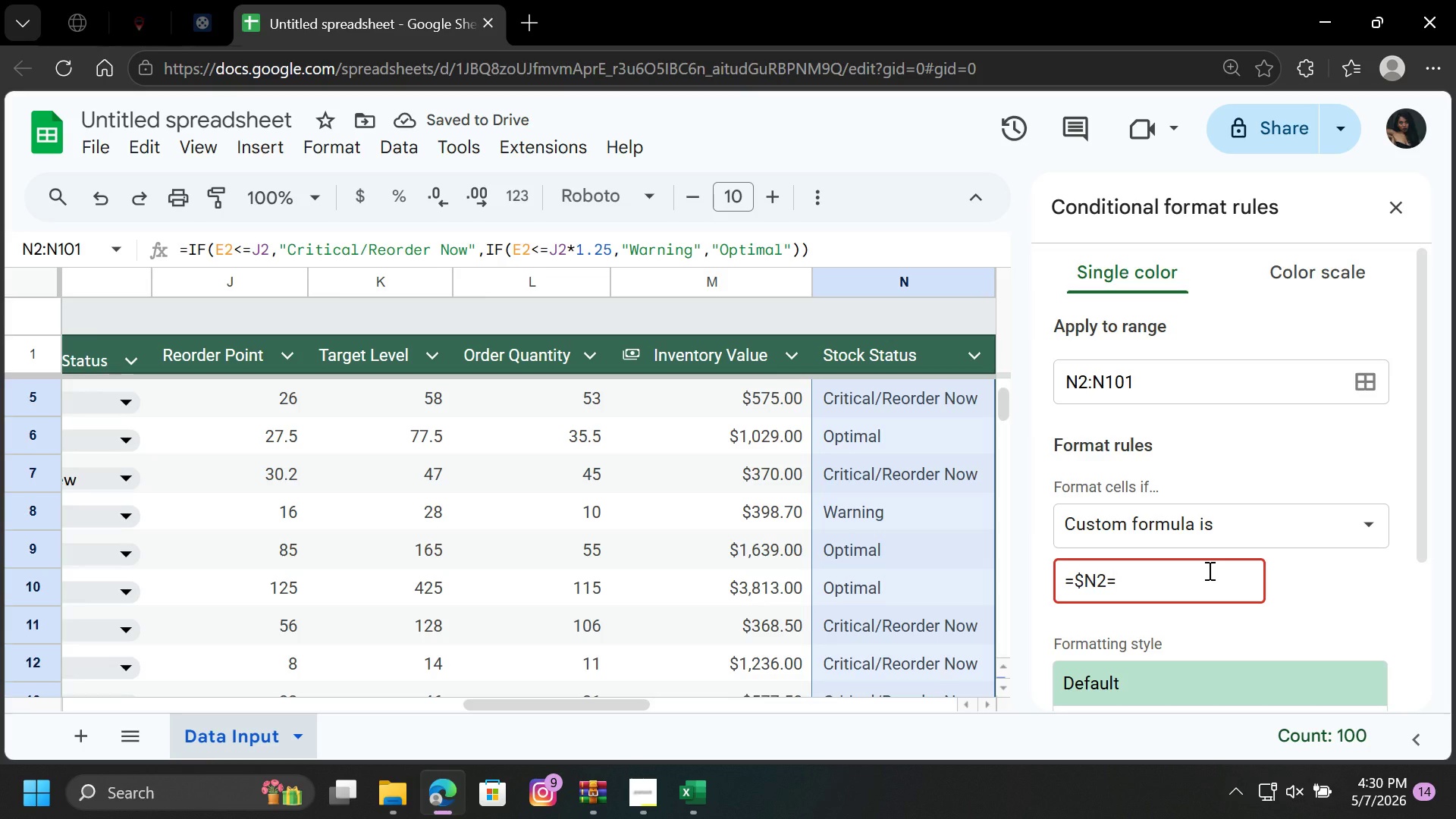 
key(Shift+Quote)
 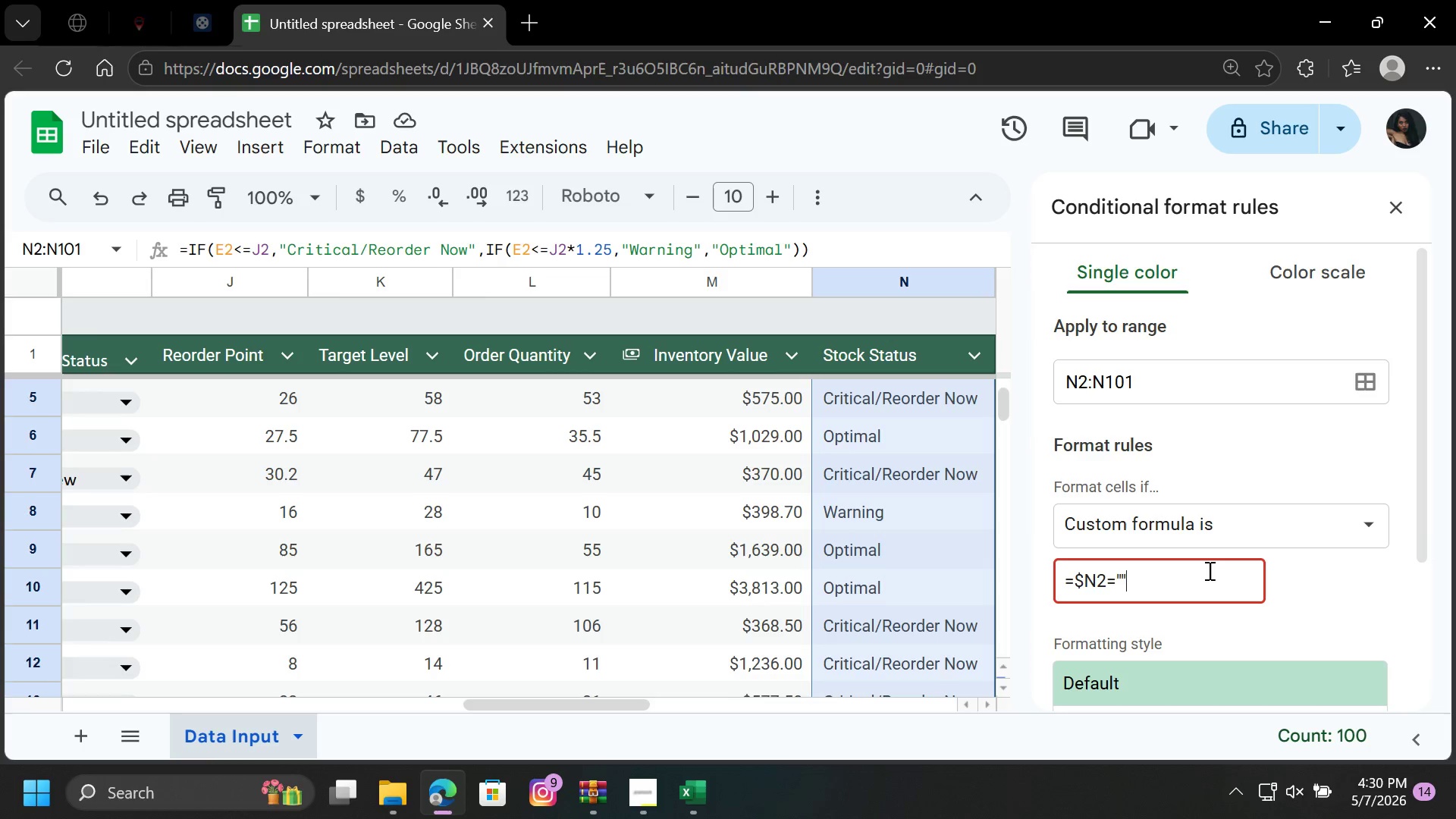 
key(Shift+Quote)
 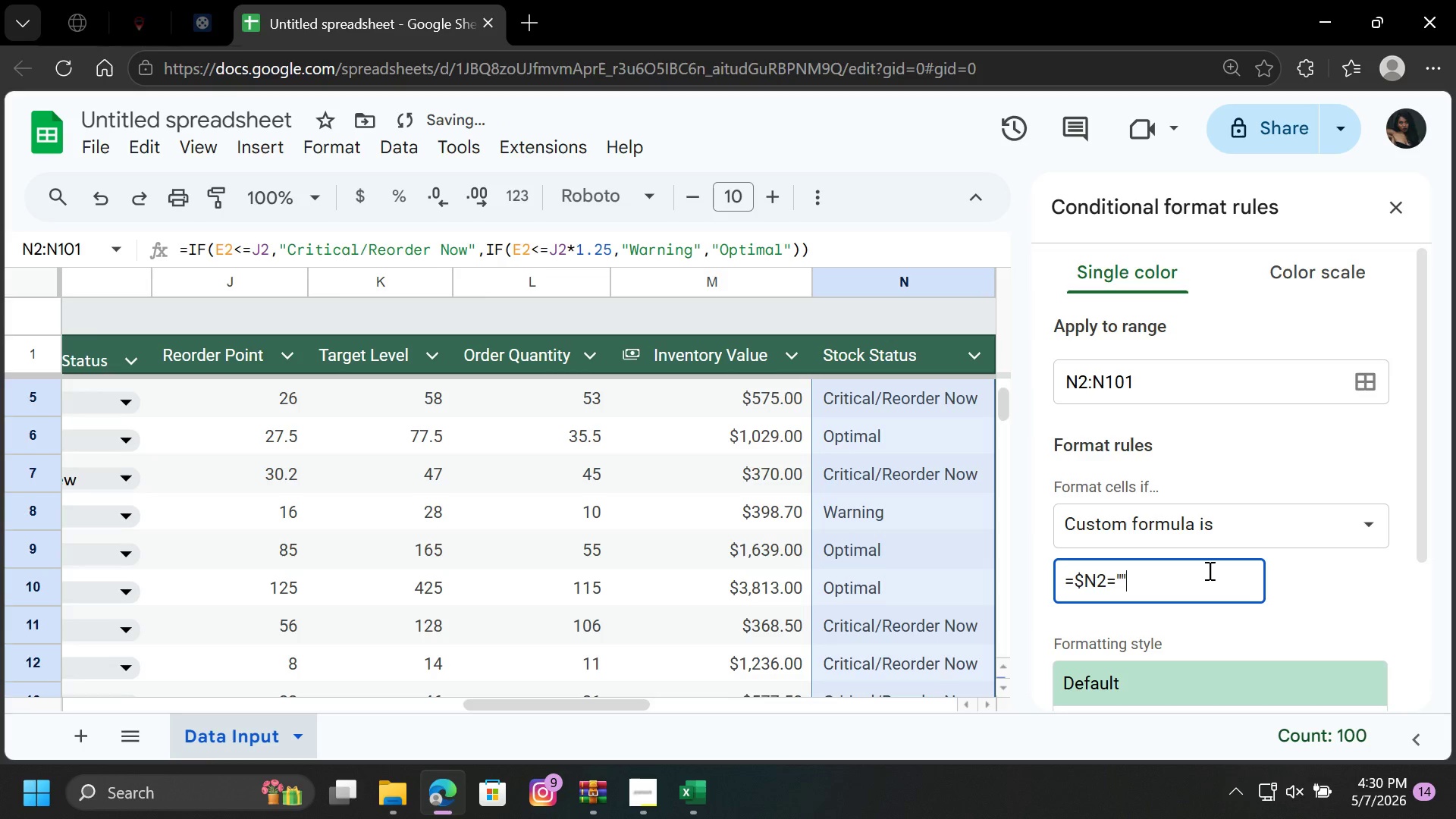 
key(ArrowLeft)
 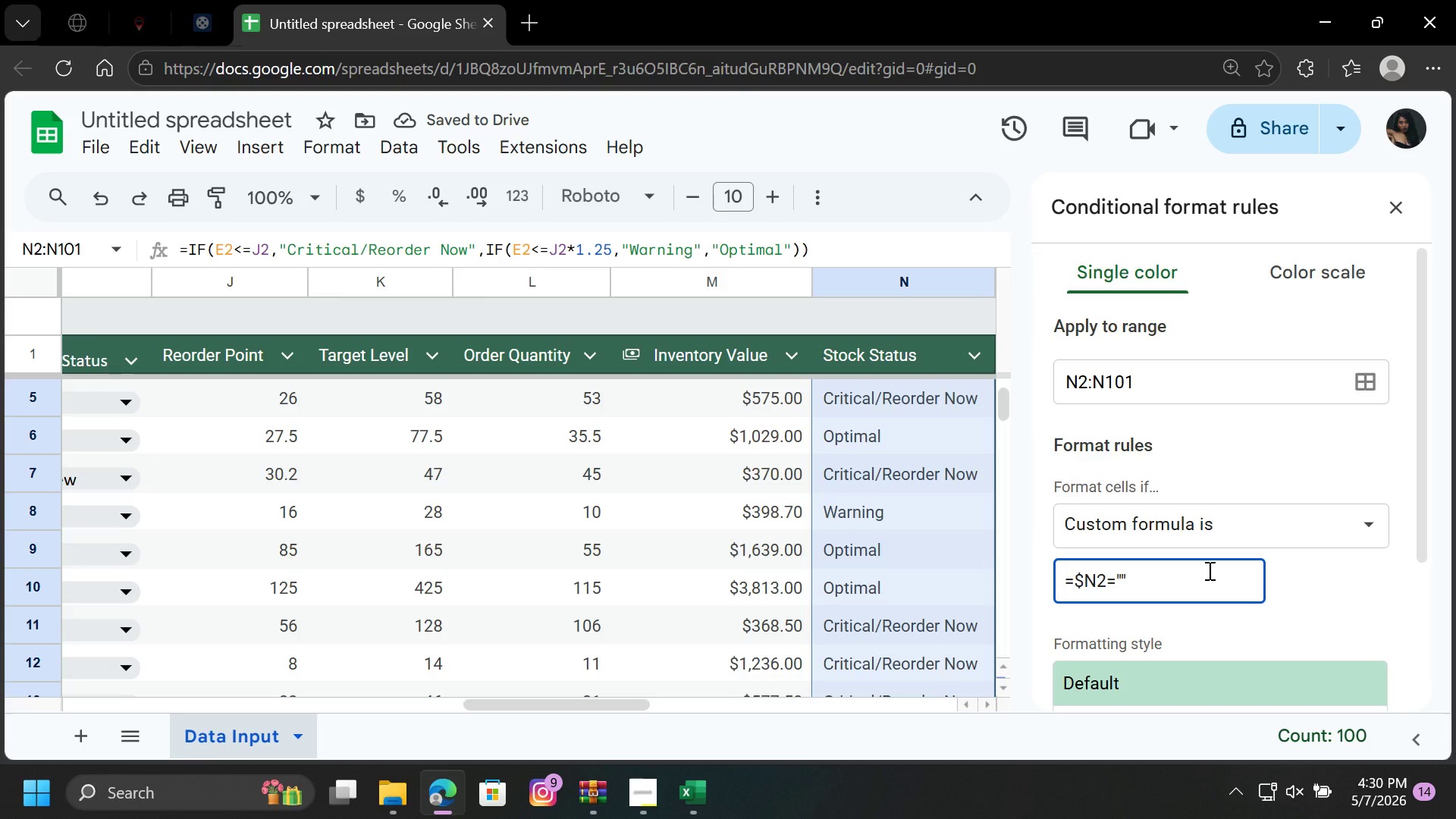 
type(Cri)
 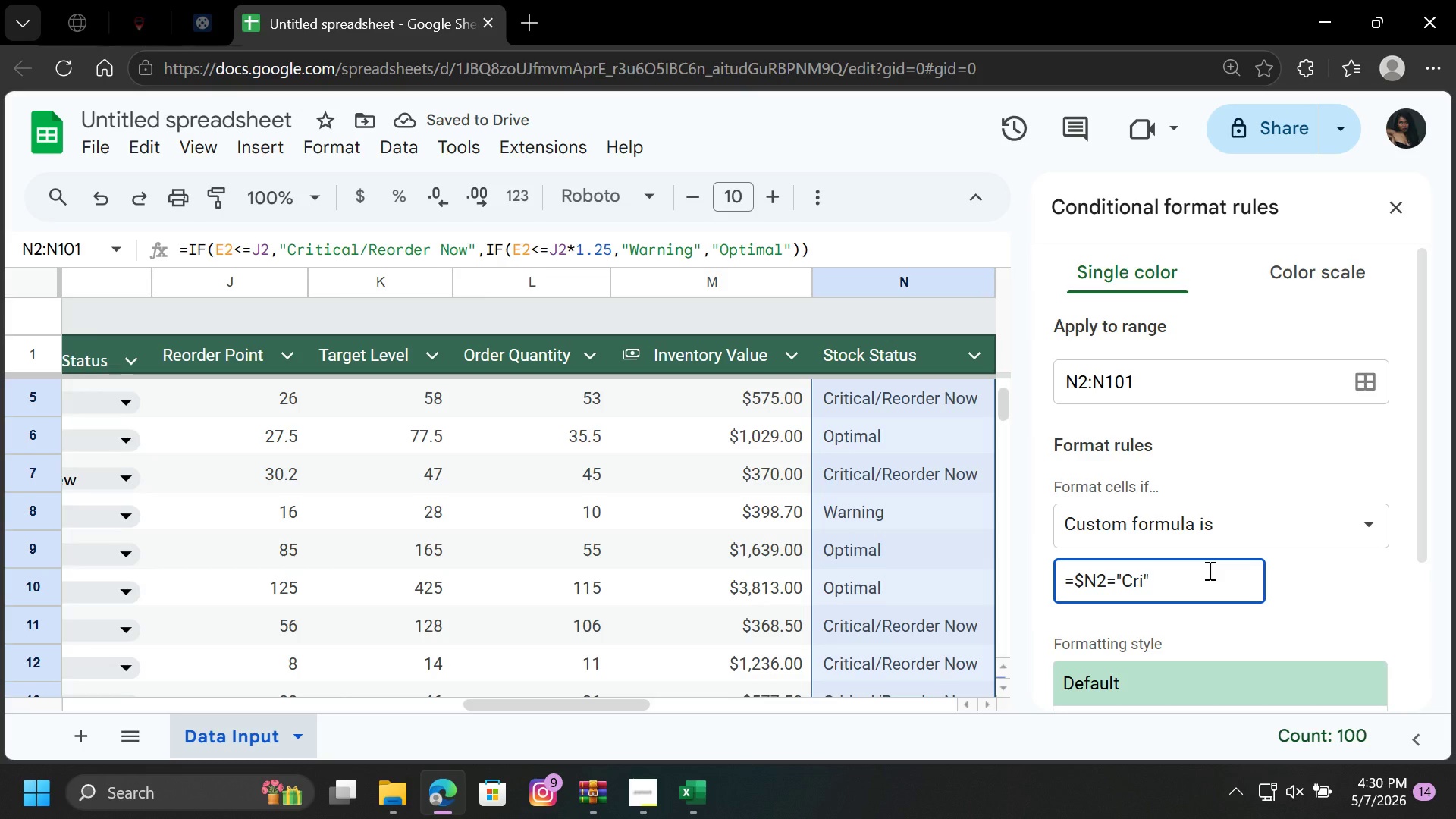 
type(tical/Reorder Now)
 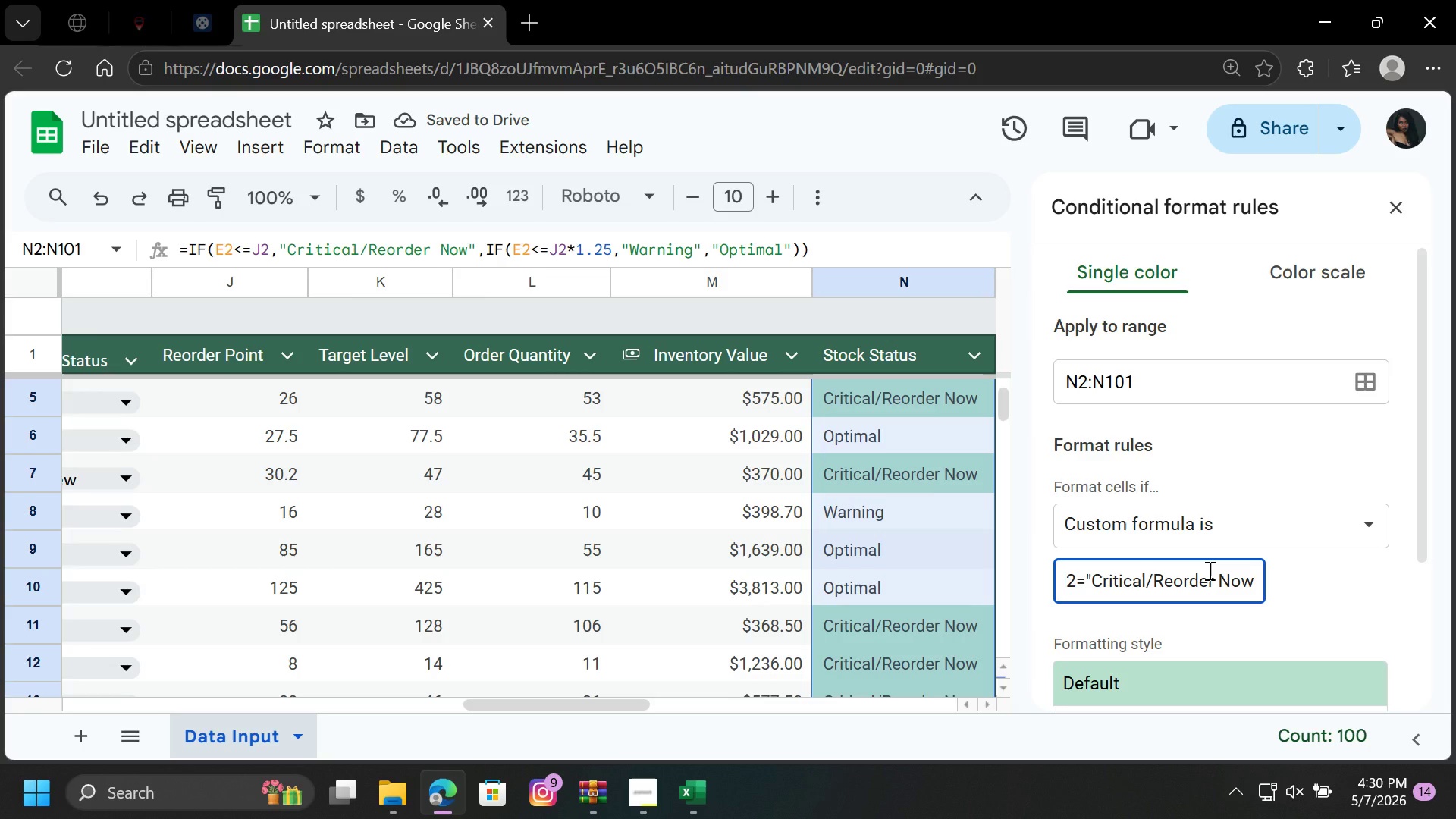 
wait(5.02)
 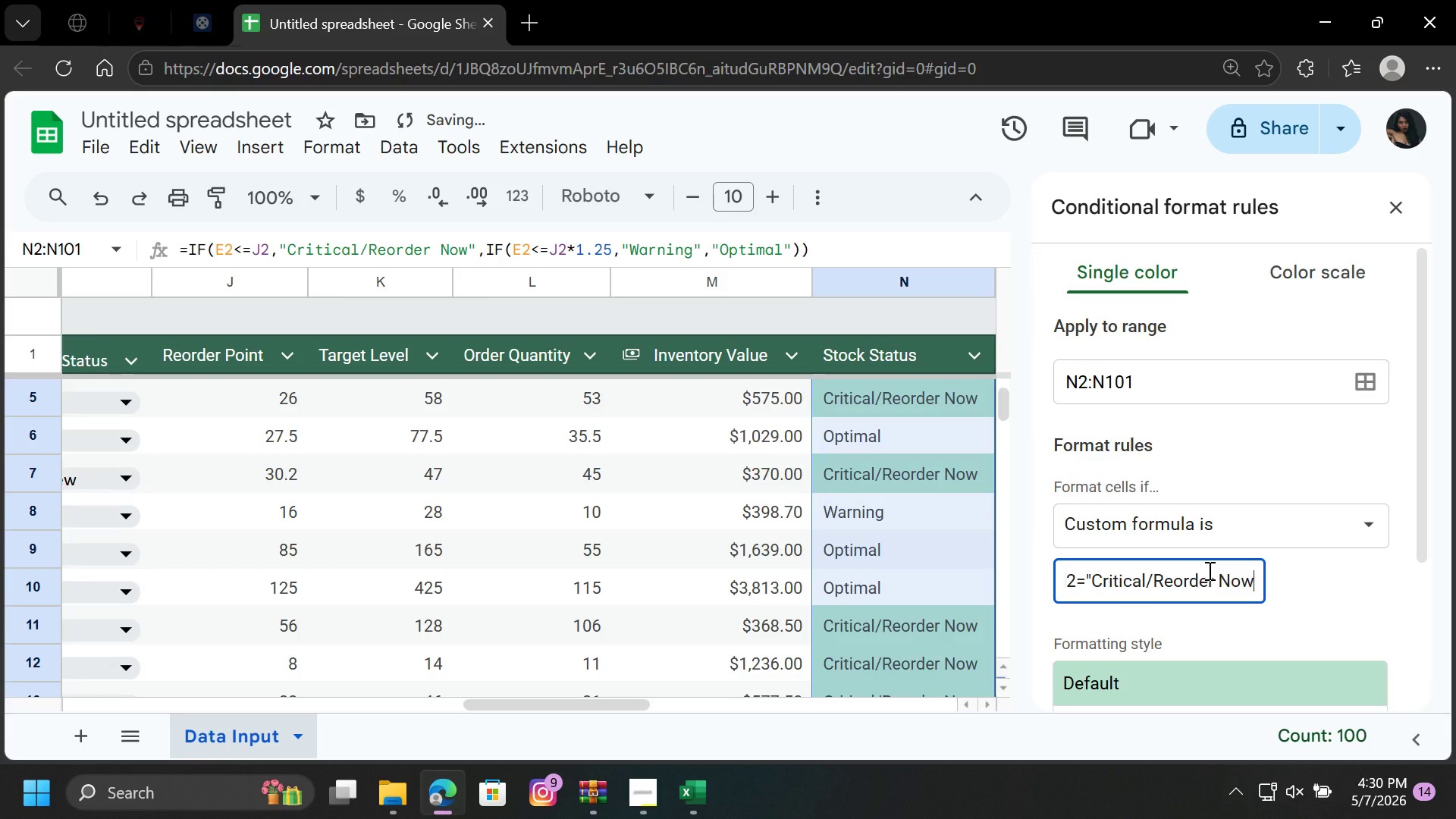 
key(ArrowRight)
 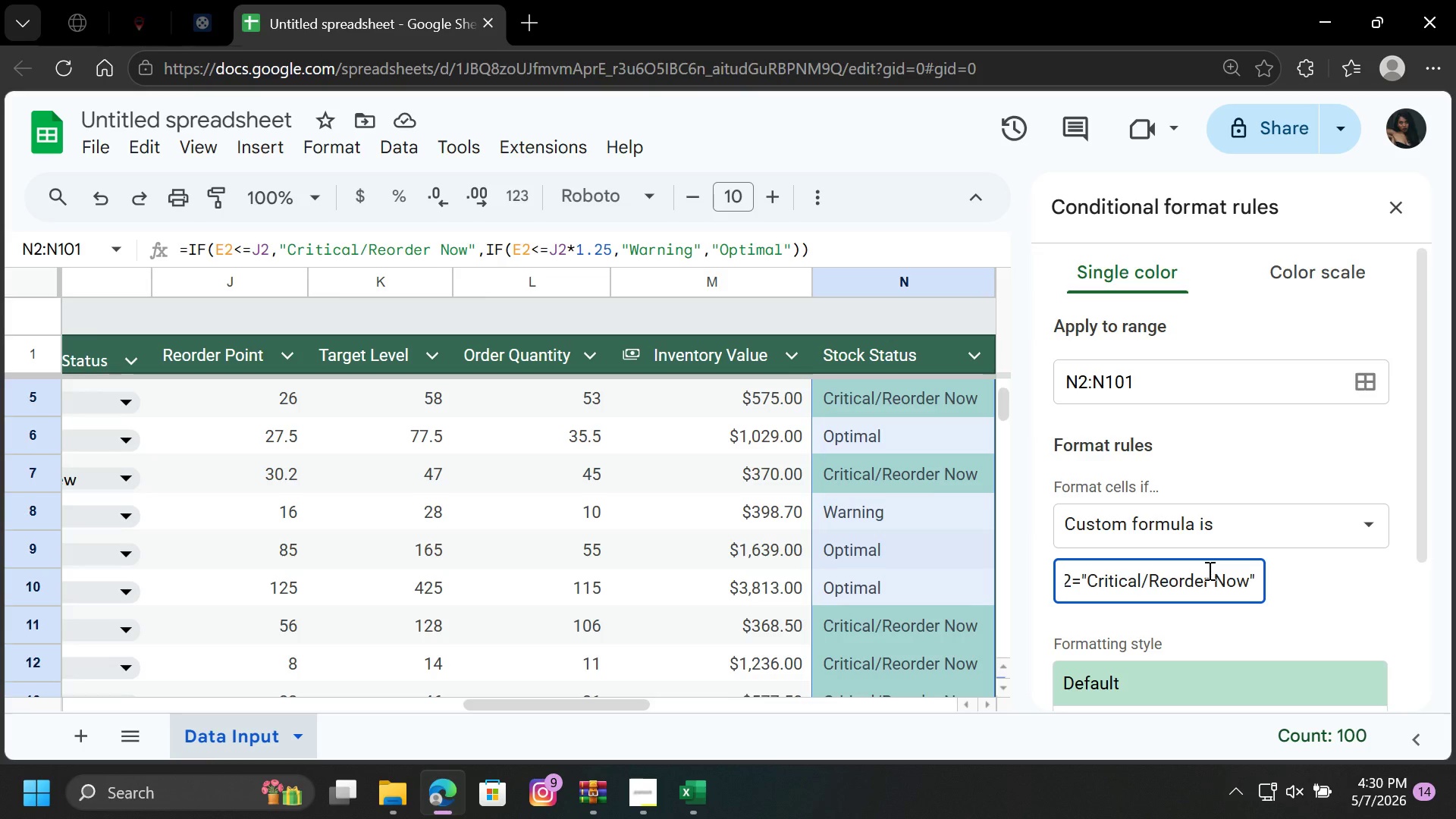 
scroll: coordinate [1243, 639], scroll_direction: down, amount: 2.0
 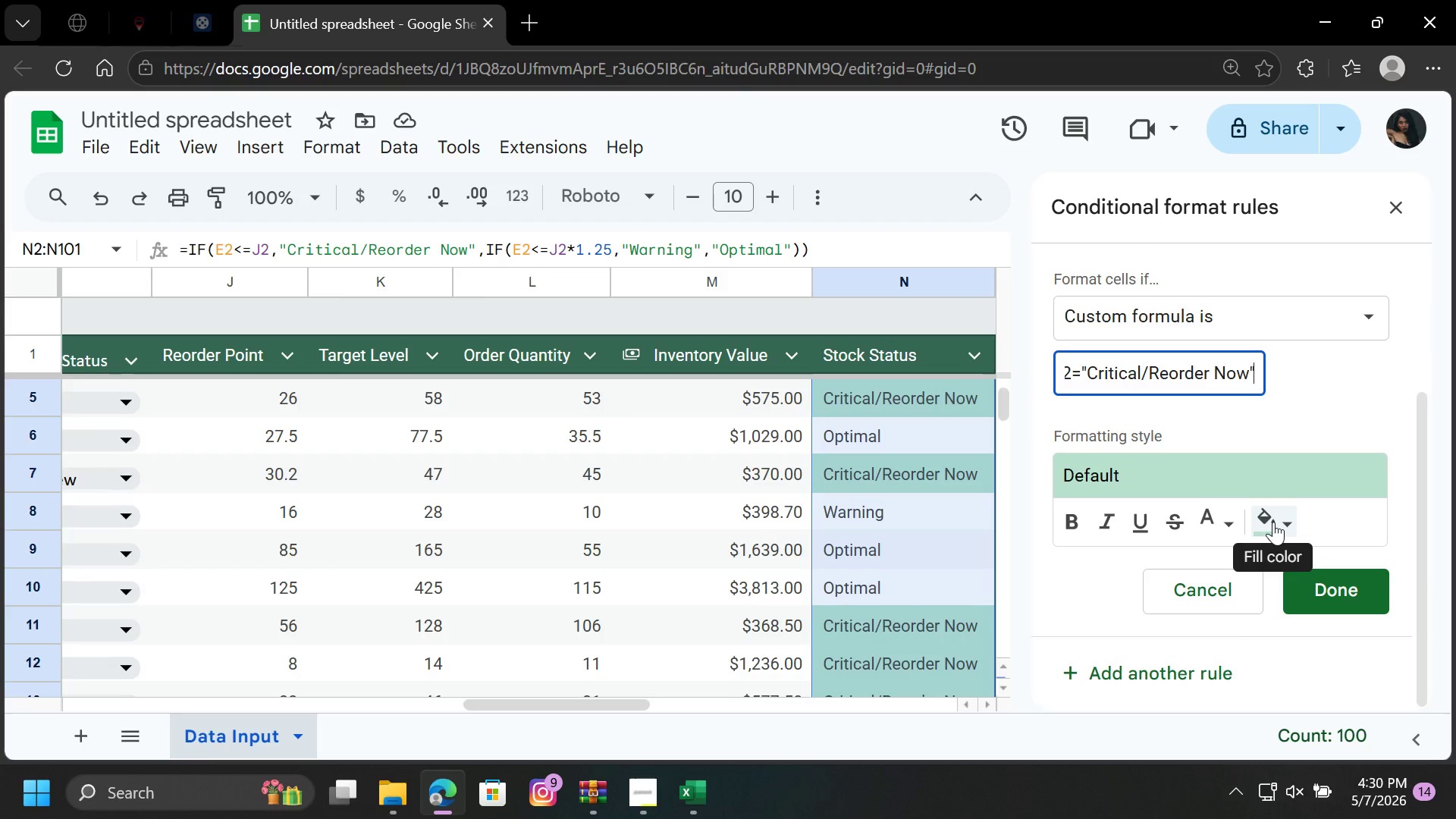 
left_click([1290, 520])
 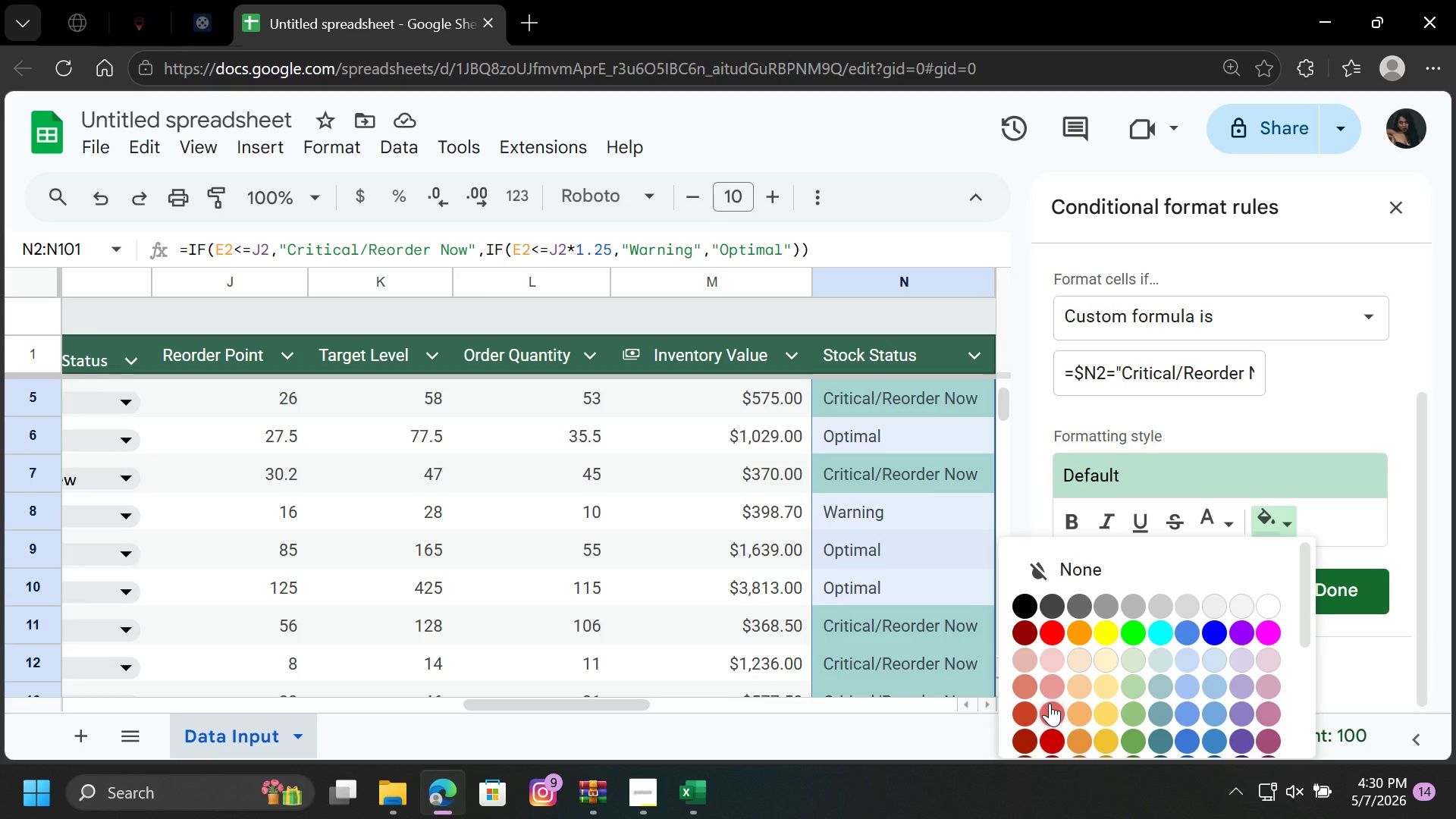 
left_click([1050, 703])
 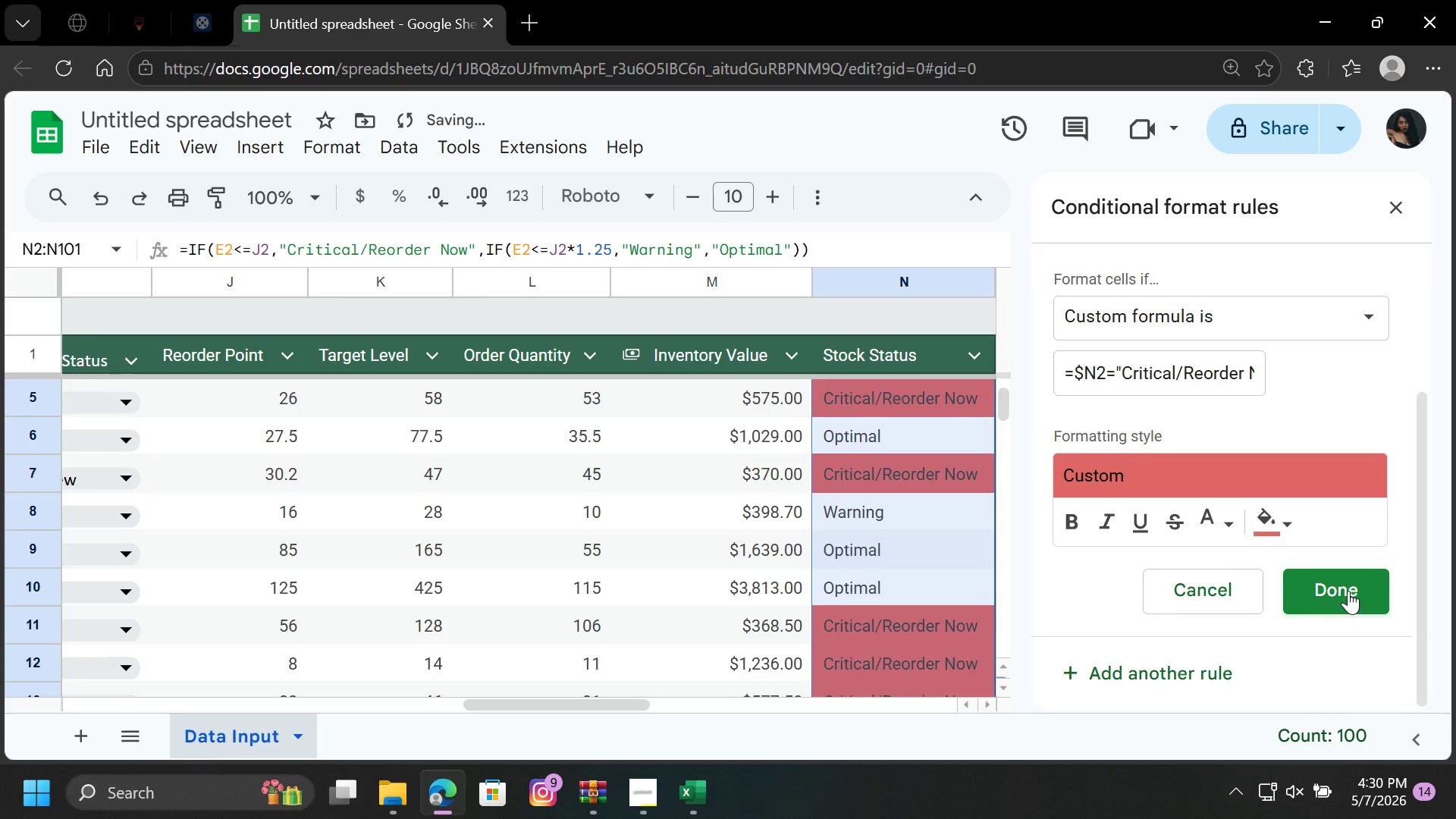 
left_click([1350, 591])
 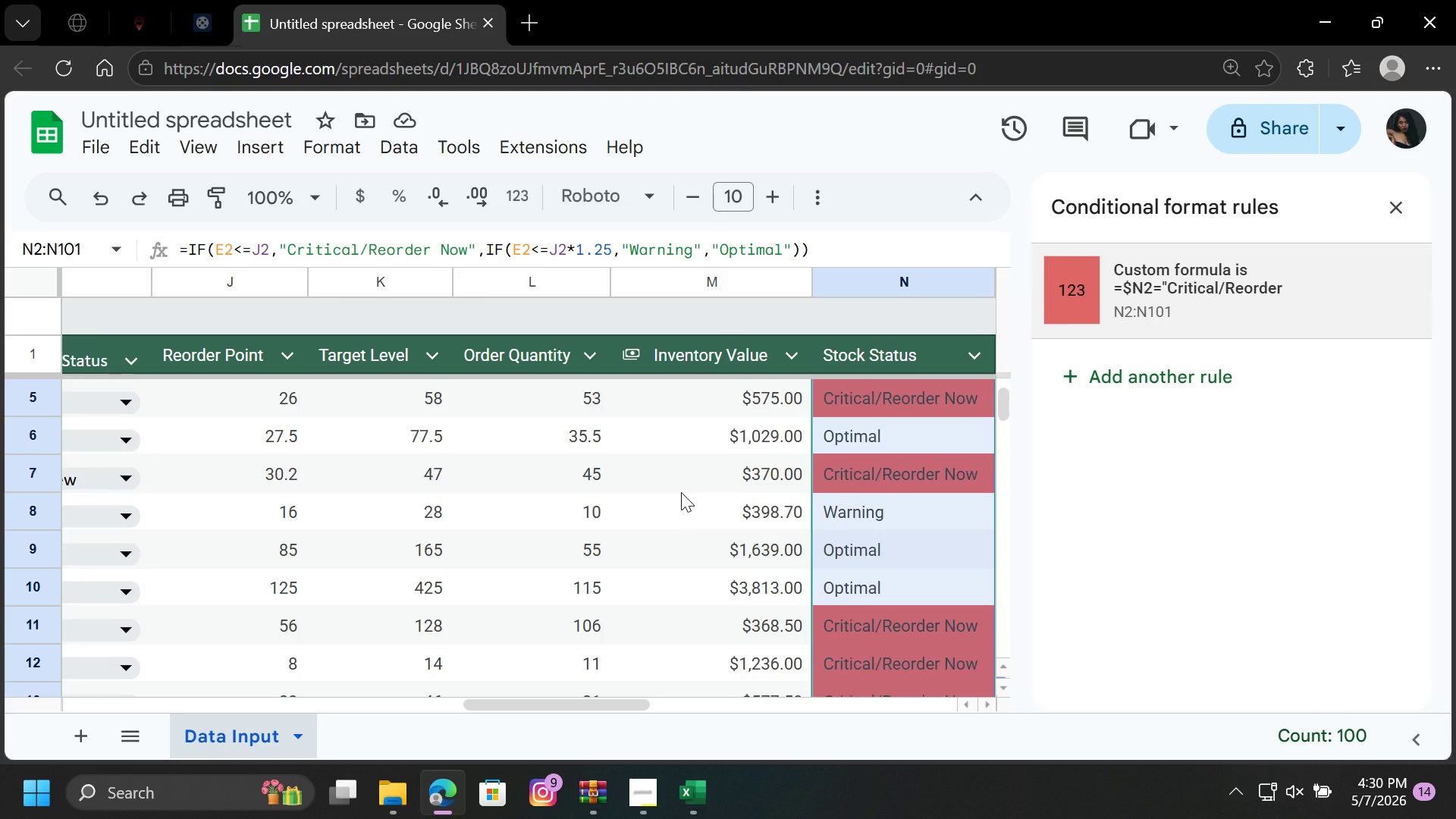 
wait(8.22)
 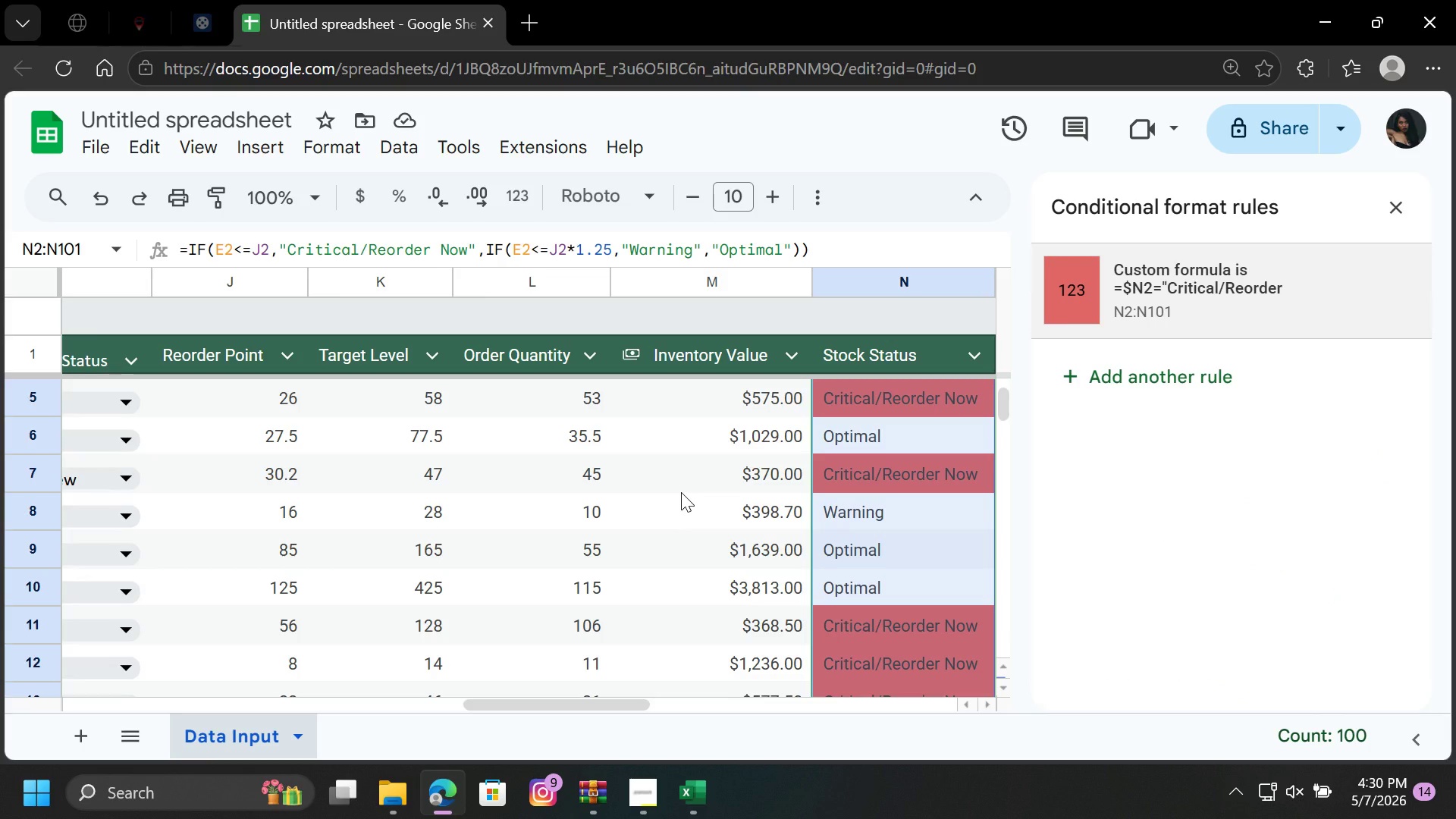 
left_click([1093, 379])
 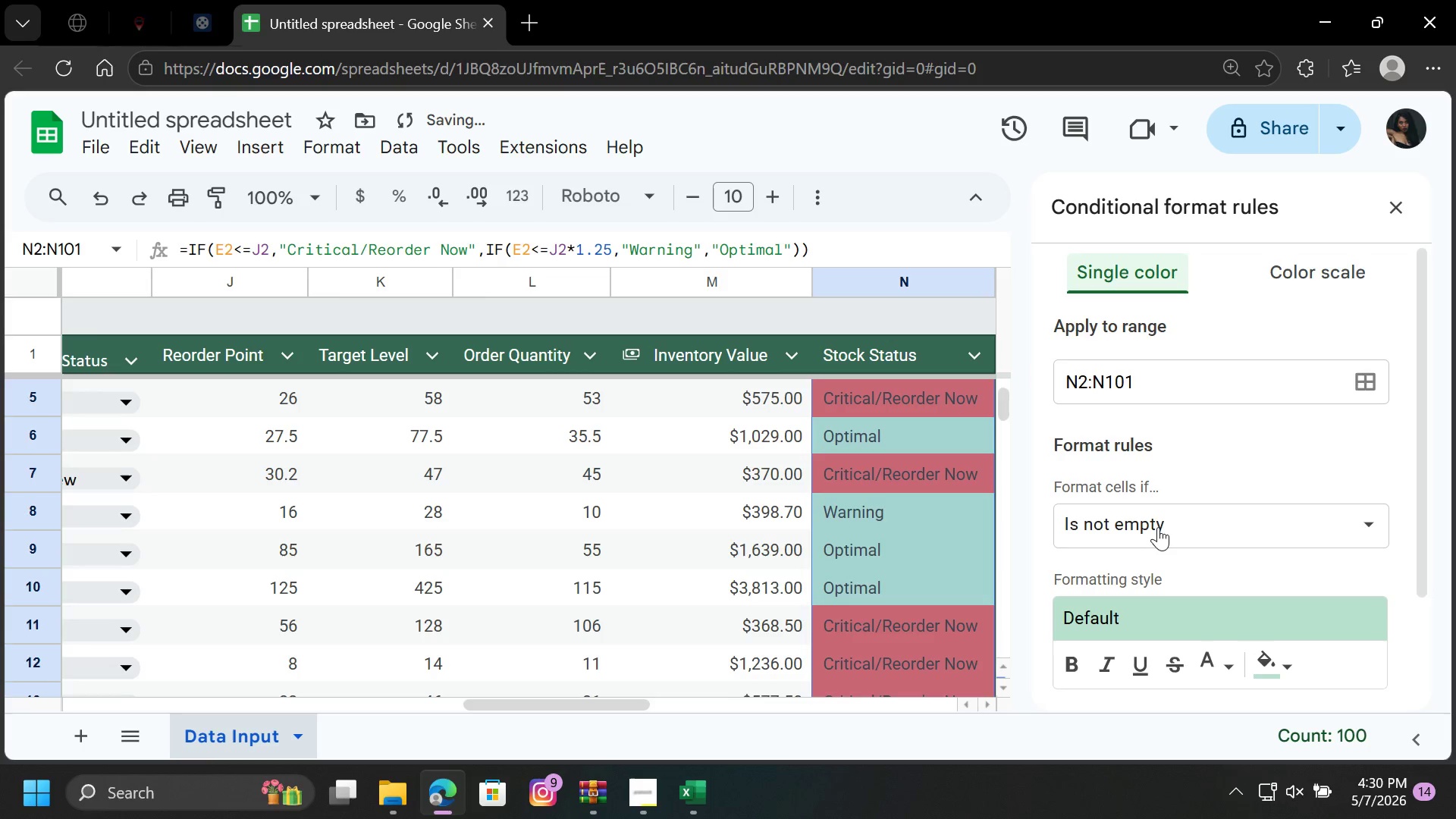 
left_click([1169, 524])
 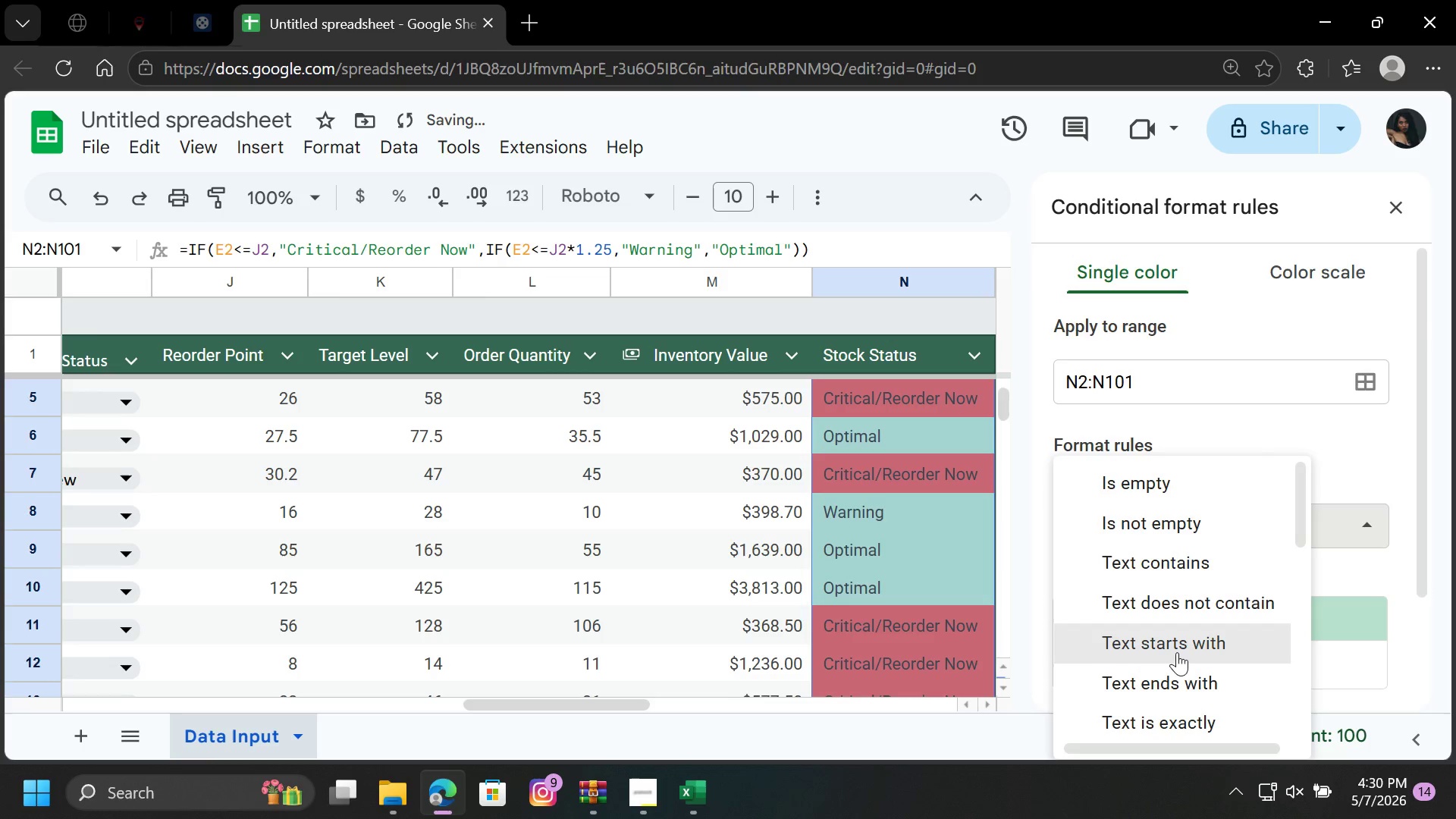 
scroll: coordinate [1188, 690], scroll_direction: down, amount: 5.0
 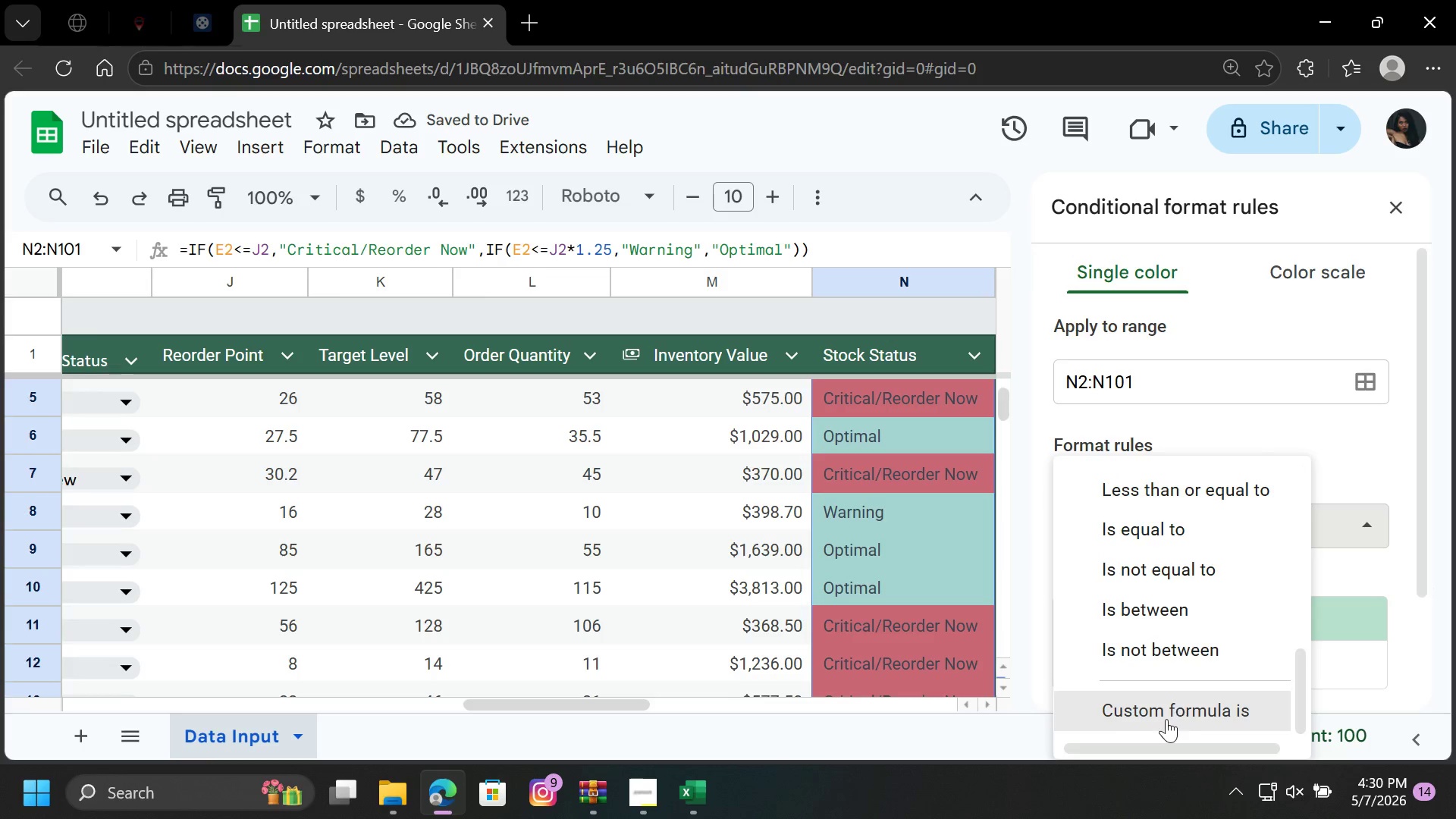 
left_click([1169, 704])
 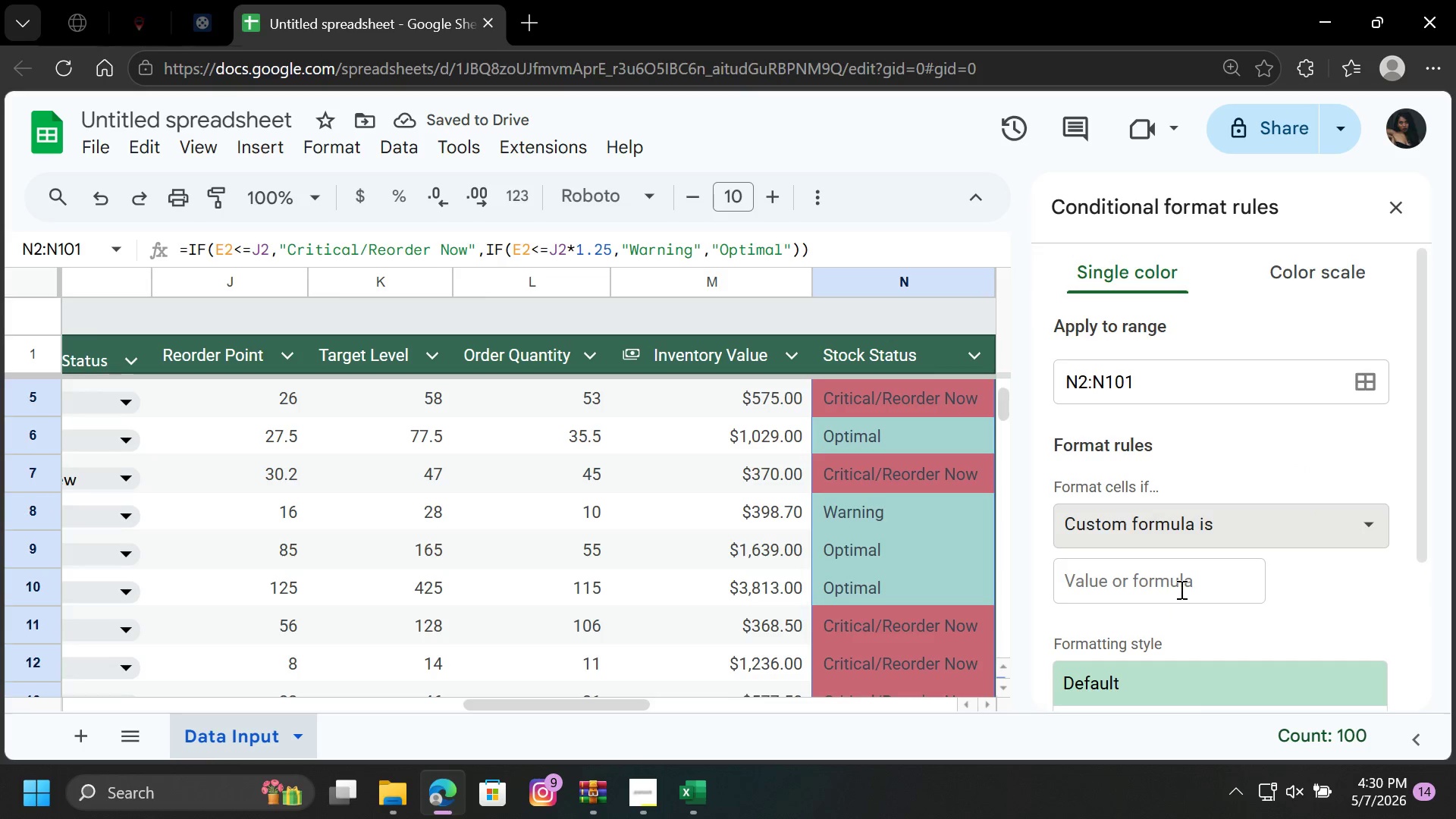 
scroll: coordinate [1166, 720], scroll_direction: down, amount: 5.0
 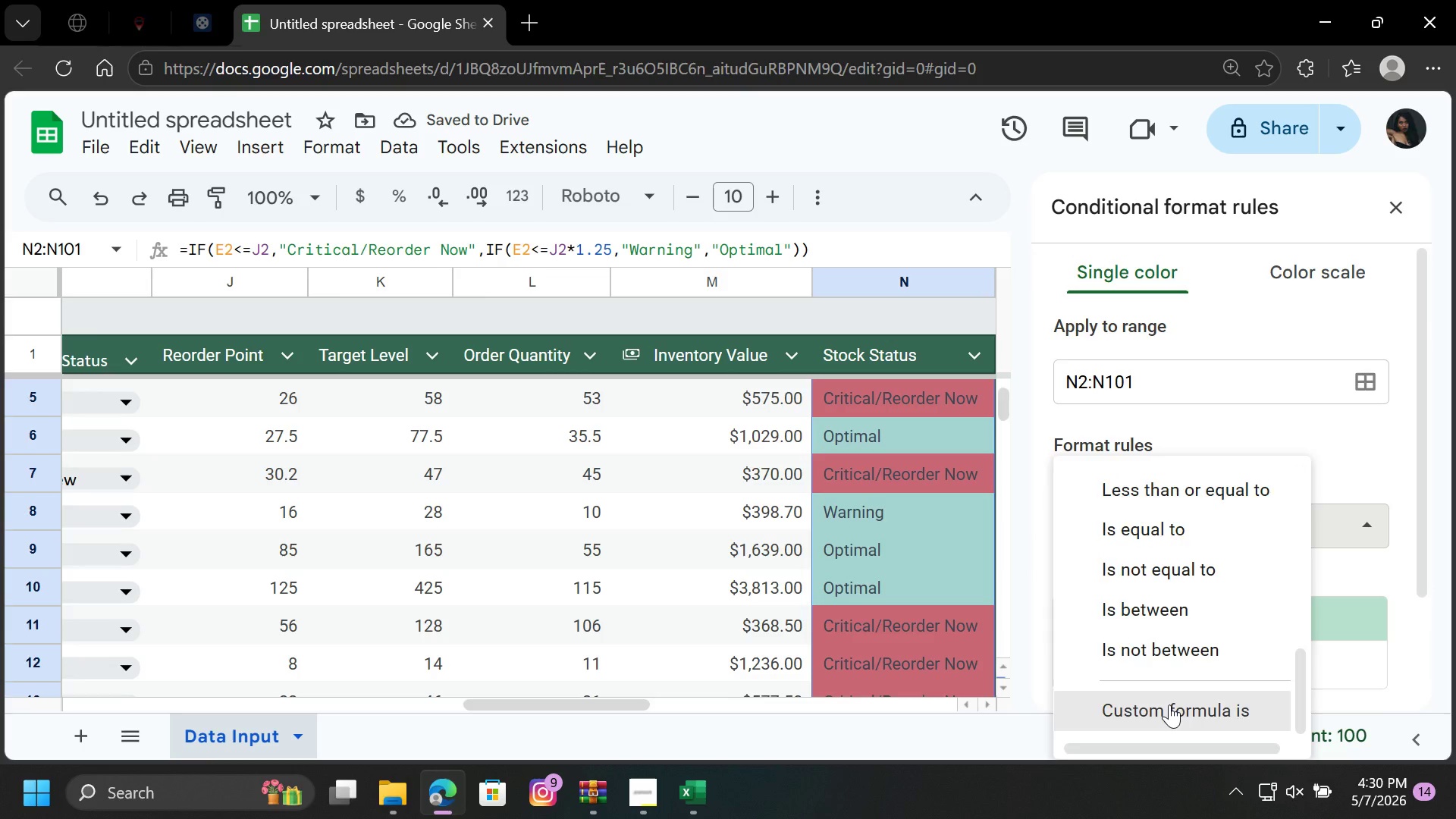 
left_click([1188, 575])
 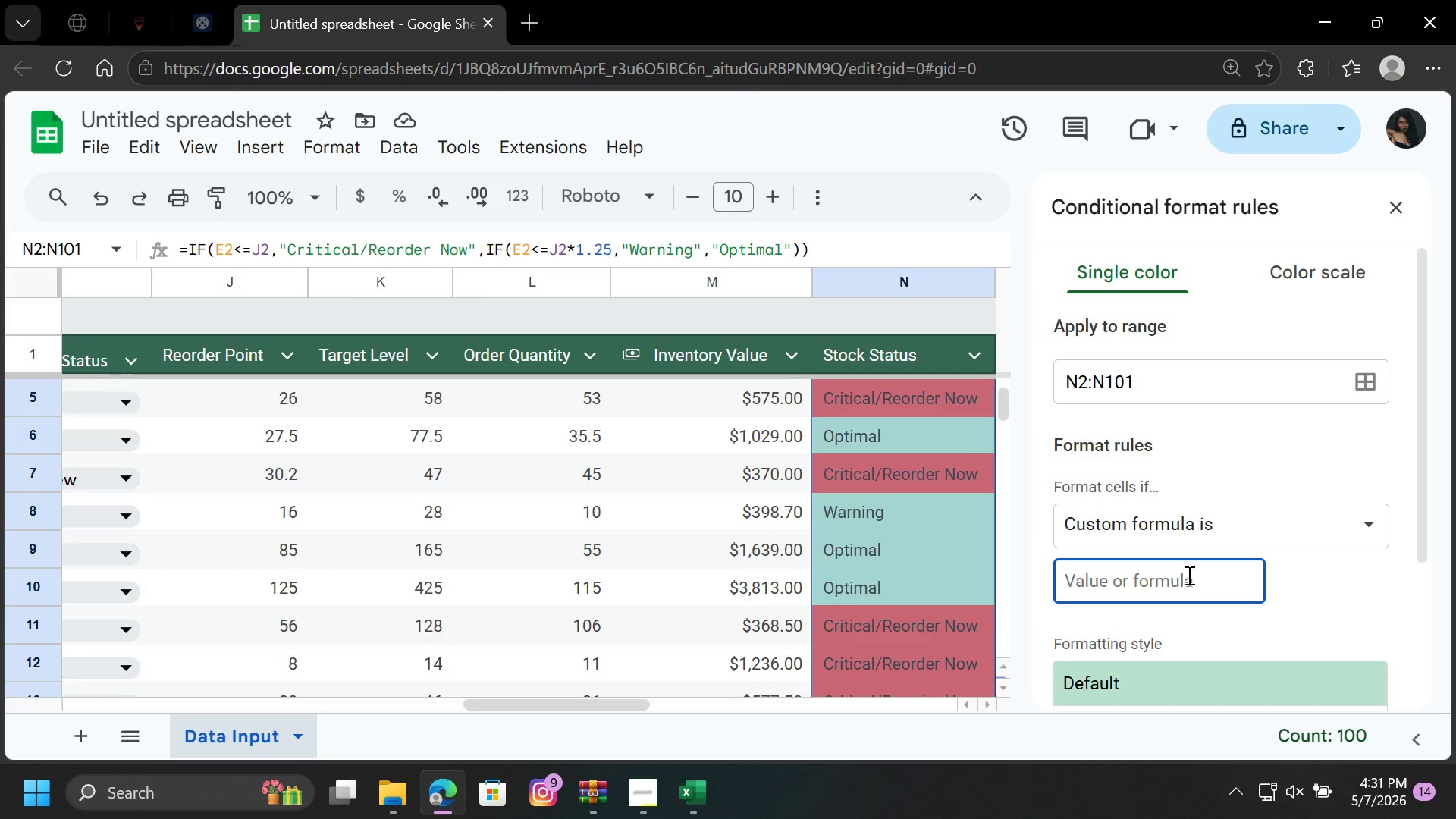 
key(Equal)
 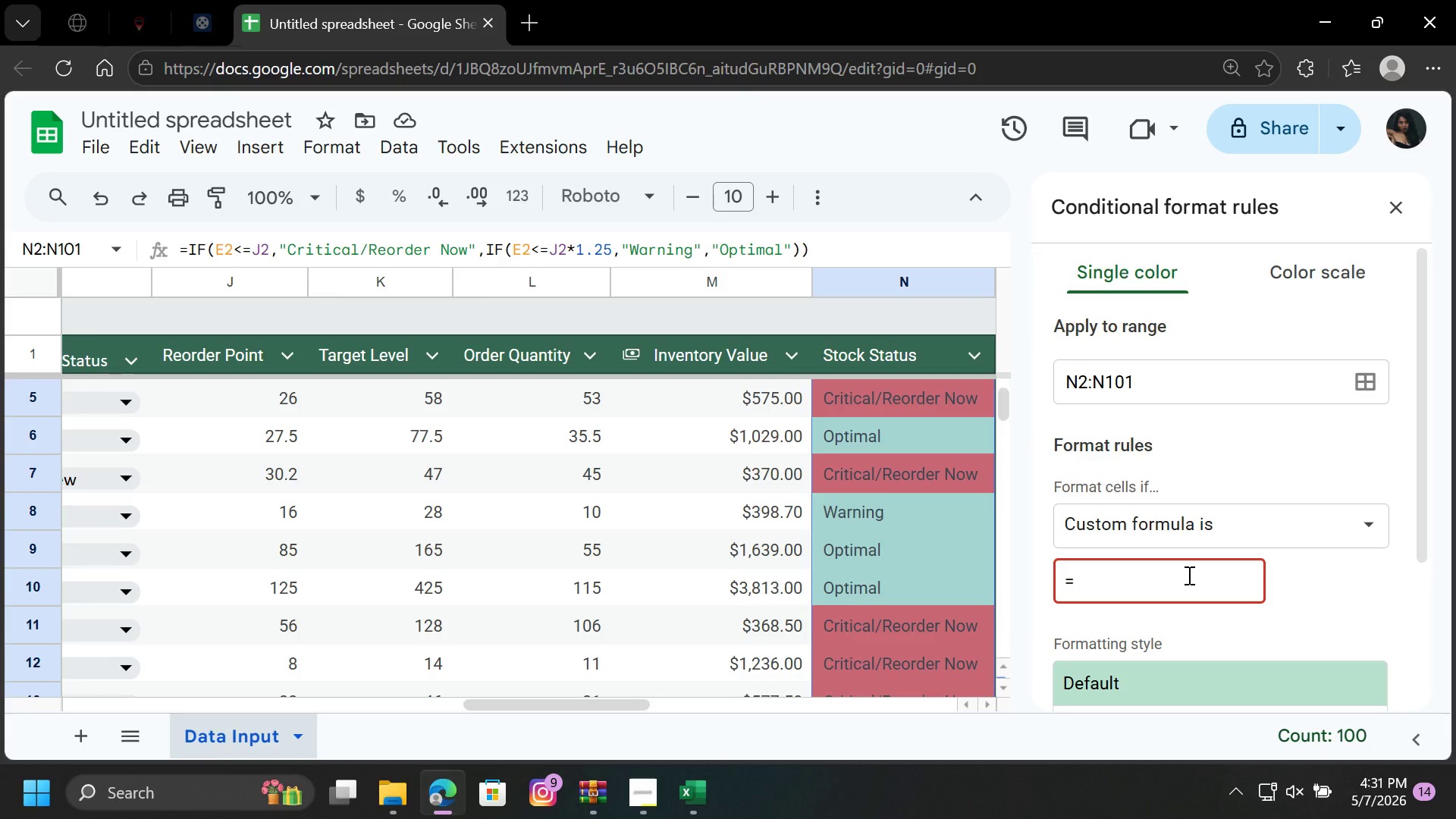 
key(Shift+4)
 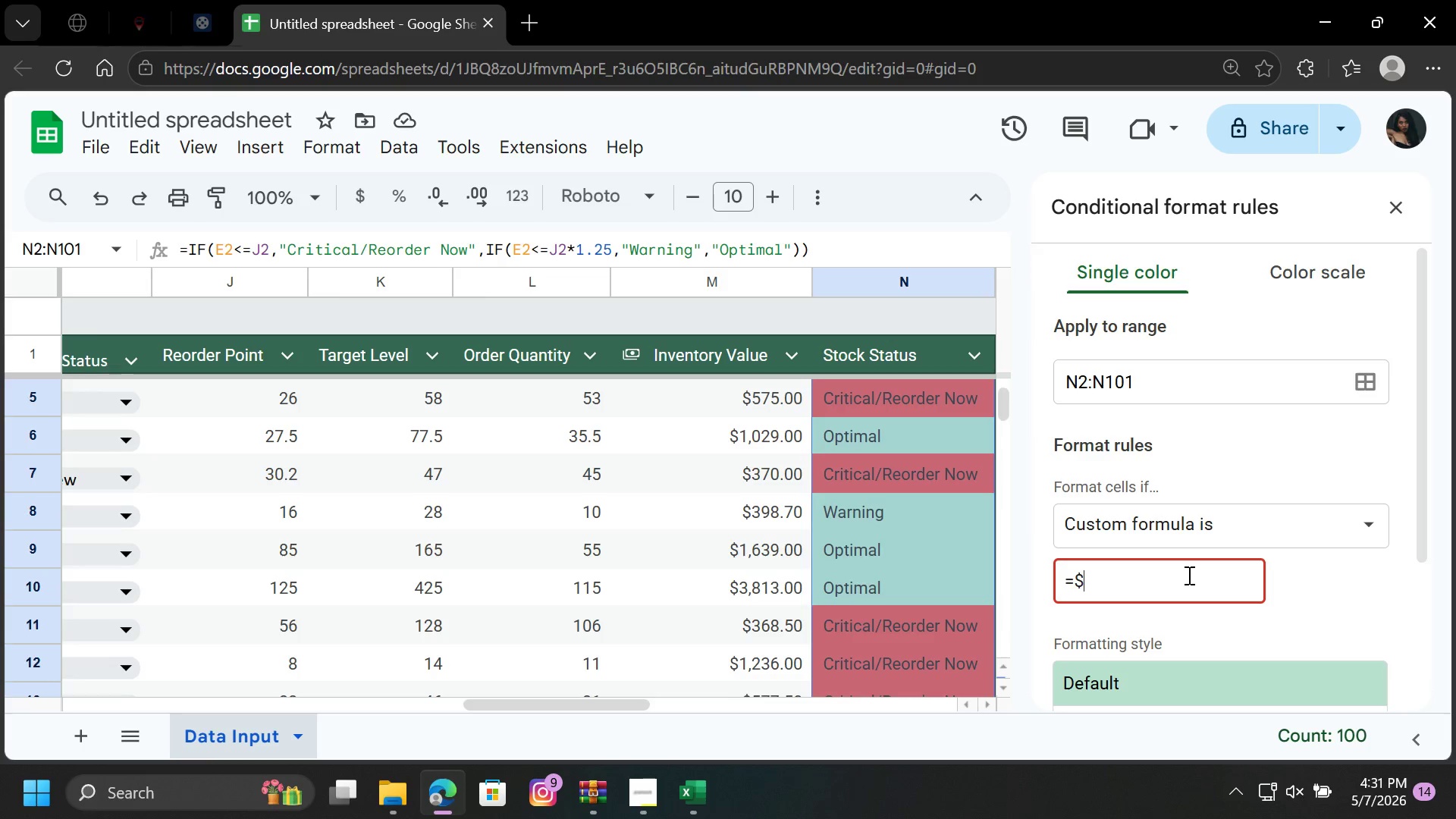 
type(N2)
 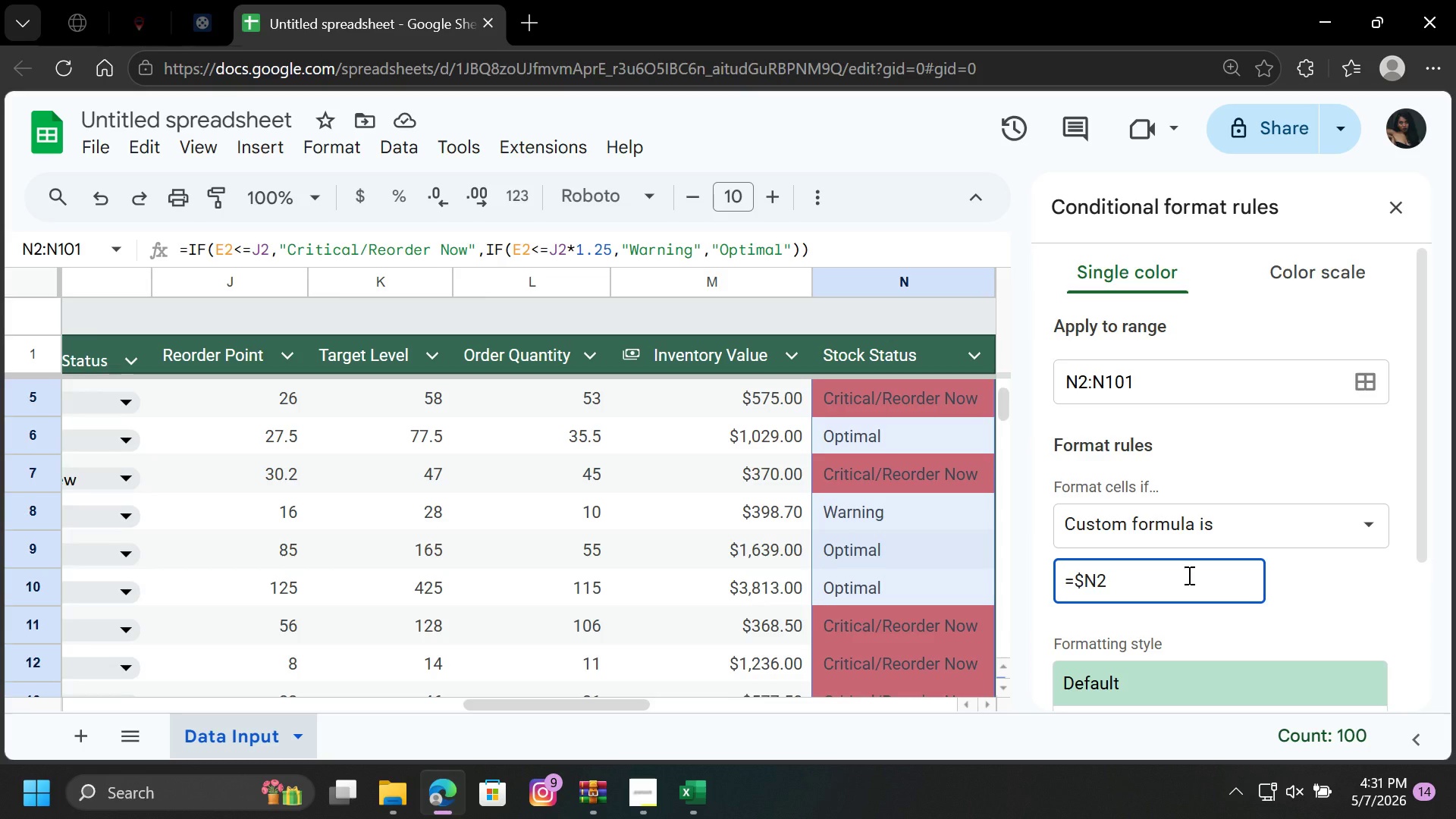 
wait(18.38)
 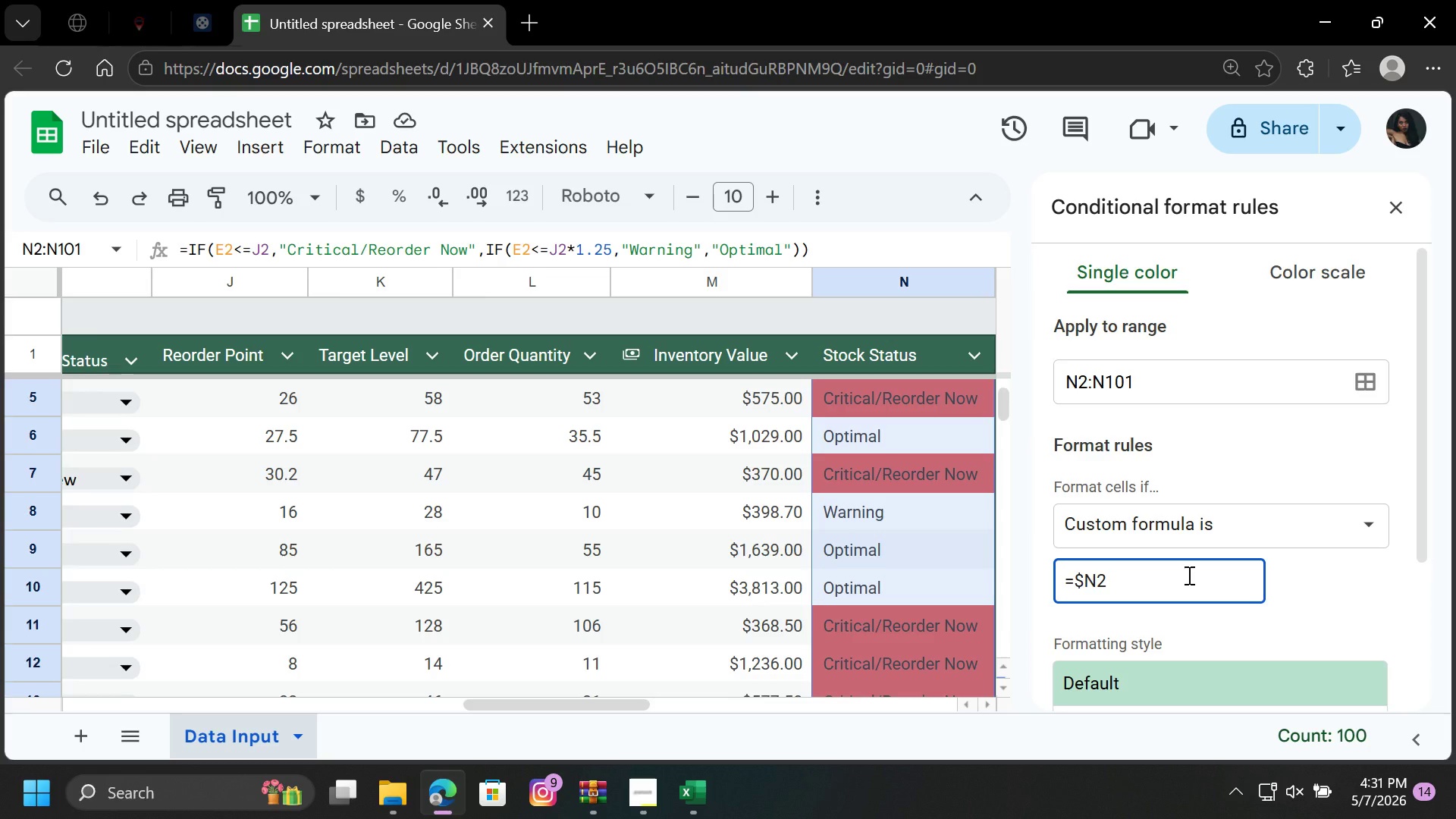 
type(="Warining")
 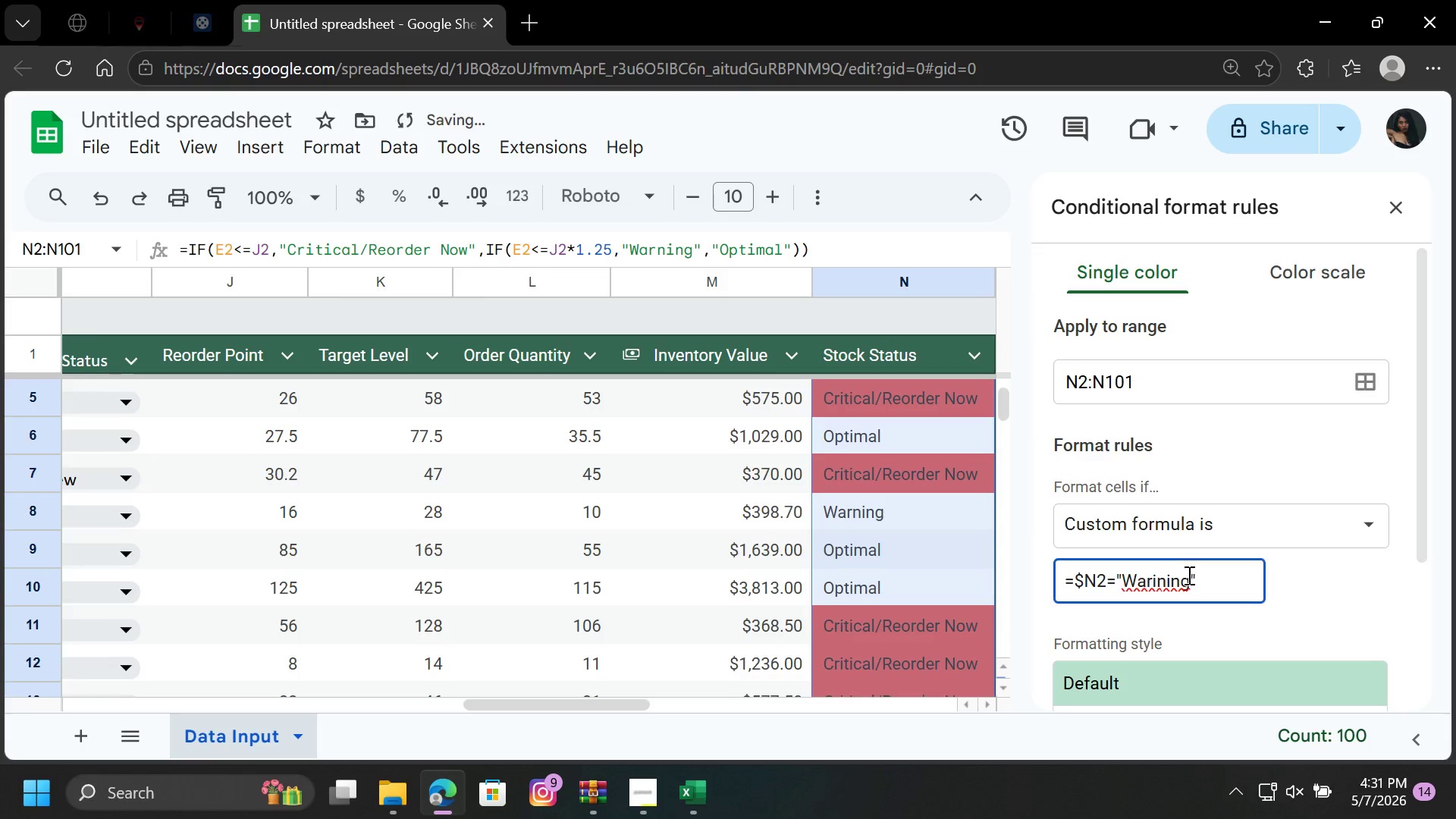 
left_click([1157, 582])
 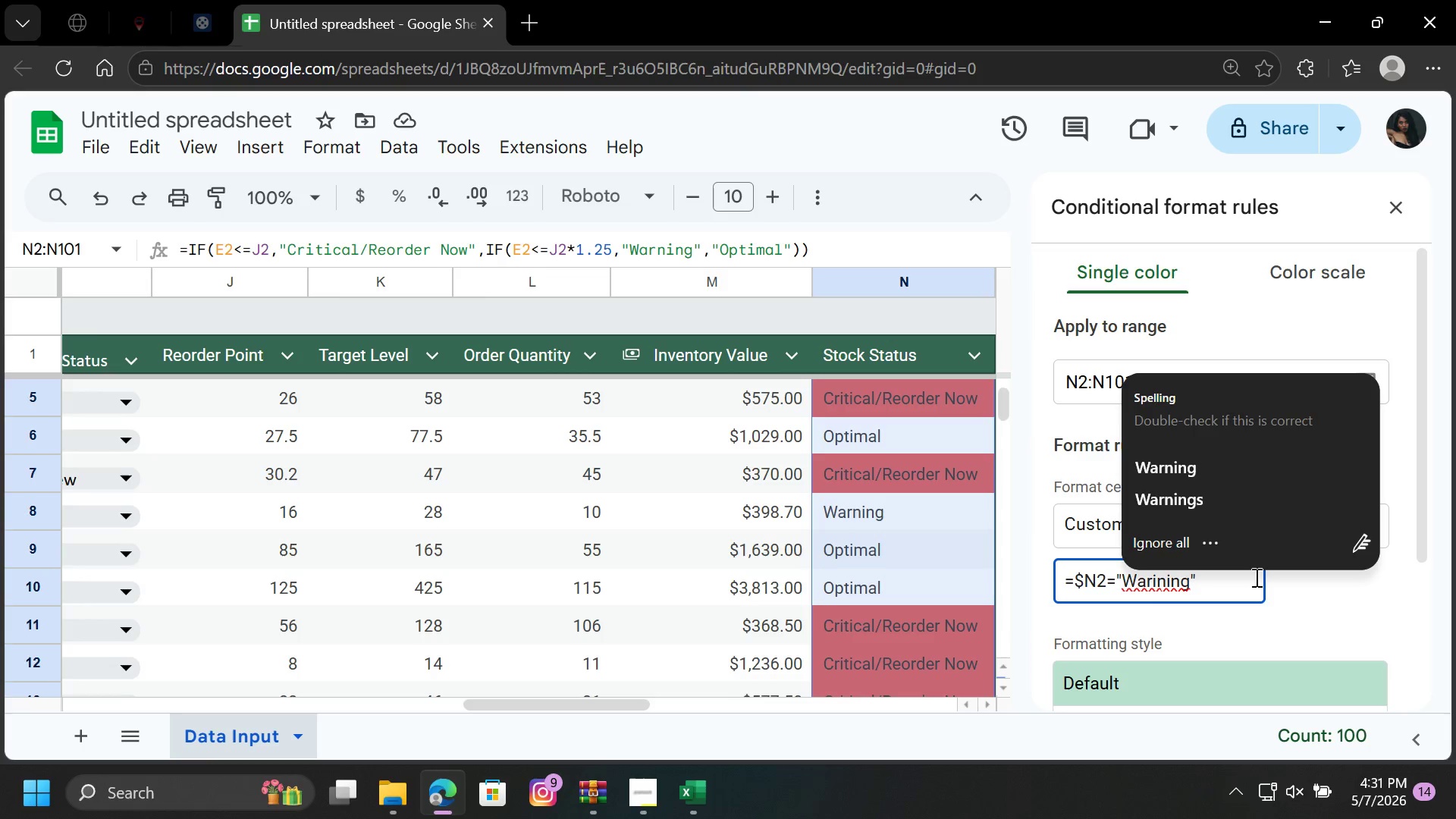 
key(Backspace)
 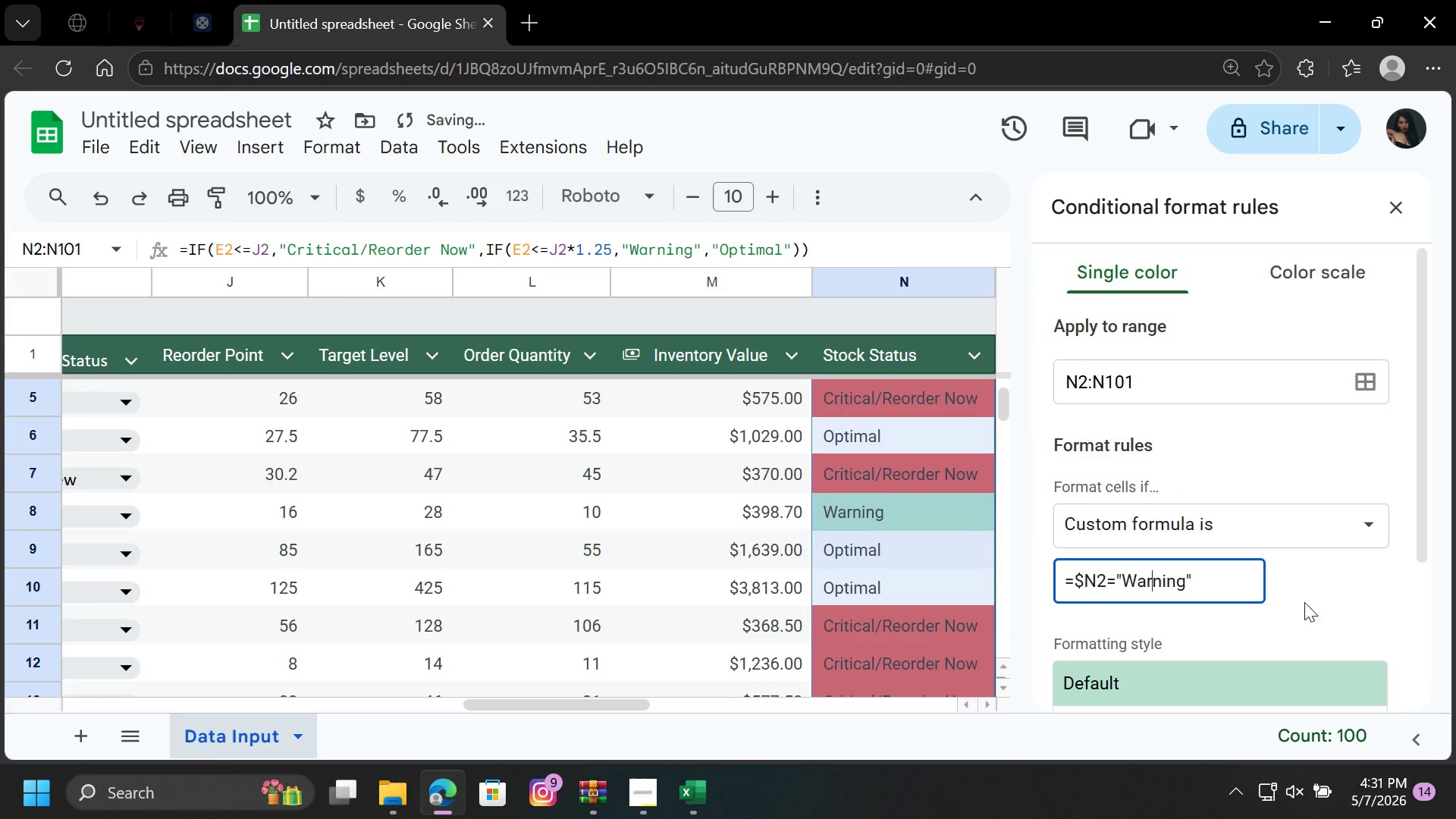 
scroll: coordinate [1295, 605], scroll_direction: down, amount: 2.0
 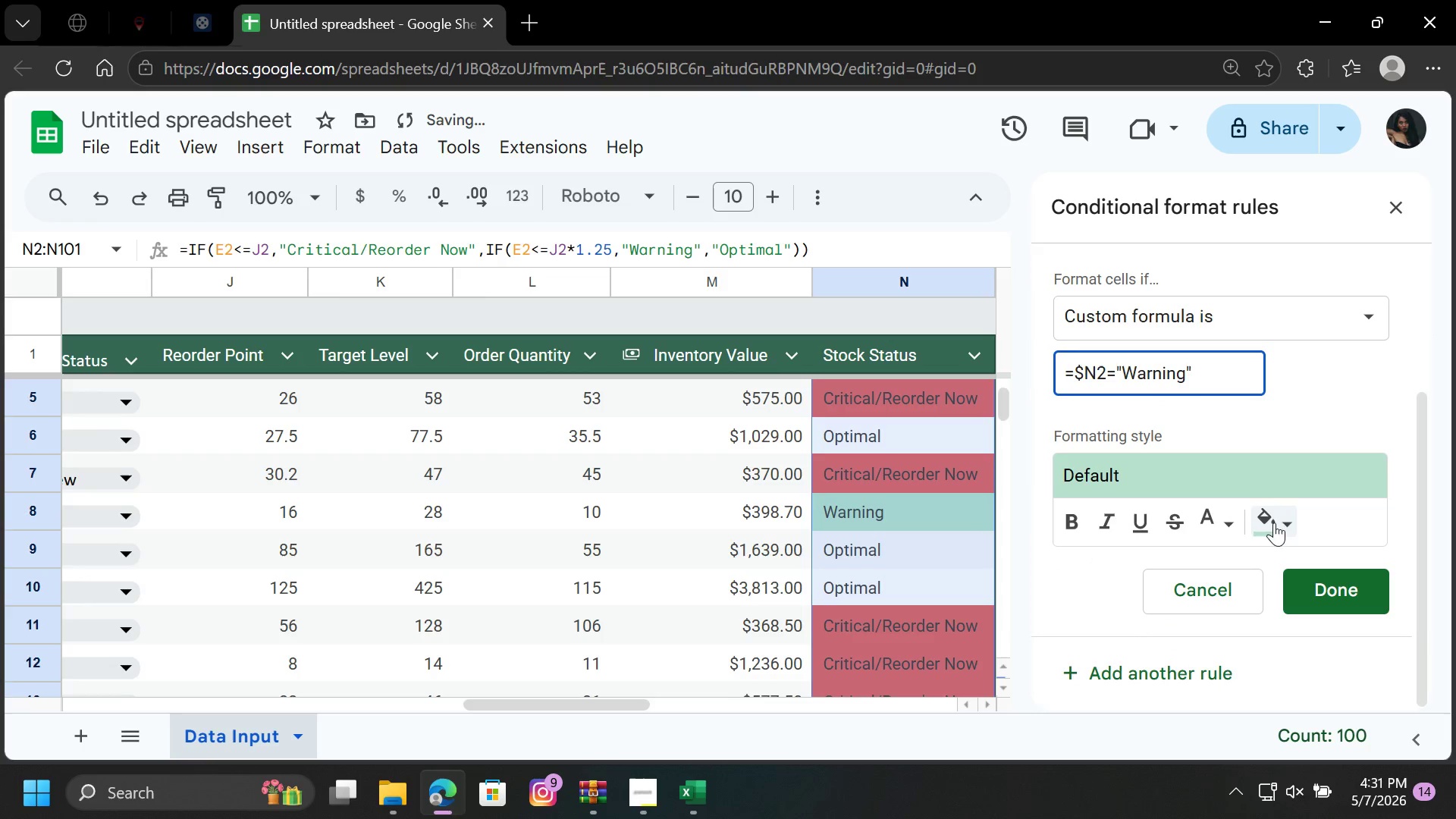 
left_click([1286, 519])
 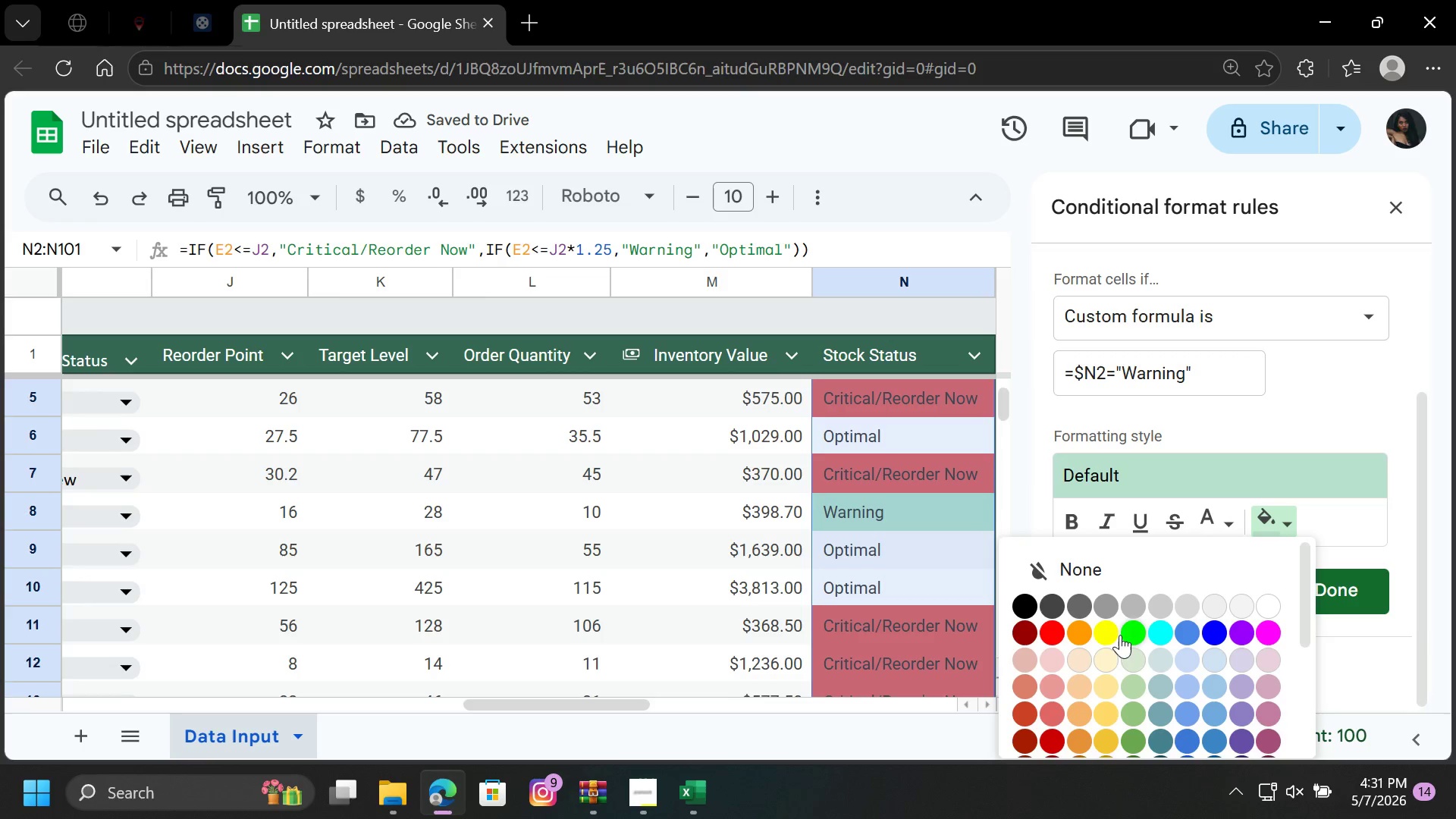 
mouse_move([1110, 668])
 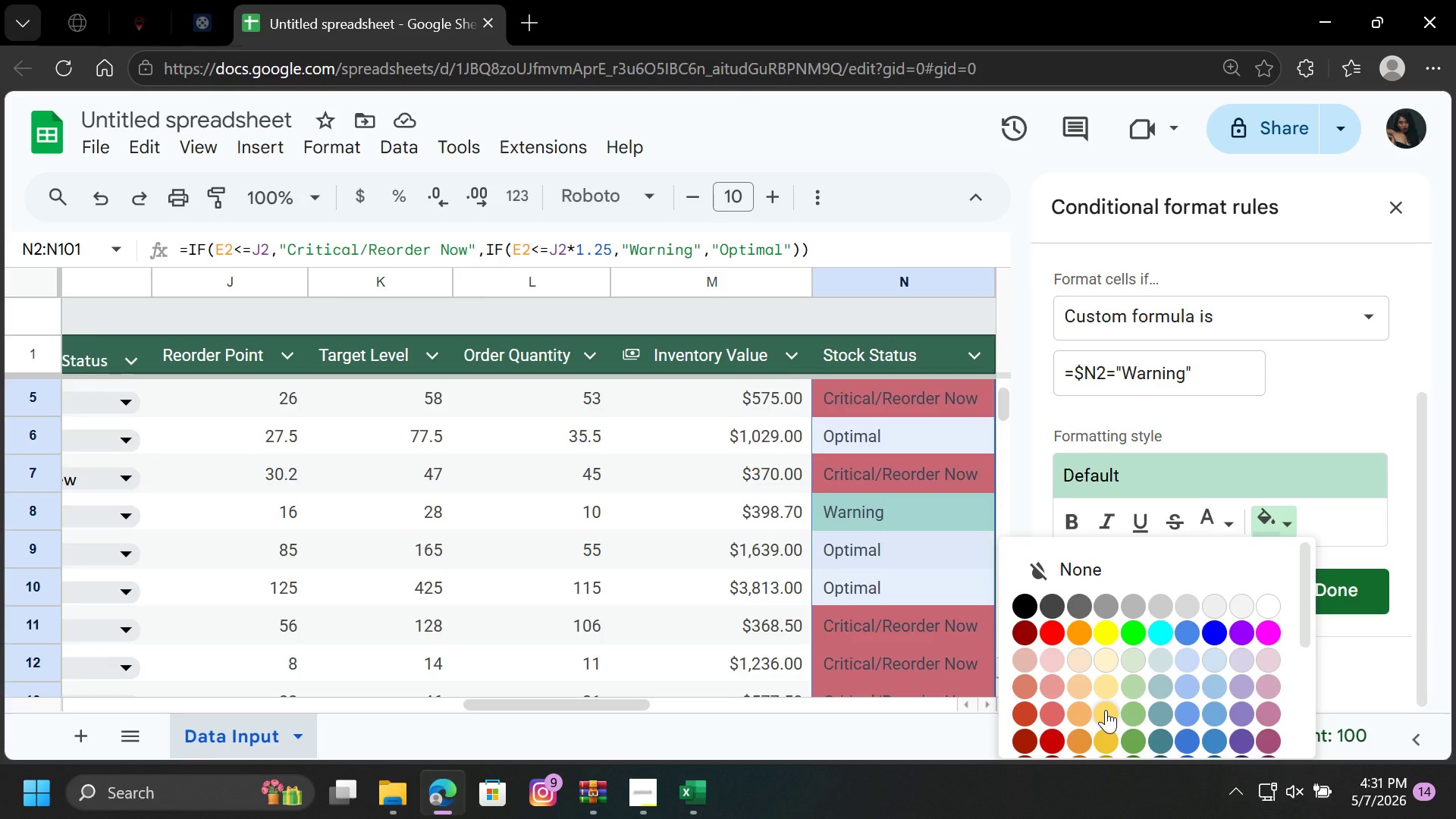 
left_click([1106, 710])
 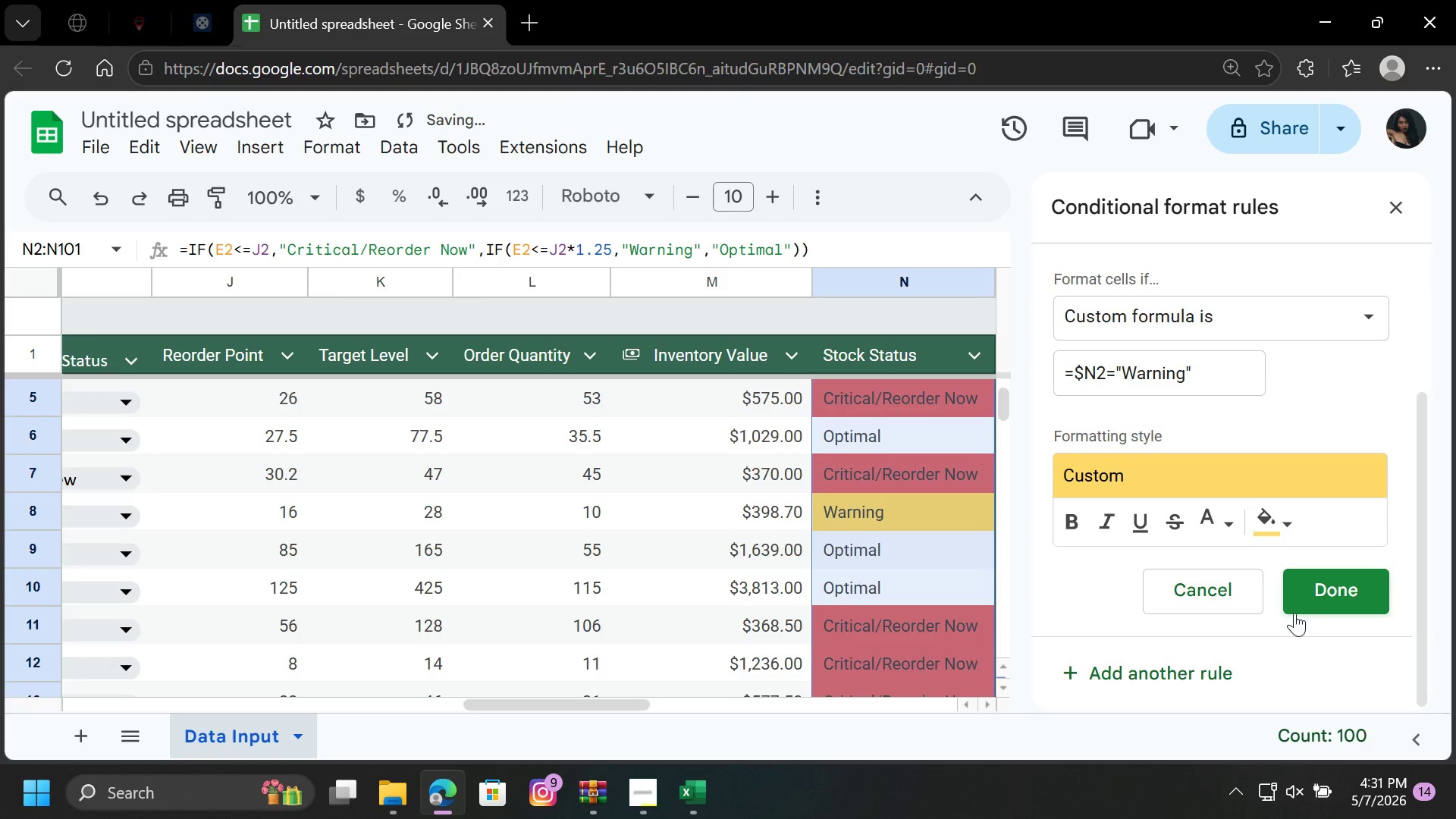 
left_click([1329, 597])
 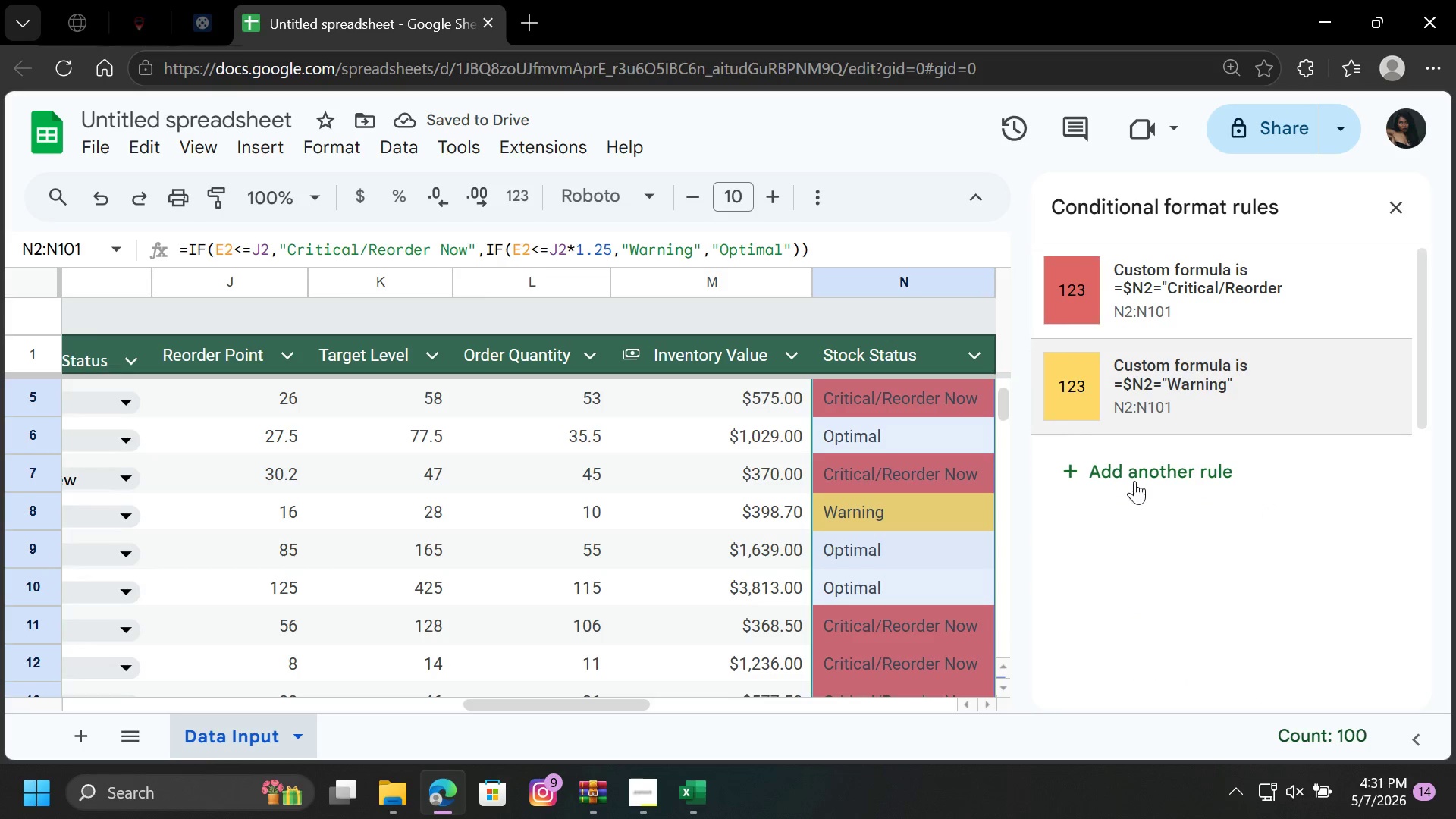 
left_click([1086, 474])
 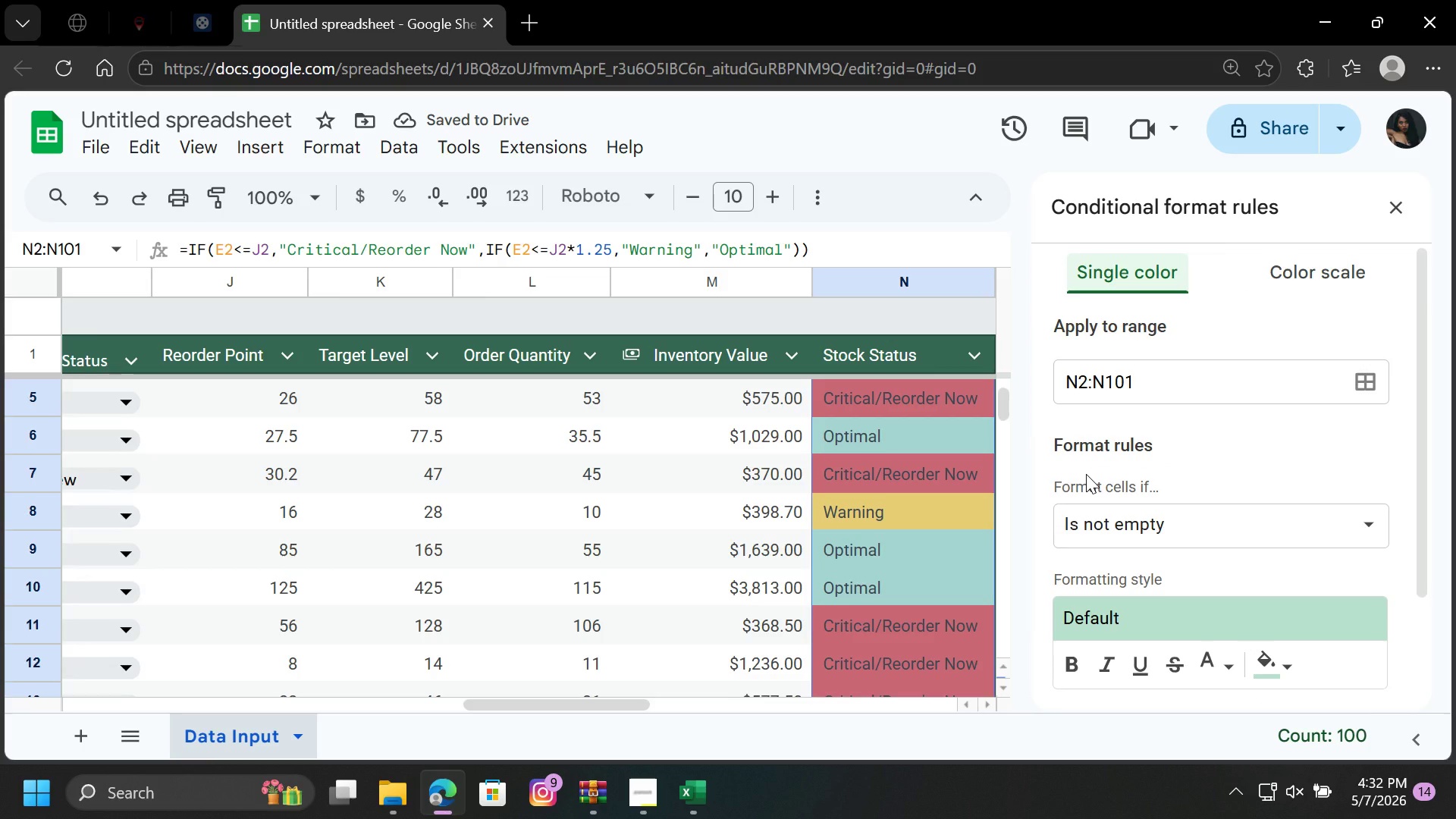 
left_click([1169, 532])
 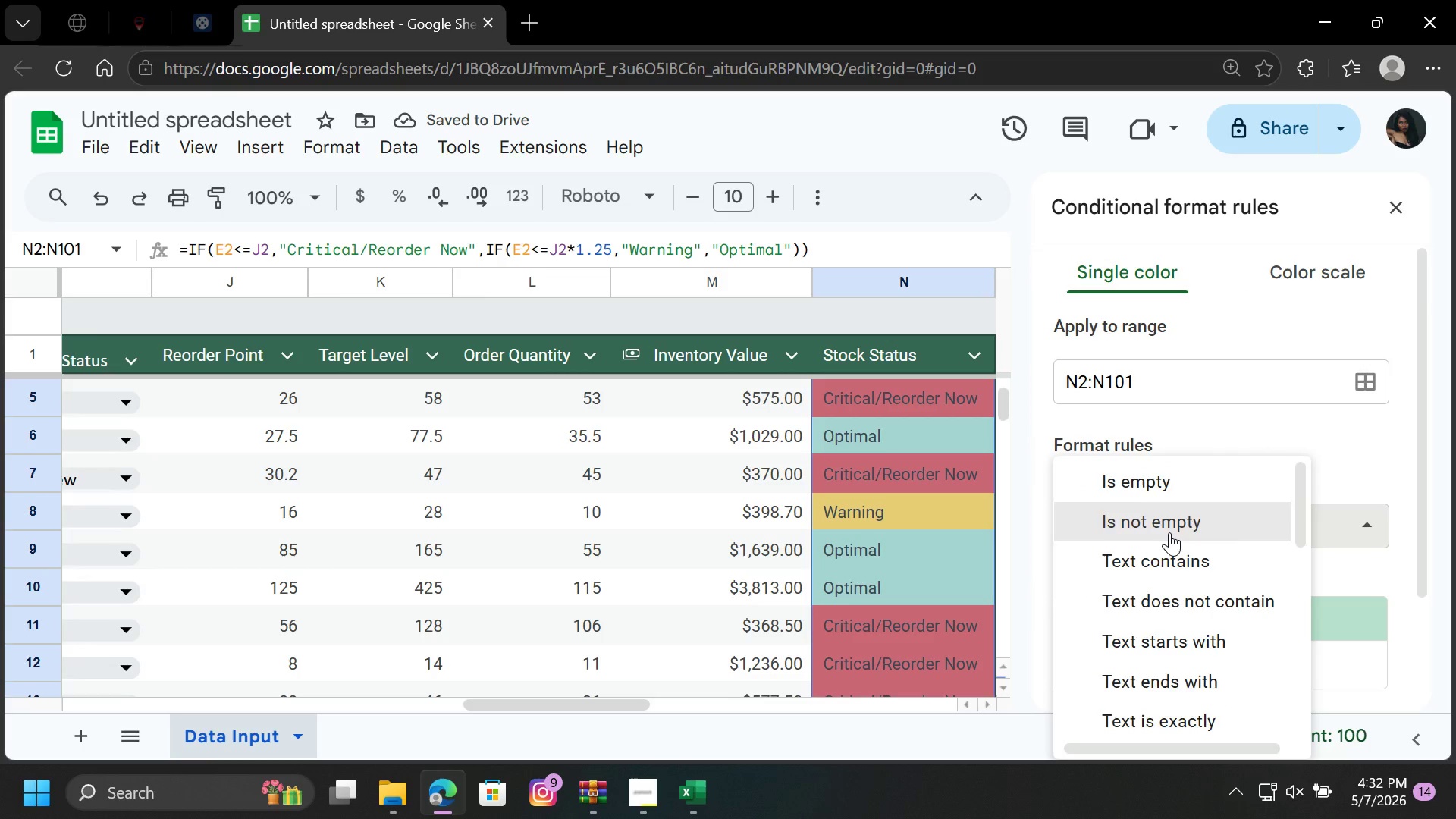 
scroll: coordinate [1163, 657], scroll_direction: down, amount: 10.0
 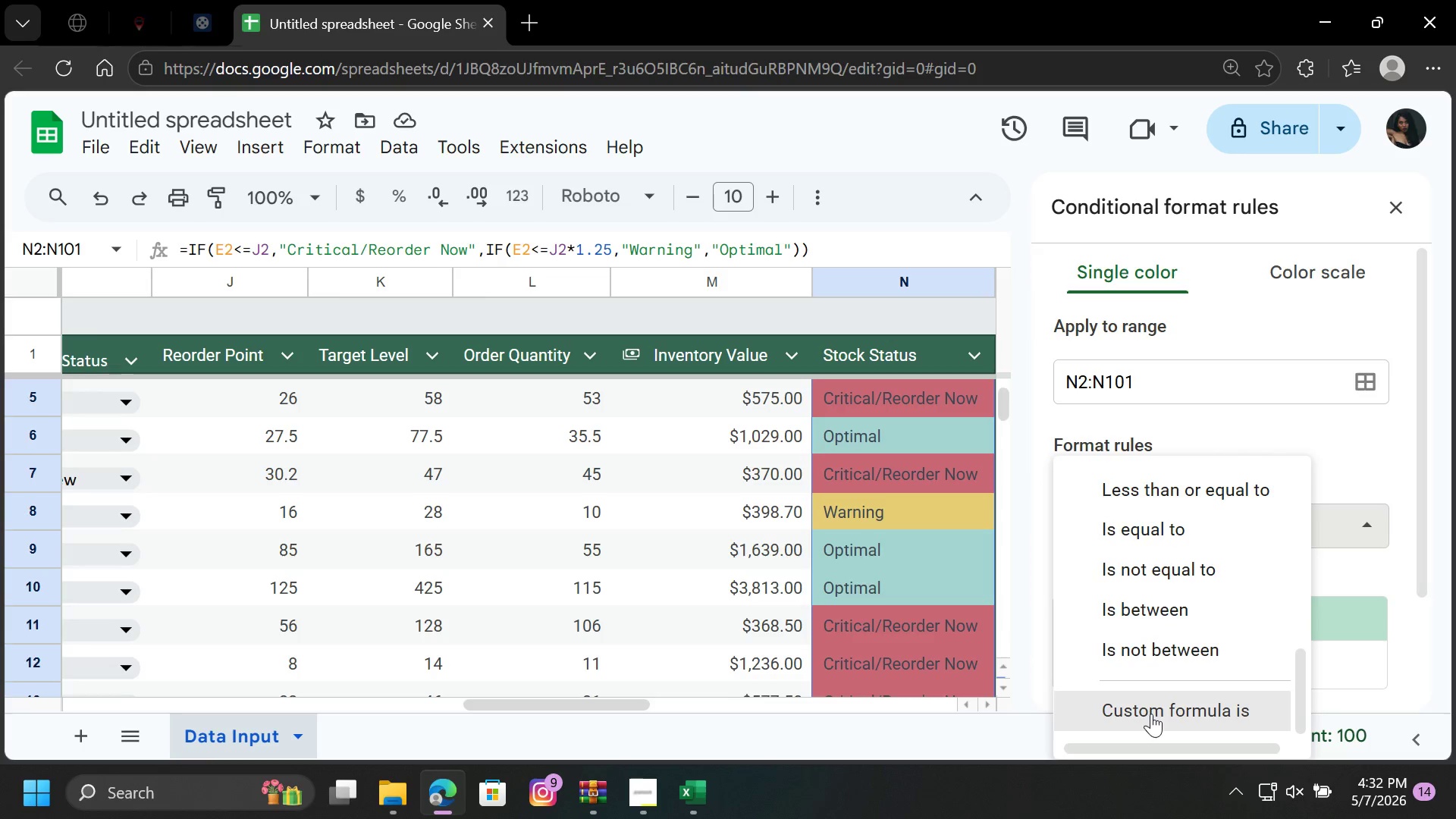 
left_click([1154, 713])
 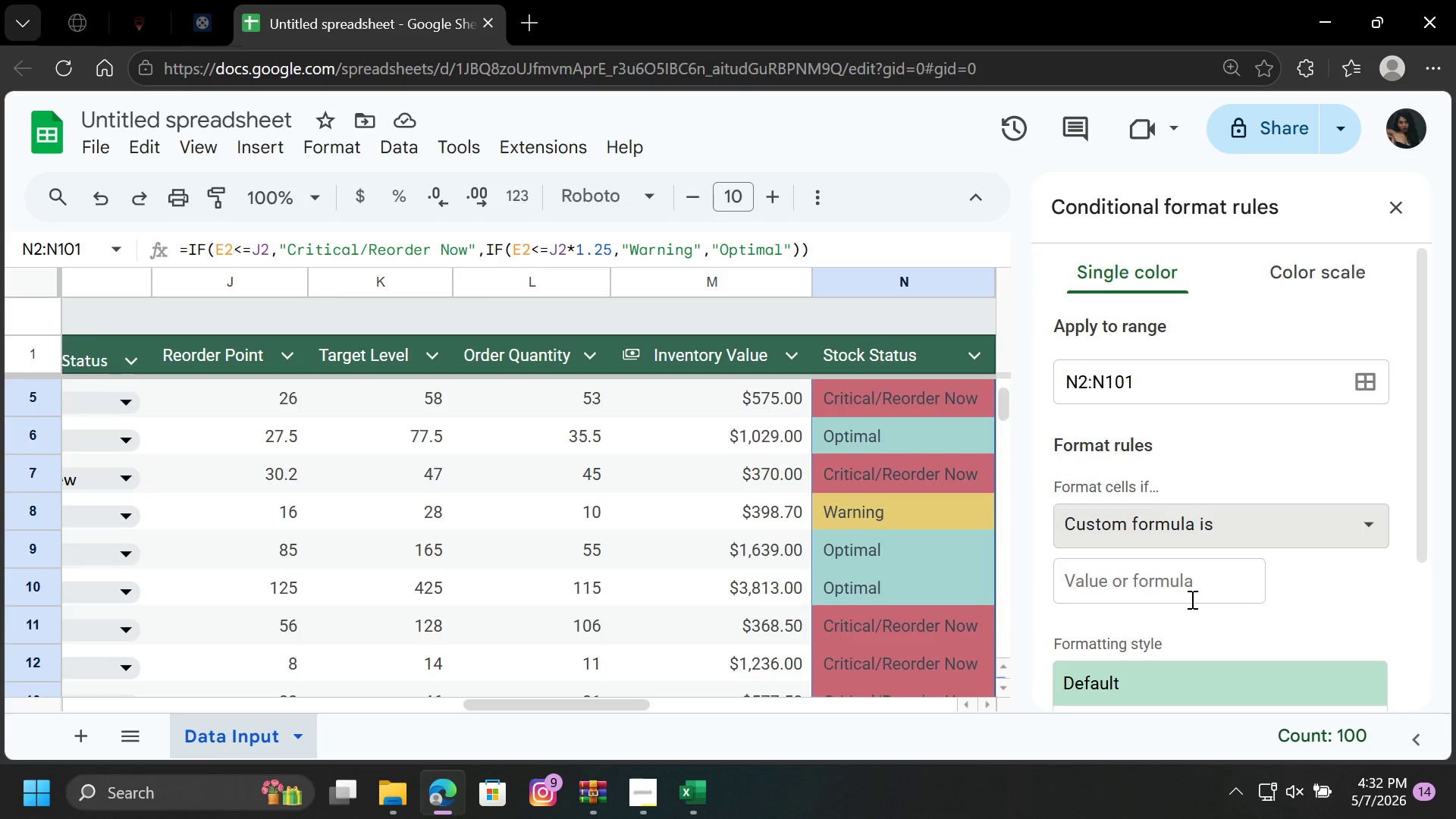 
left_click([1196, 584])
 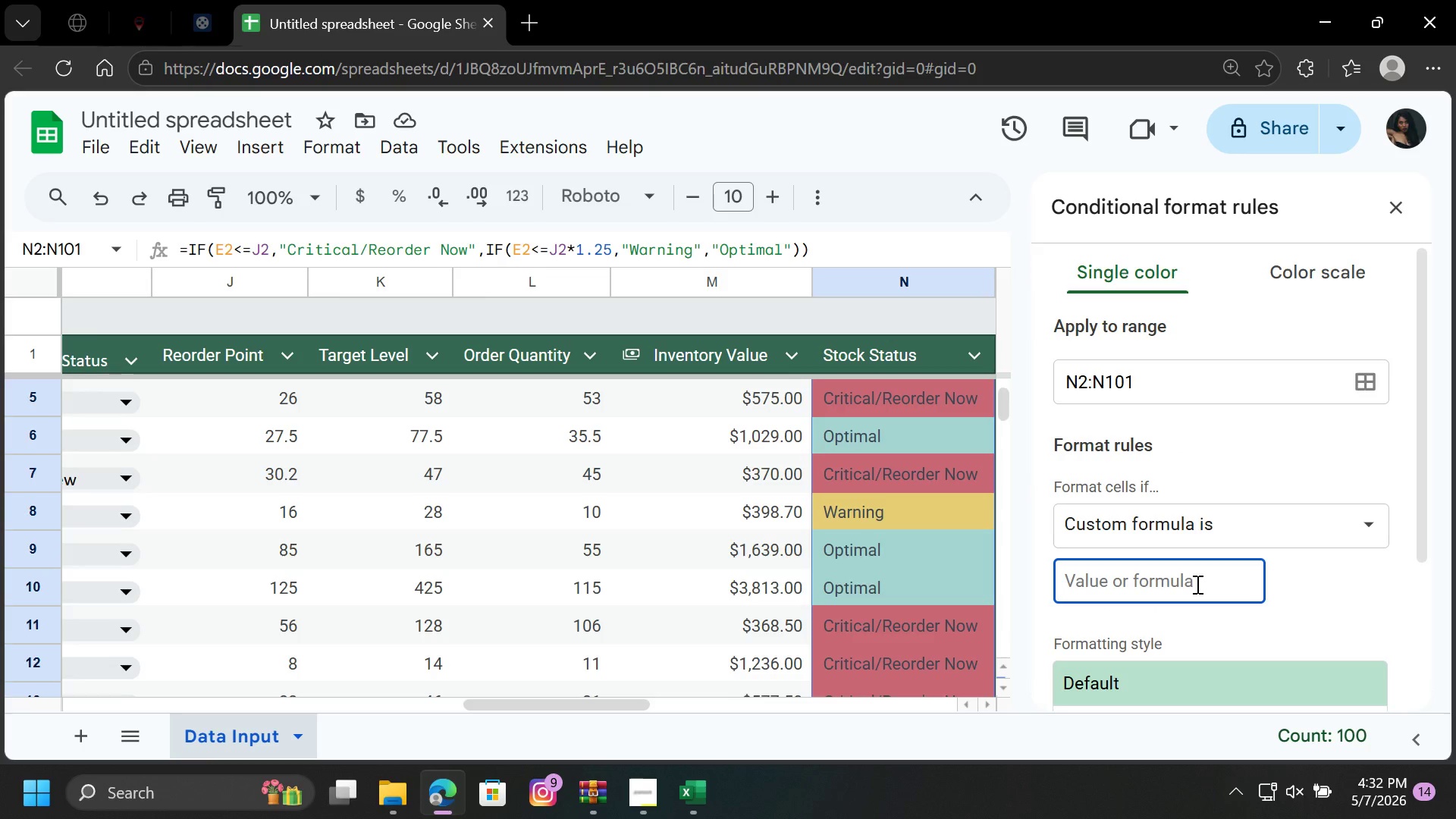 
type(=$N@)
key(Backspace)
type(2="Optimal")
 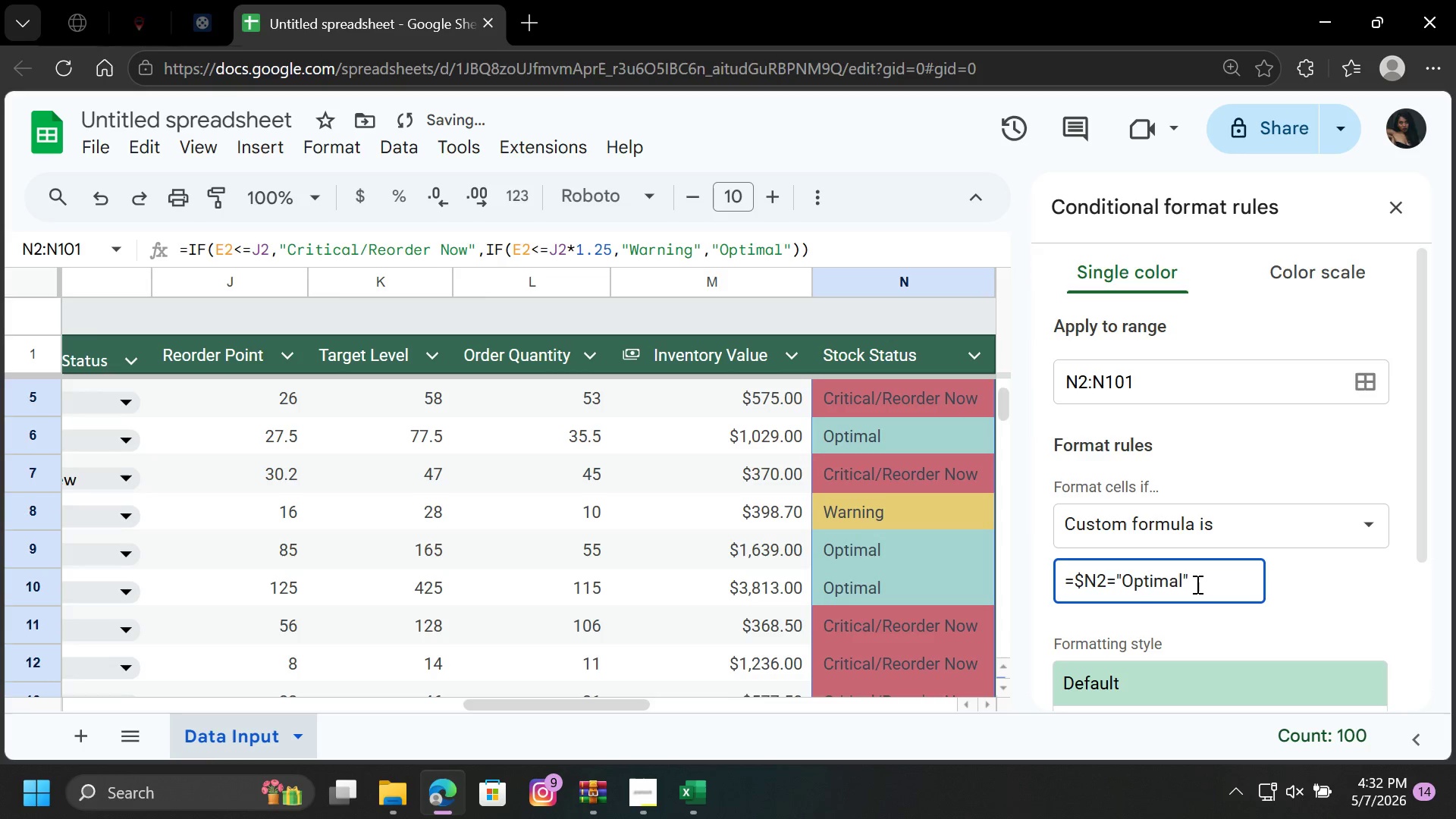 
scroll: coordinate [1200, 578], scroll_direction: down, amount: 3.0
 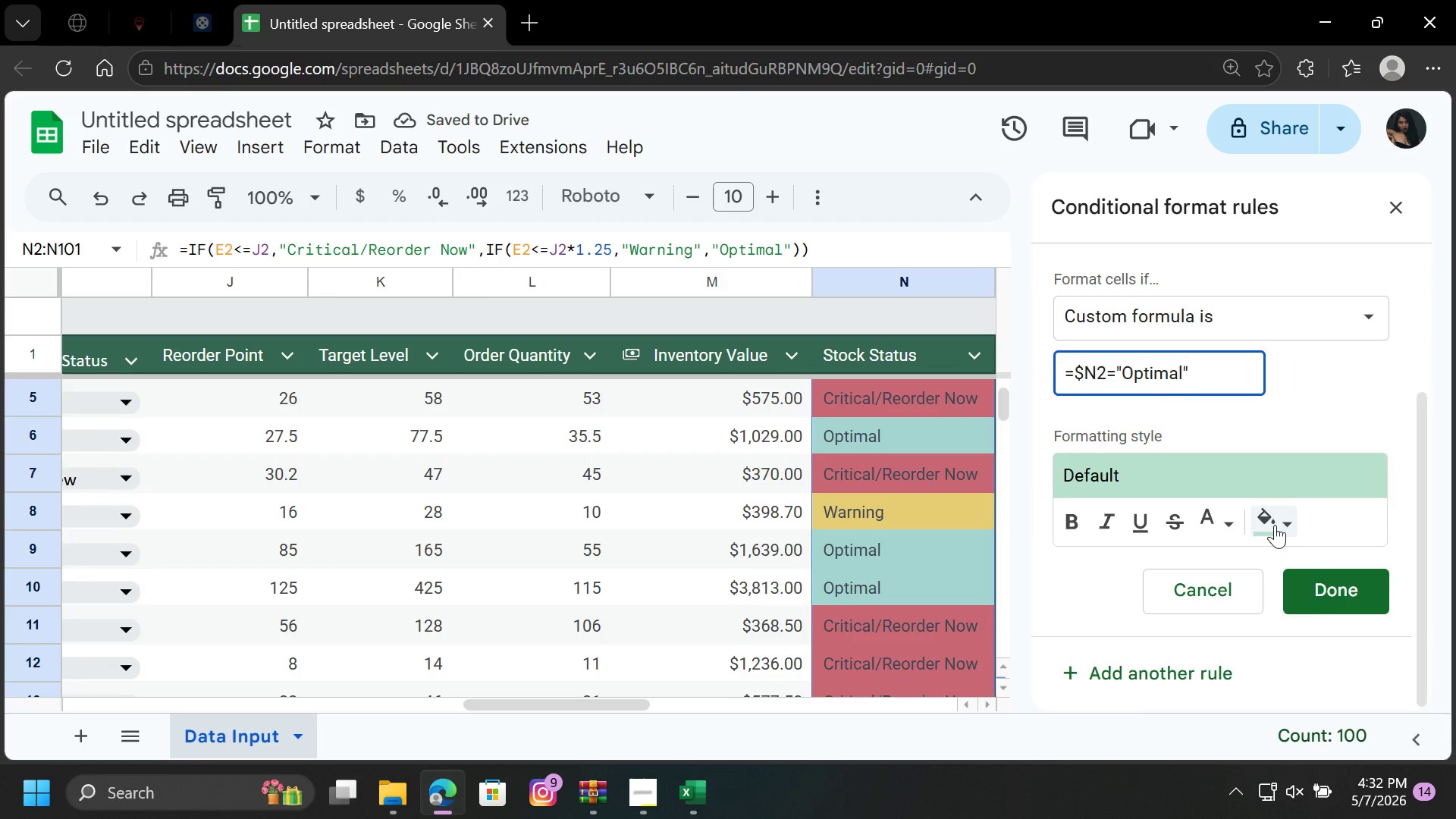 
left_click([1268, 525])
 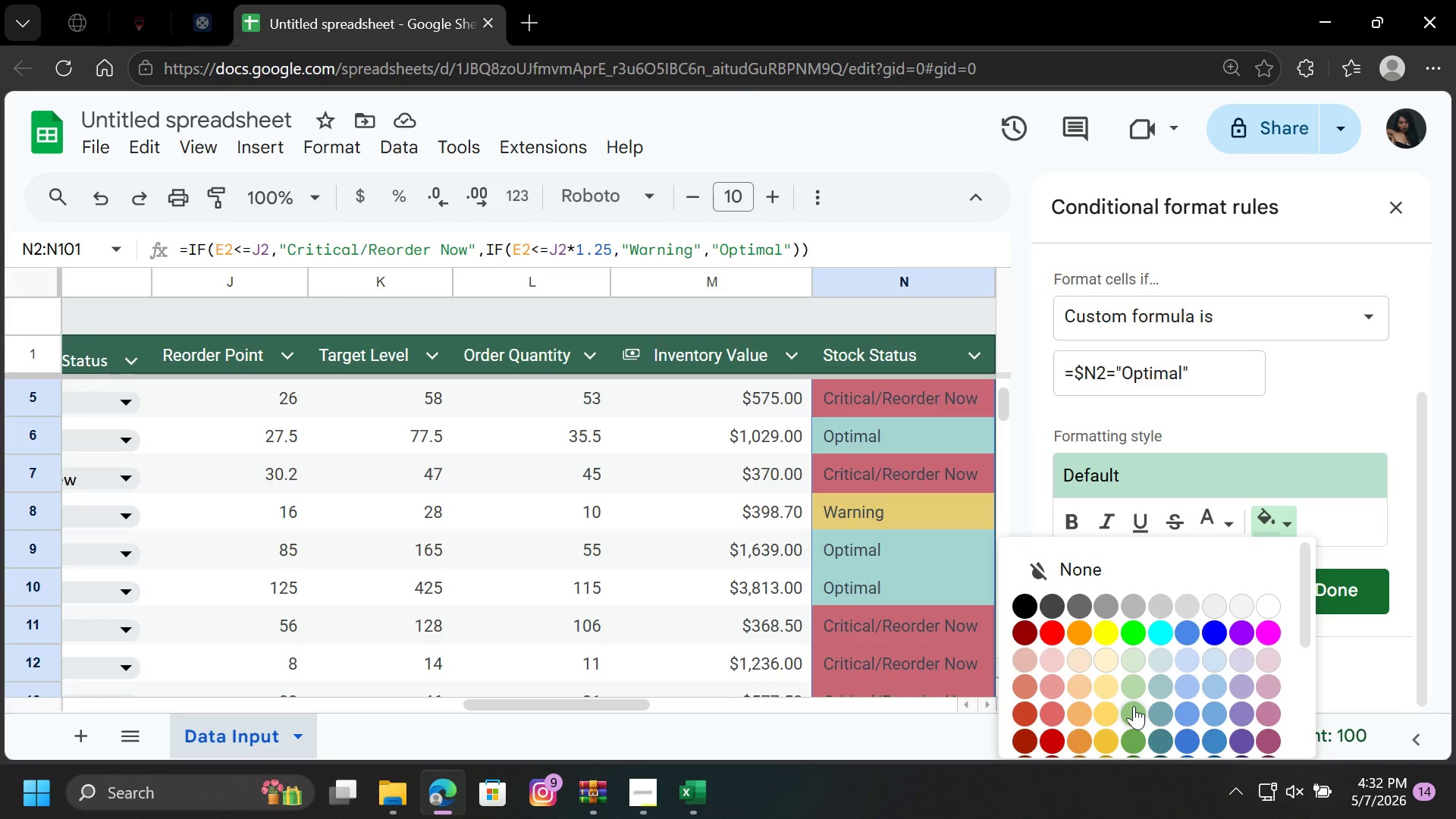 
left_click([1134, 706])
 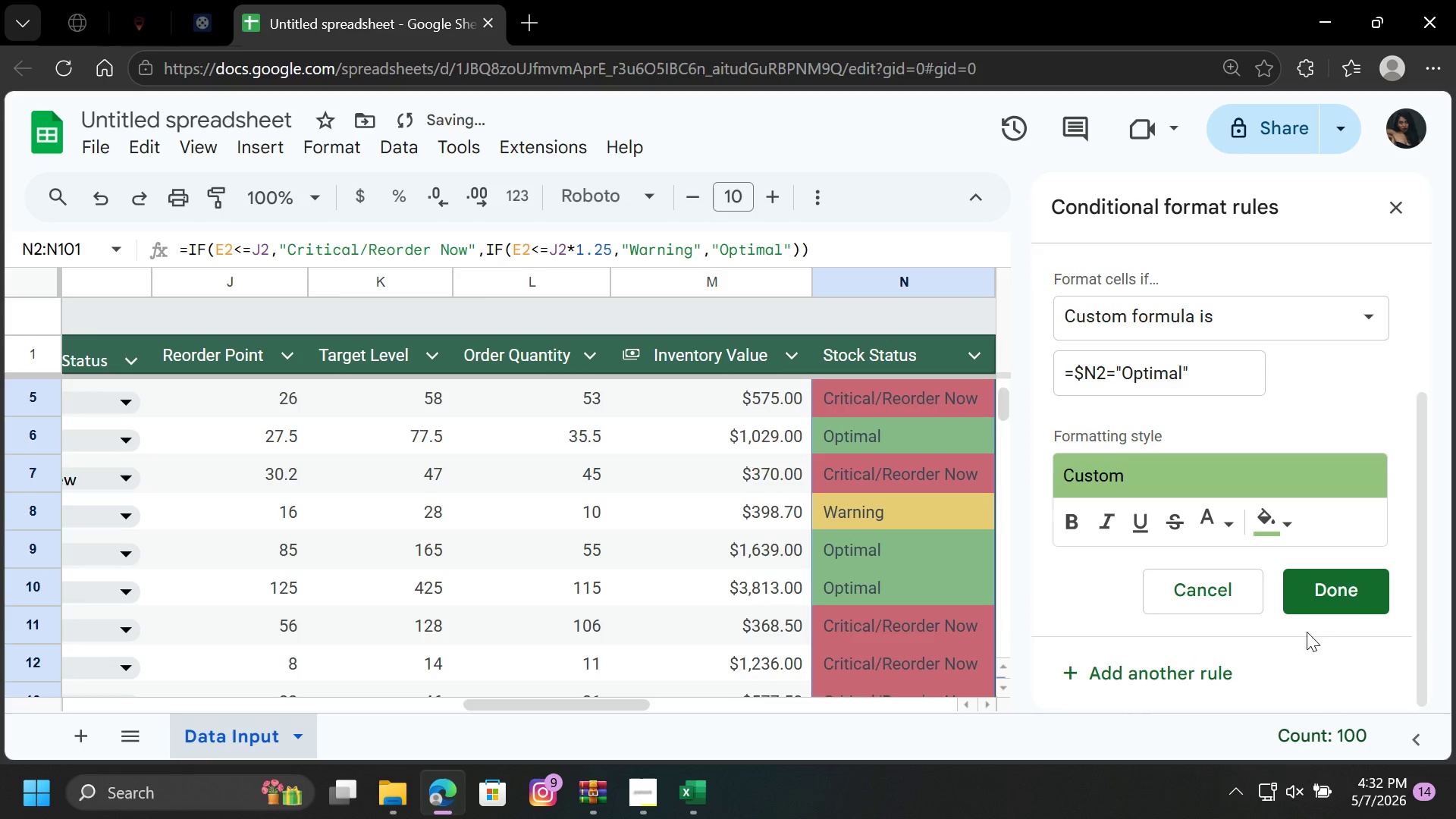 
left_click([1320, 596])
 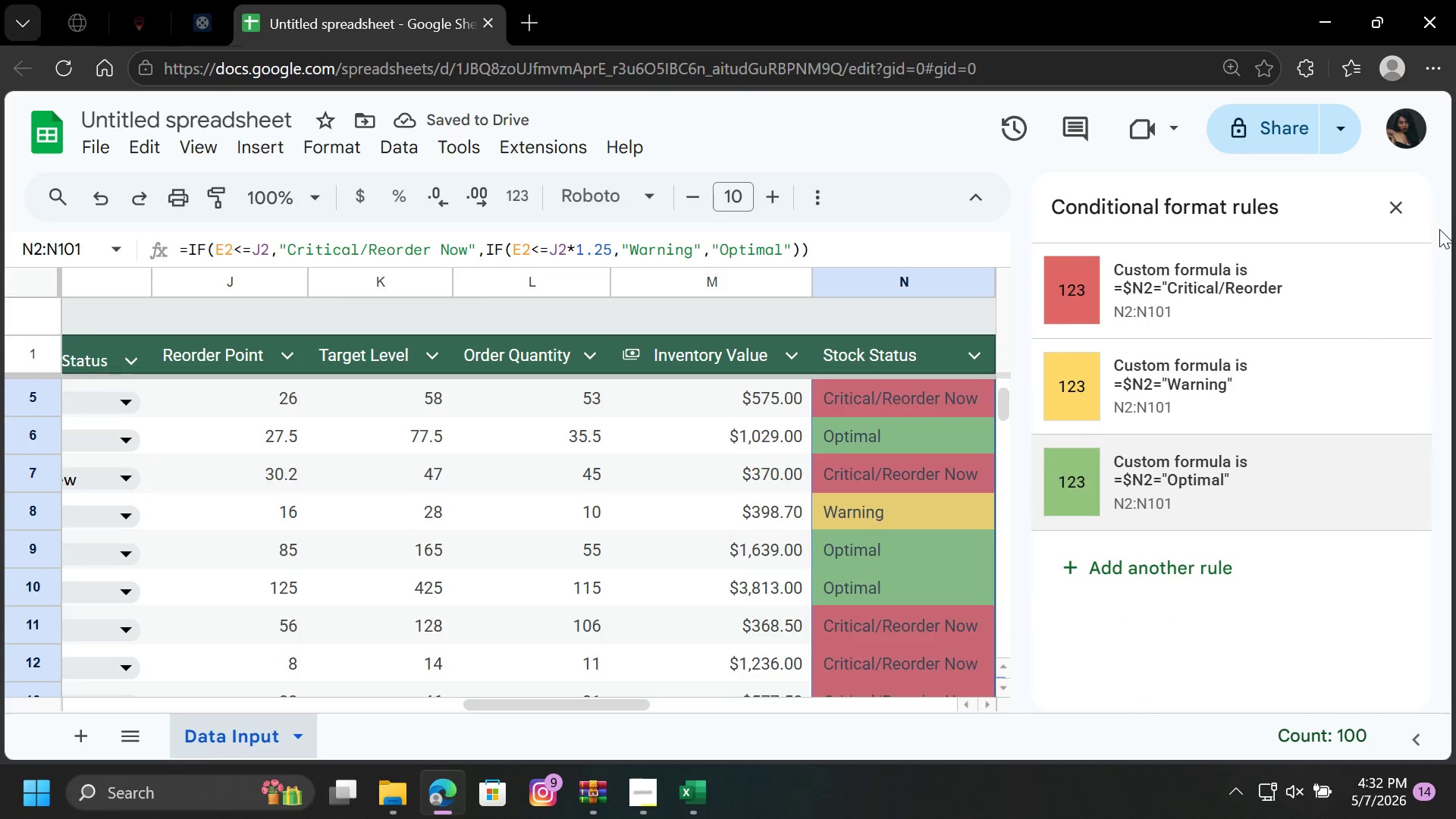 
left_click([1396, 207])
 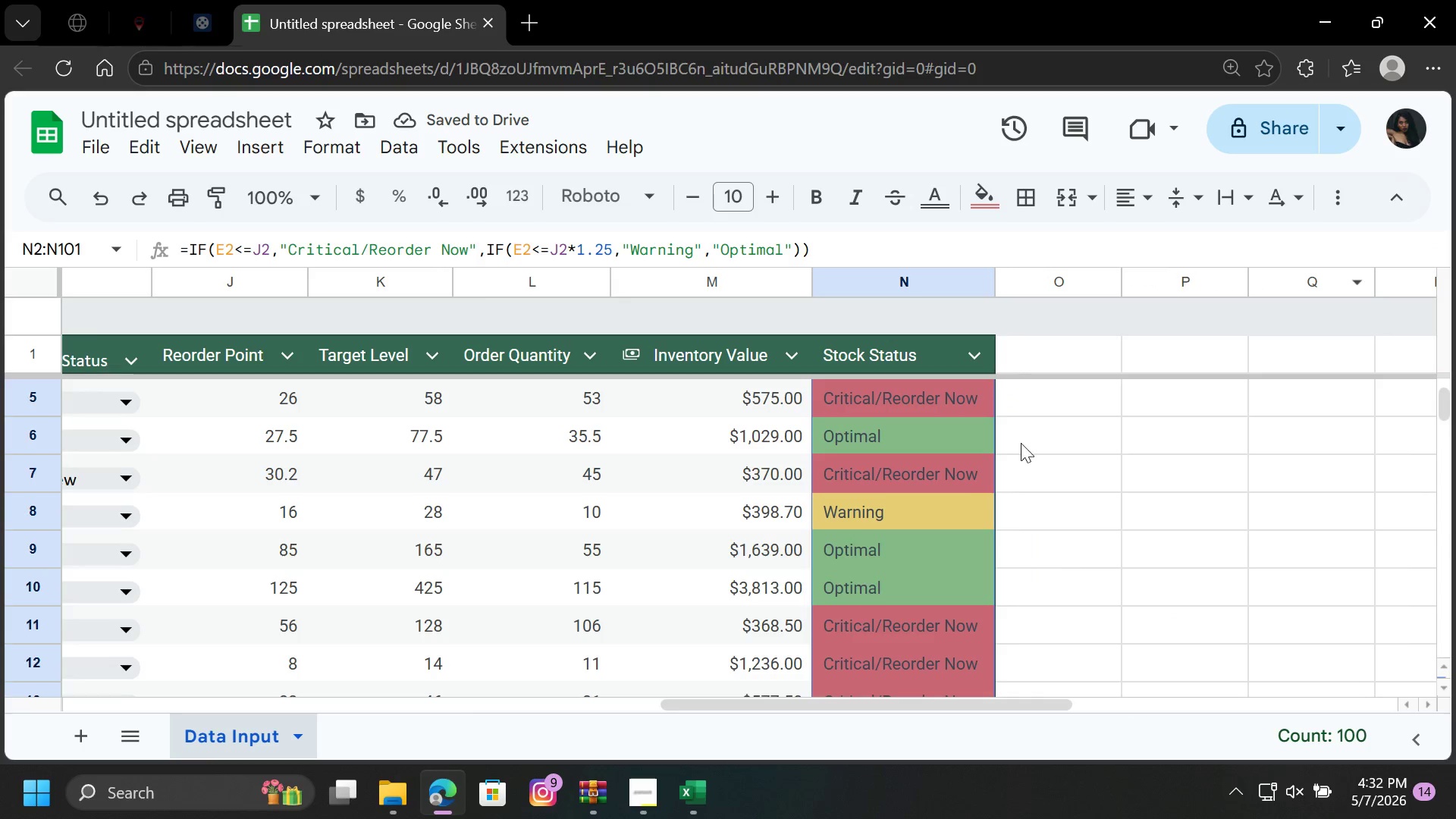 
left_click([1090, 496])
 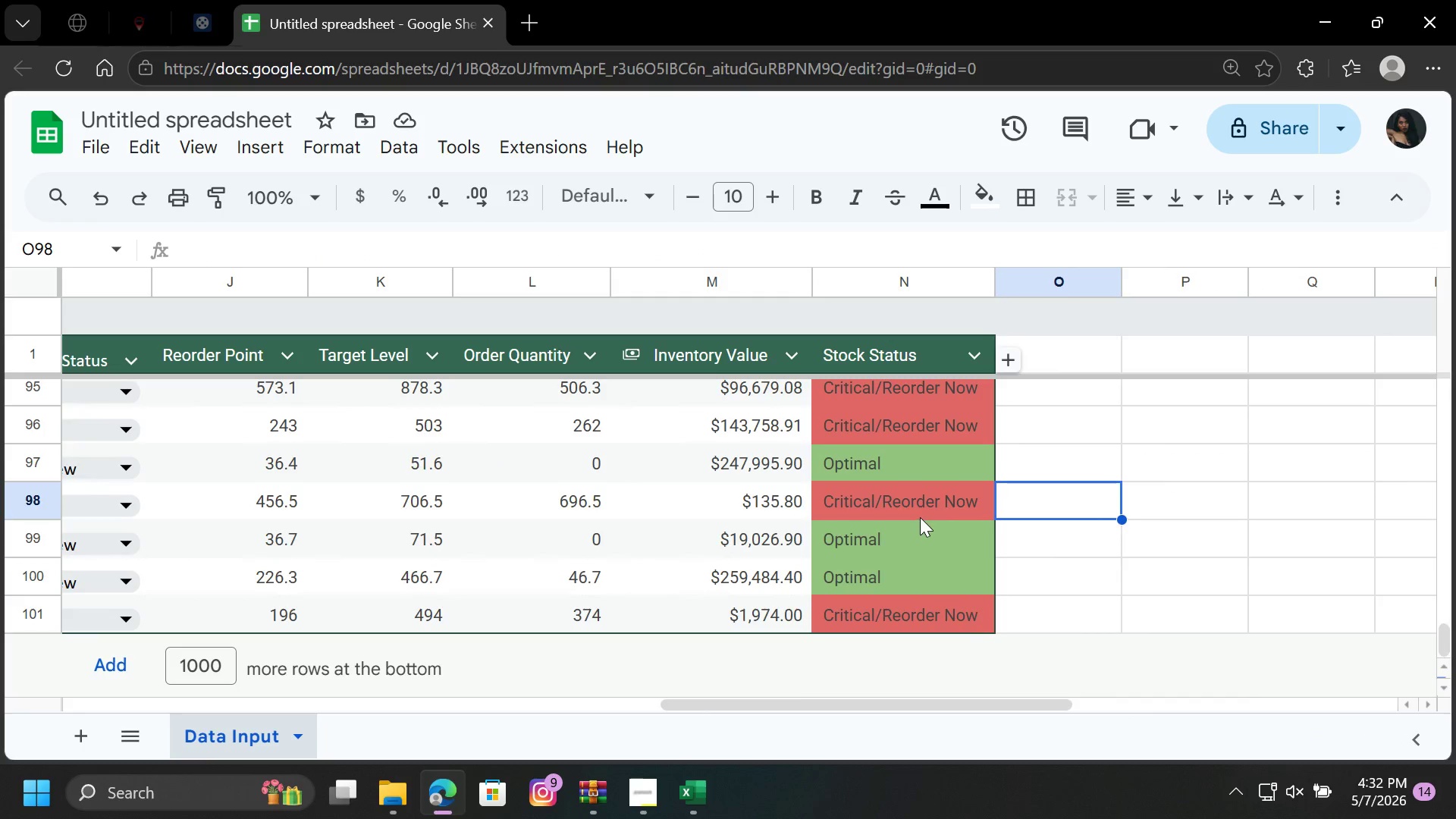 
scroll: coordinate [952, 497], scroll_direction: down, amount: 37.0
 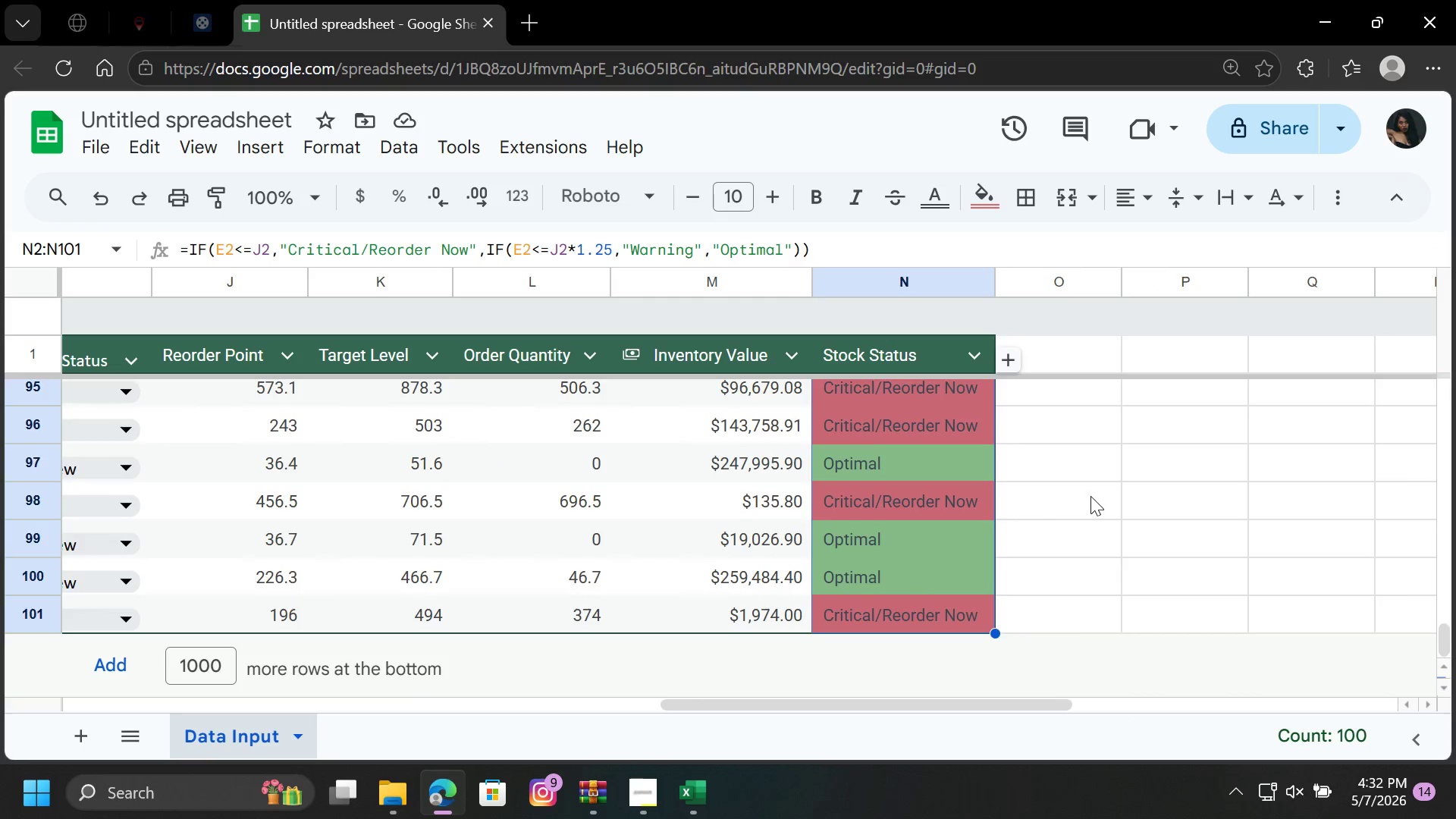 
scroll: coordinate [879, 471], scroll_direction: up, amount: 38.0
 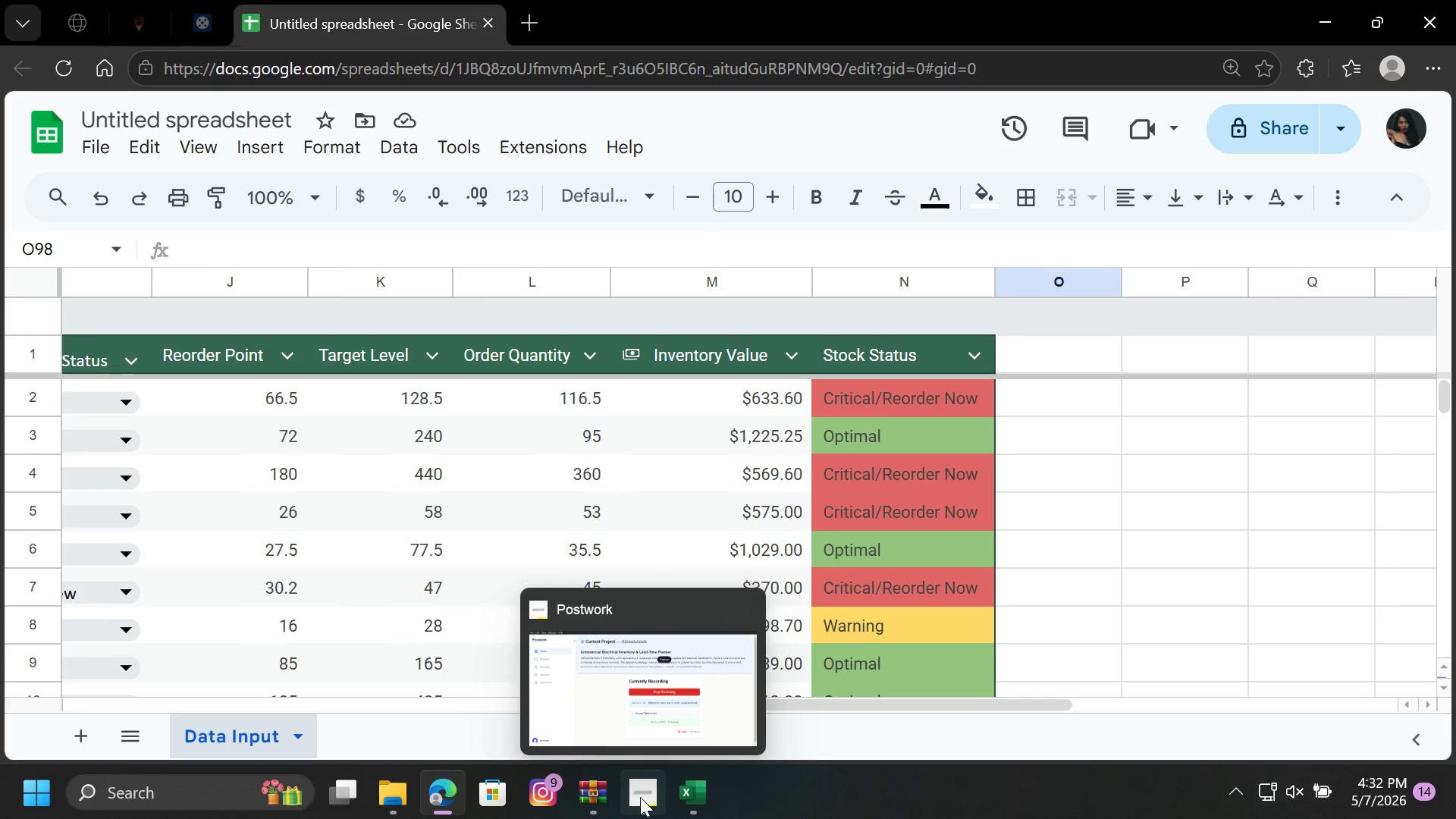 
left_click([639, 708])